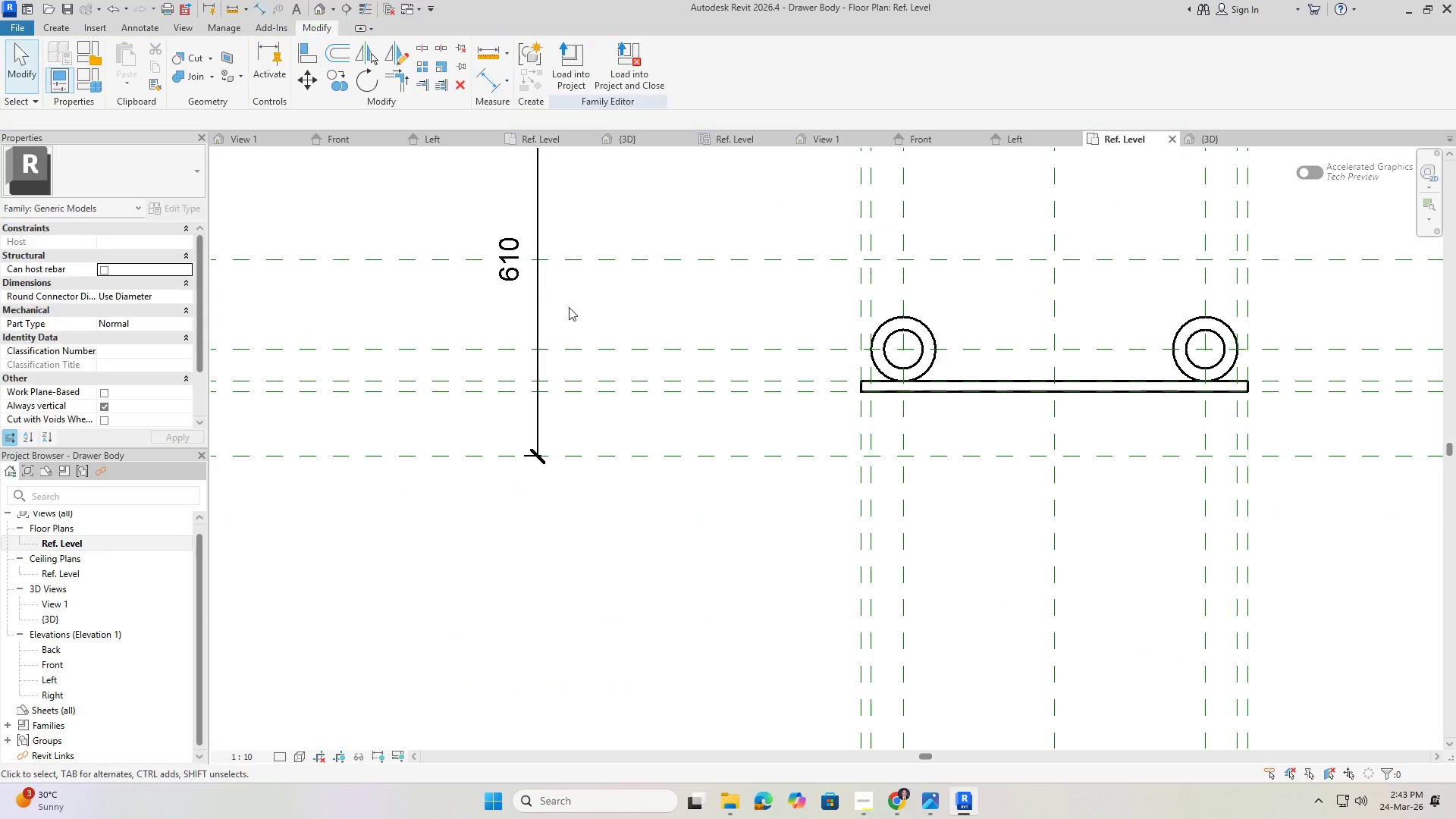 
left_click_drag(start_coordinate=[569, 307], to_coordinate=[559, 306])
 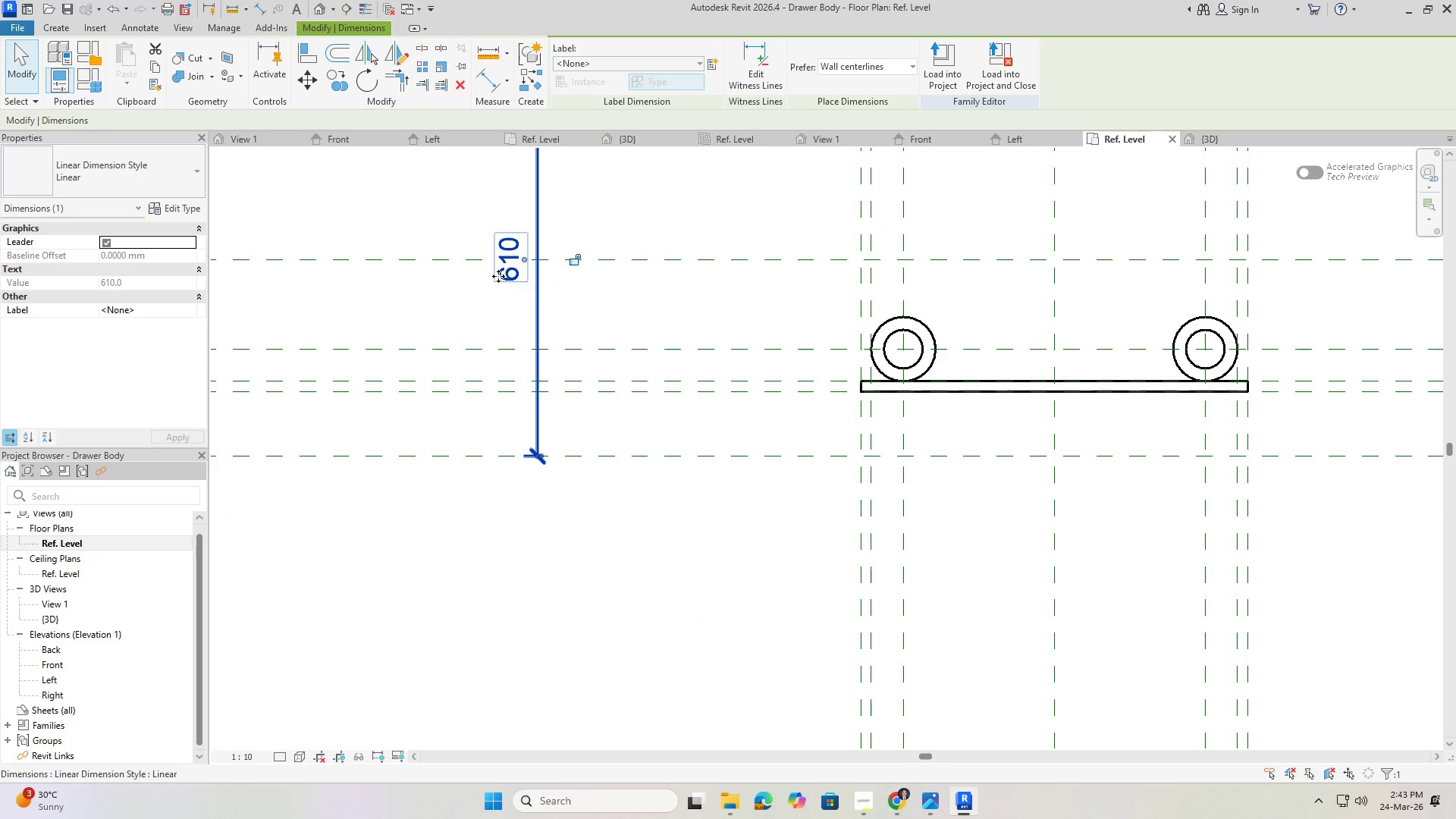 
key(Delete)
 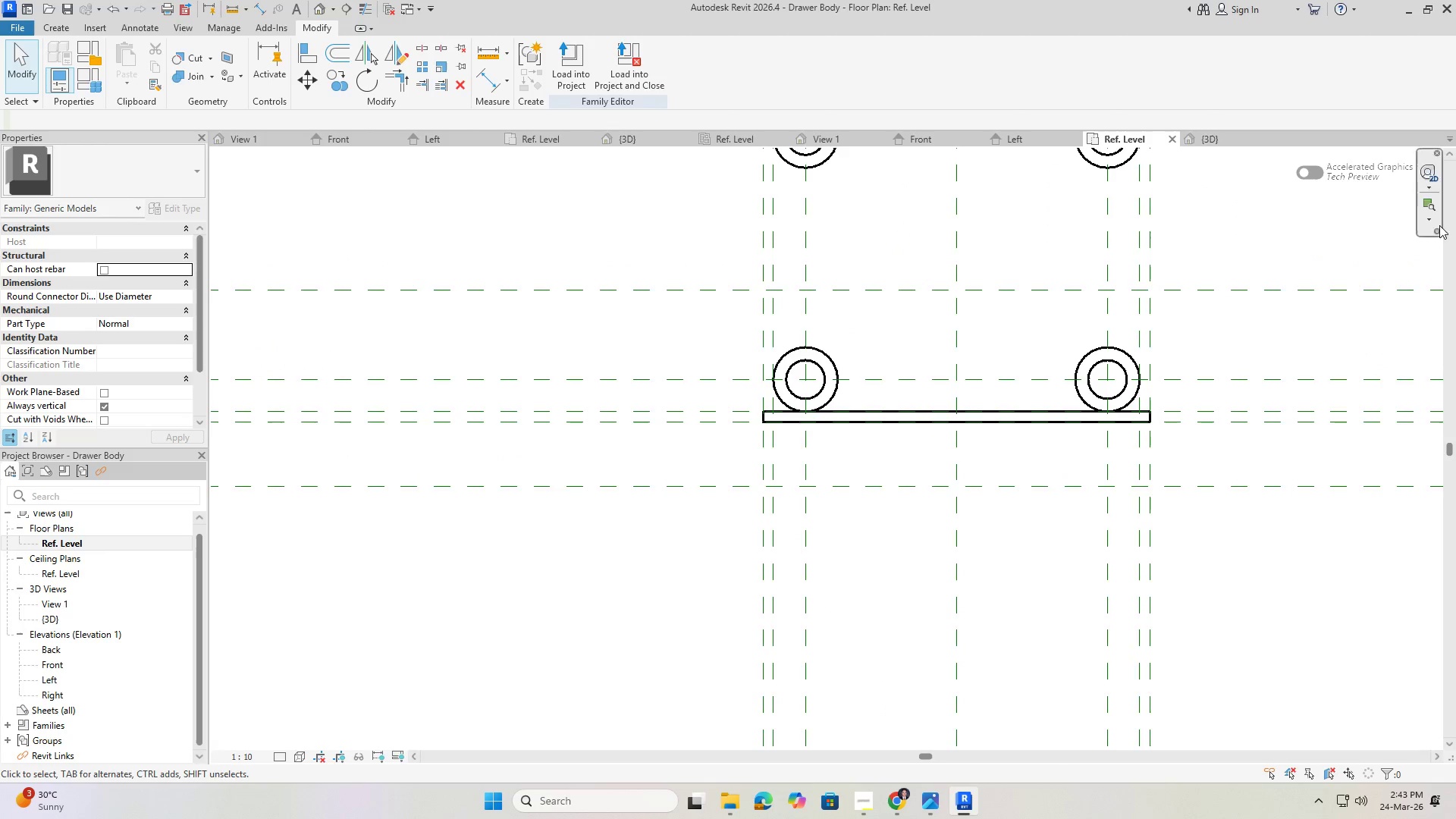 
wait(17.14)
 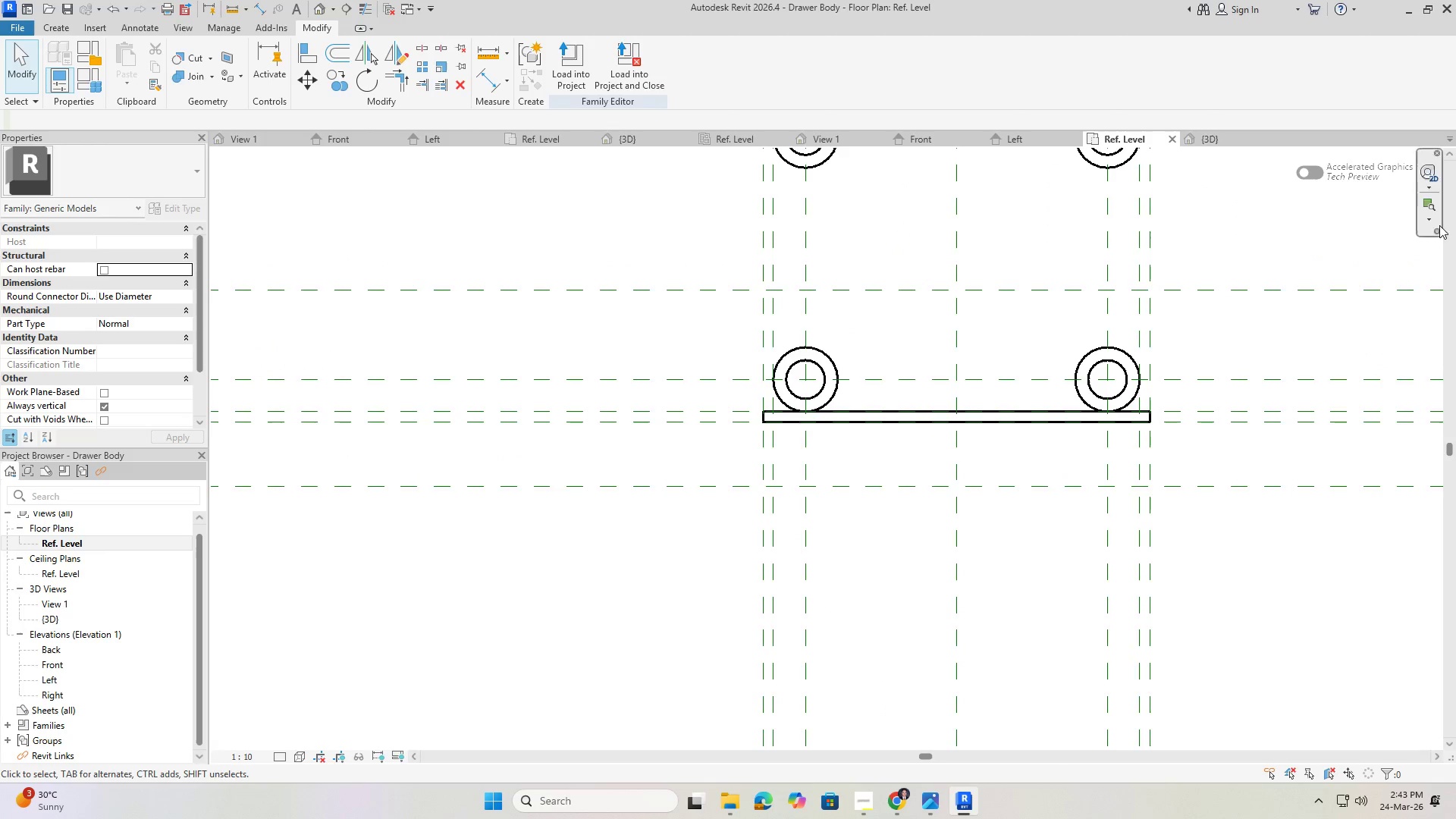 
double_click([54, 679])
 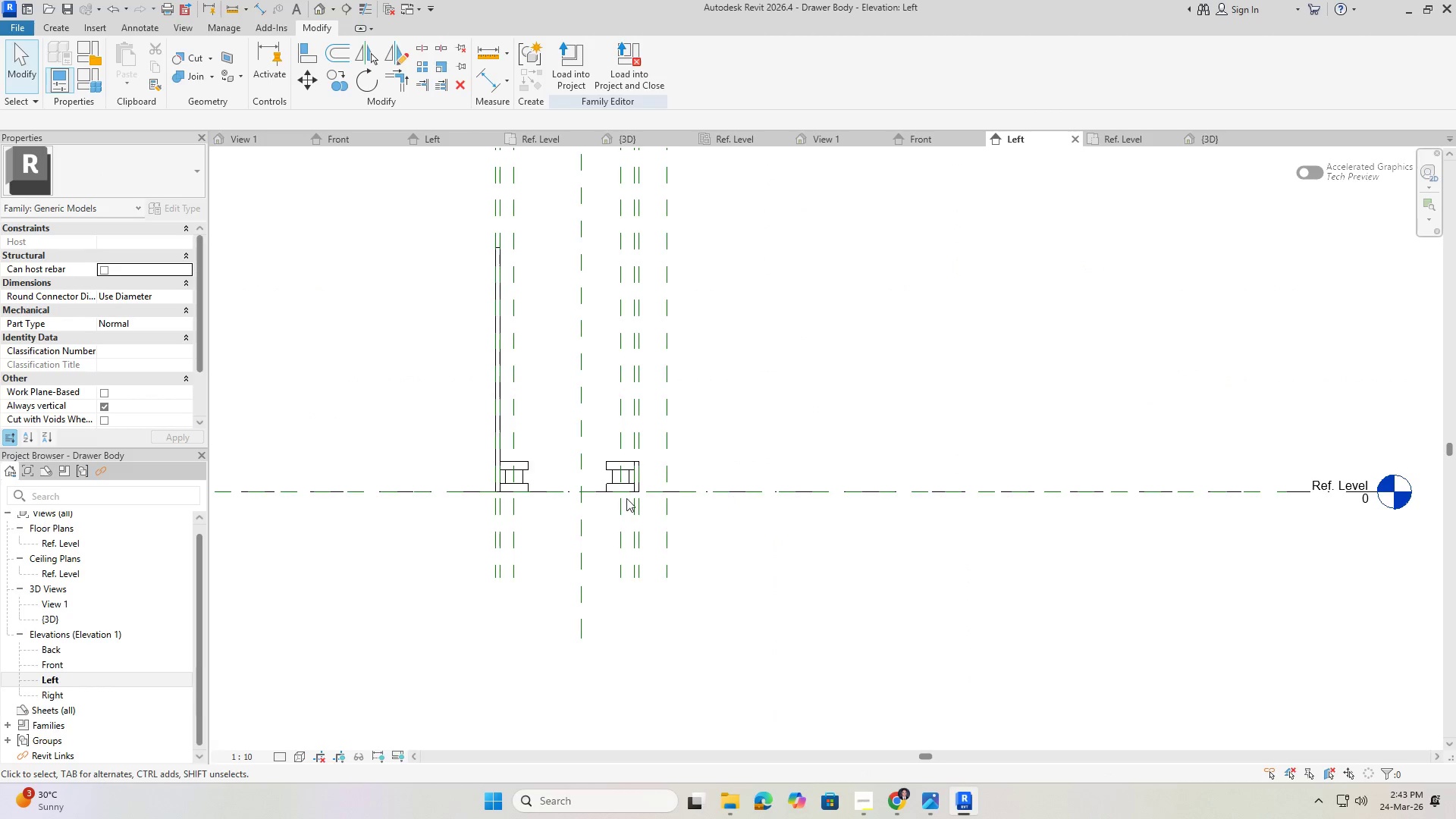 
scroll: coordinate [791, 638], scroll_direction: up, amount: 12.0
 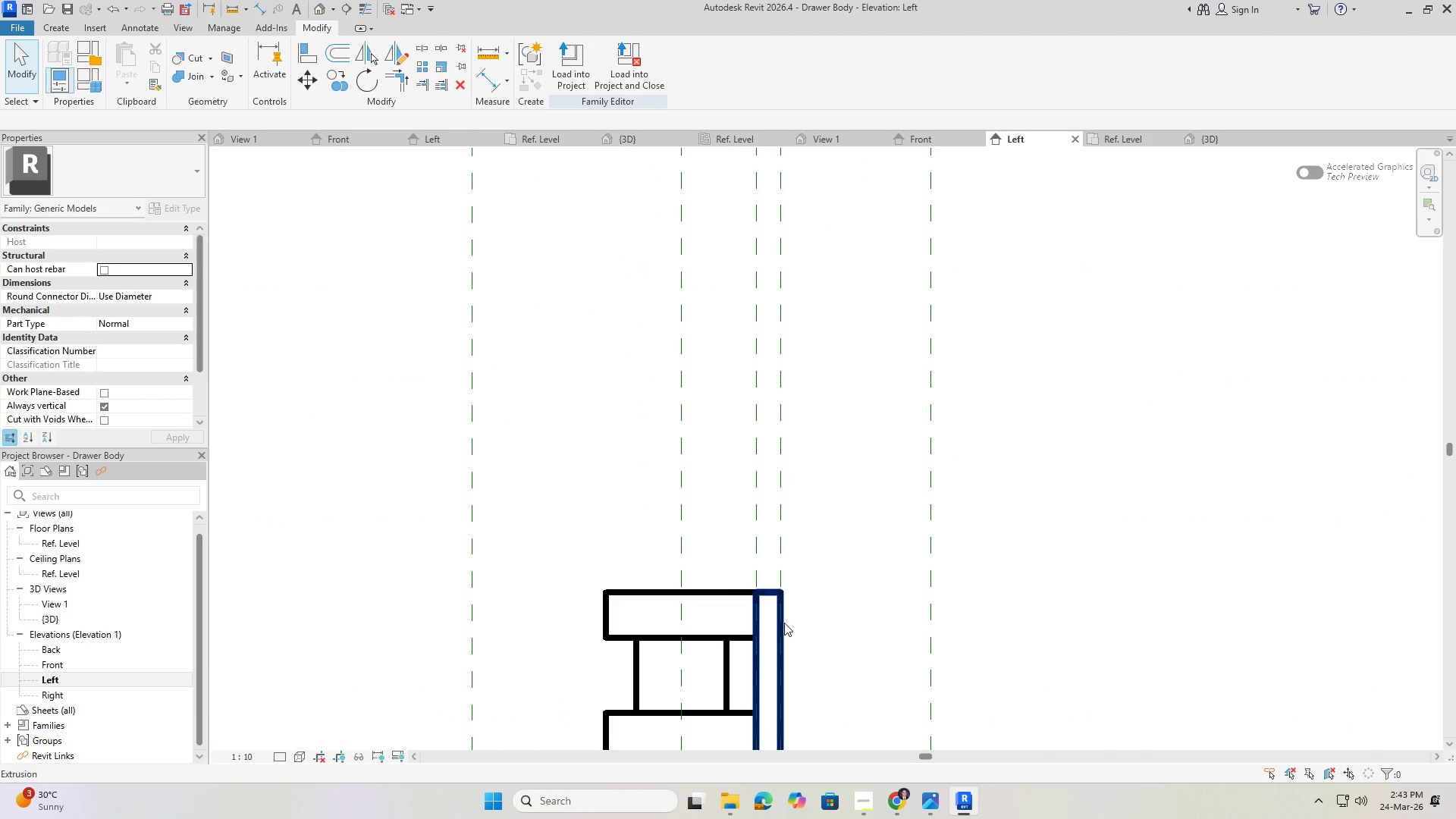 
scroll: coordinate [595, 529], scroll_direction: down, amount: 8.0
 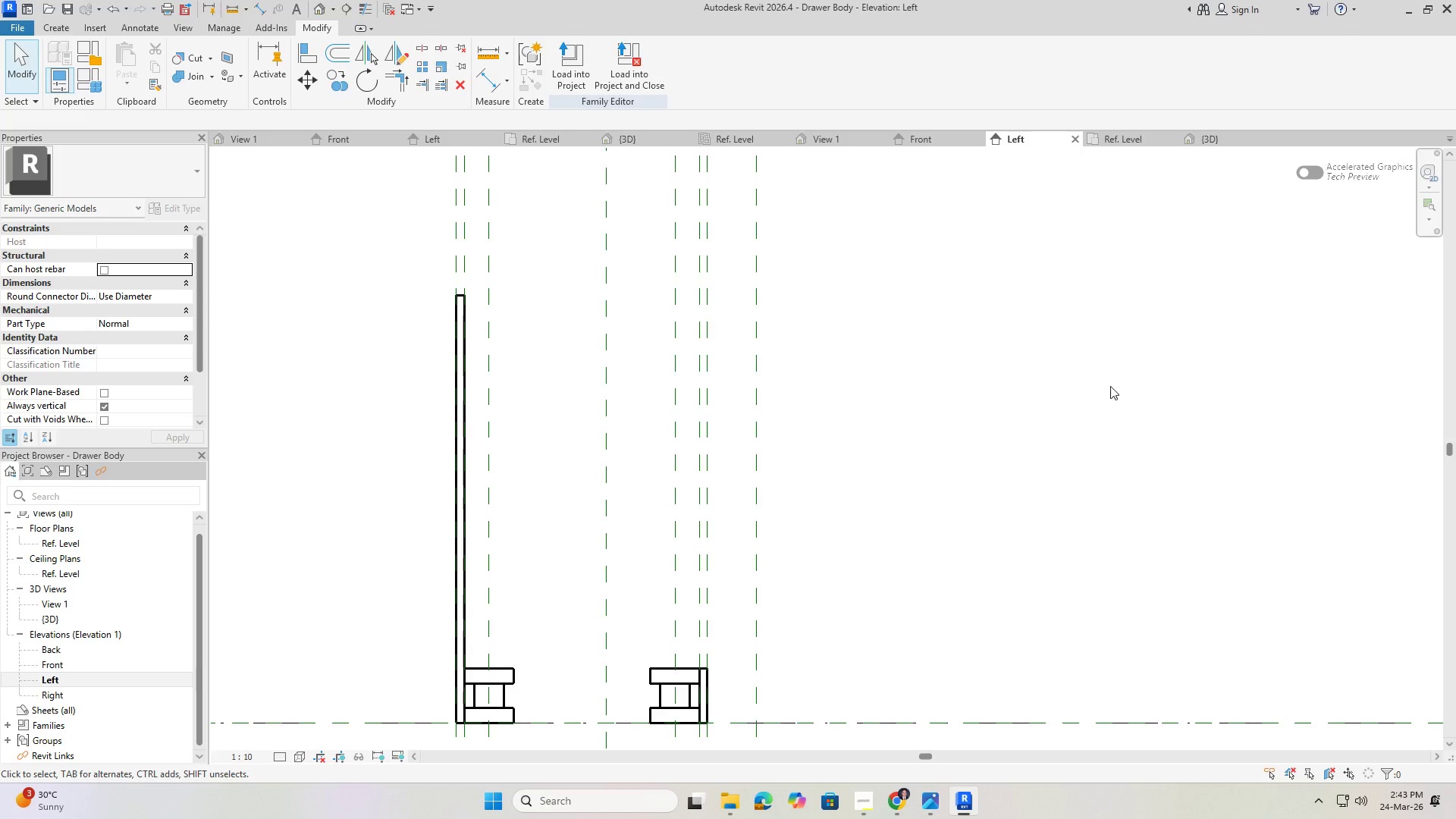 
wait(6.15)
 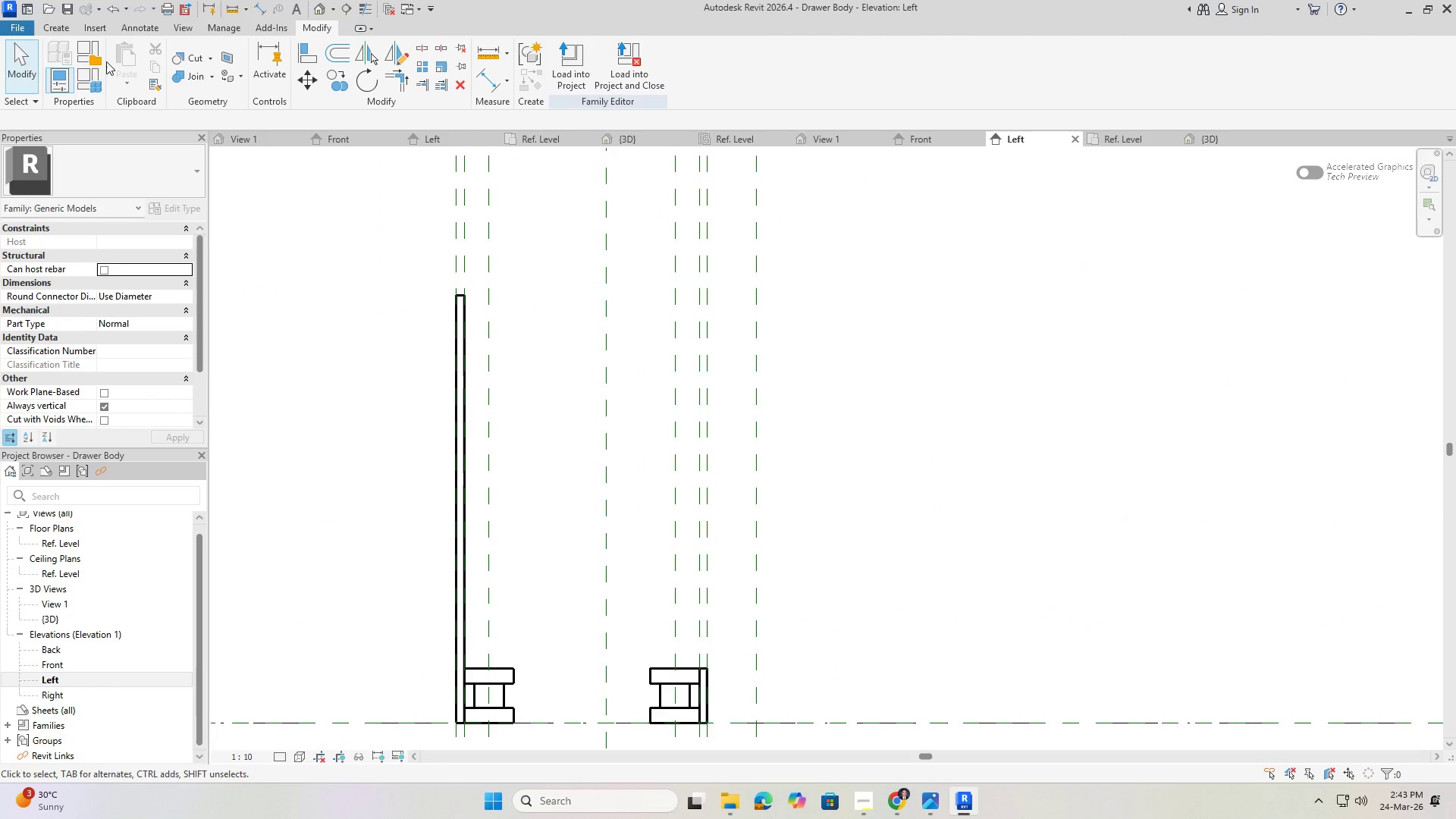 
double_click([66, 544])
 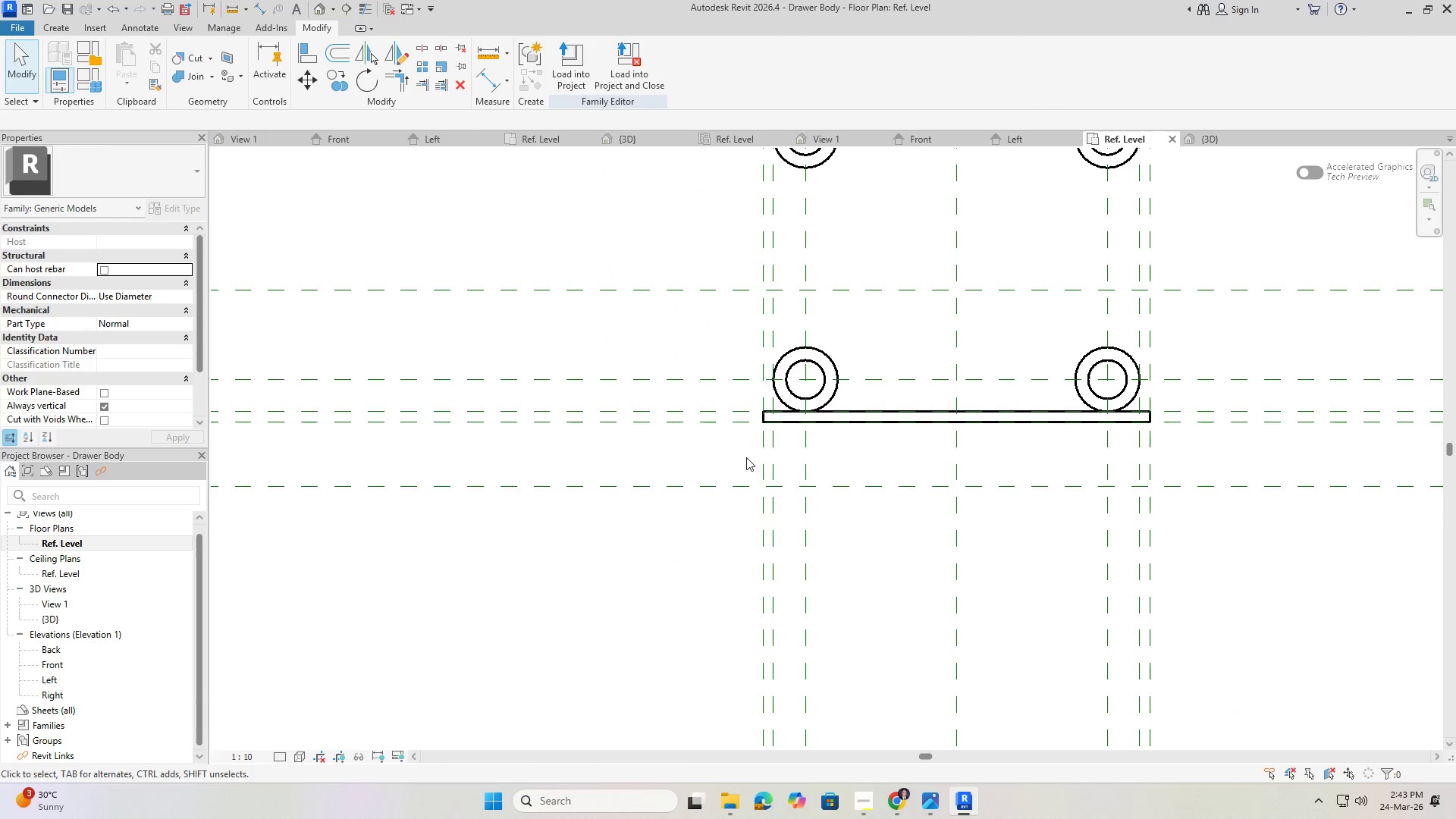 
scroll: coordinate [739, 482], scroll_direction: down, amount: 4.0
 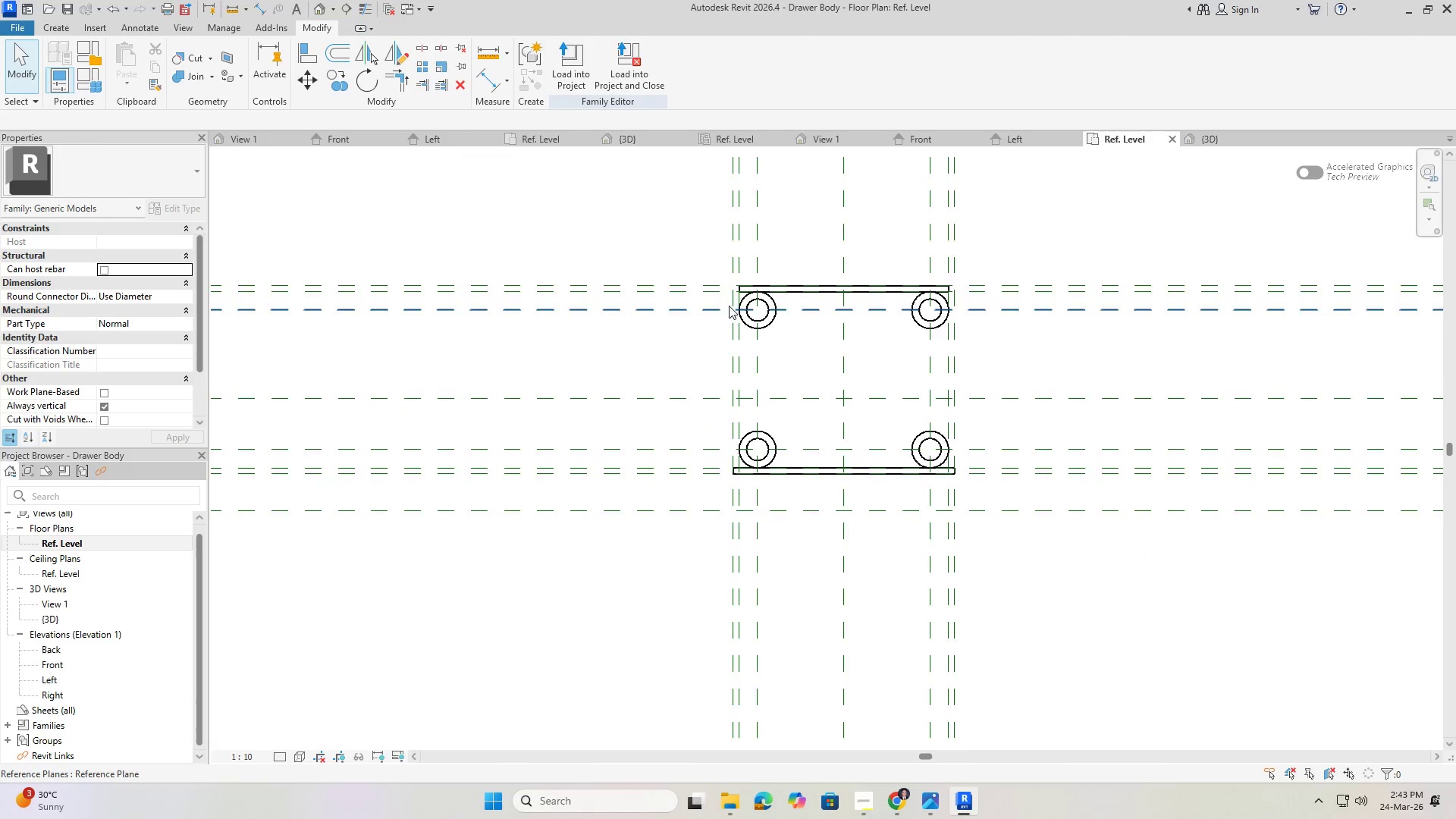 
scroll: coordinate [721, 549], scroll_direction: up, amount: 7.0
 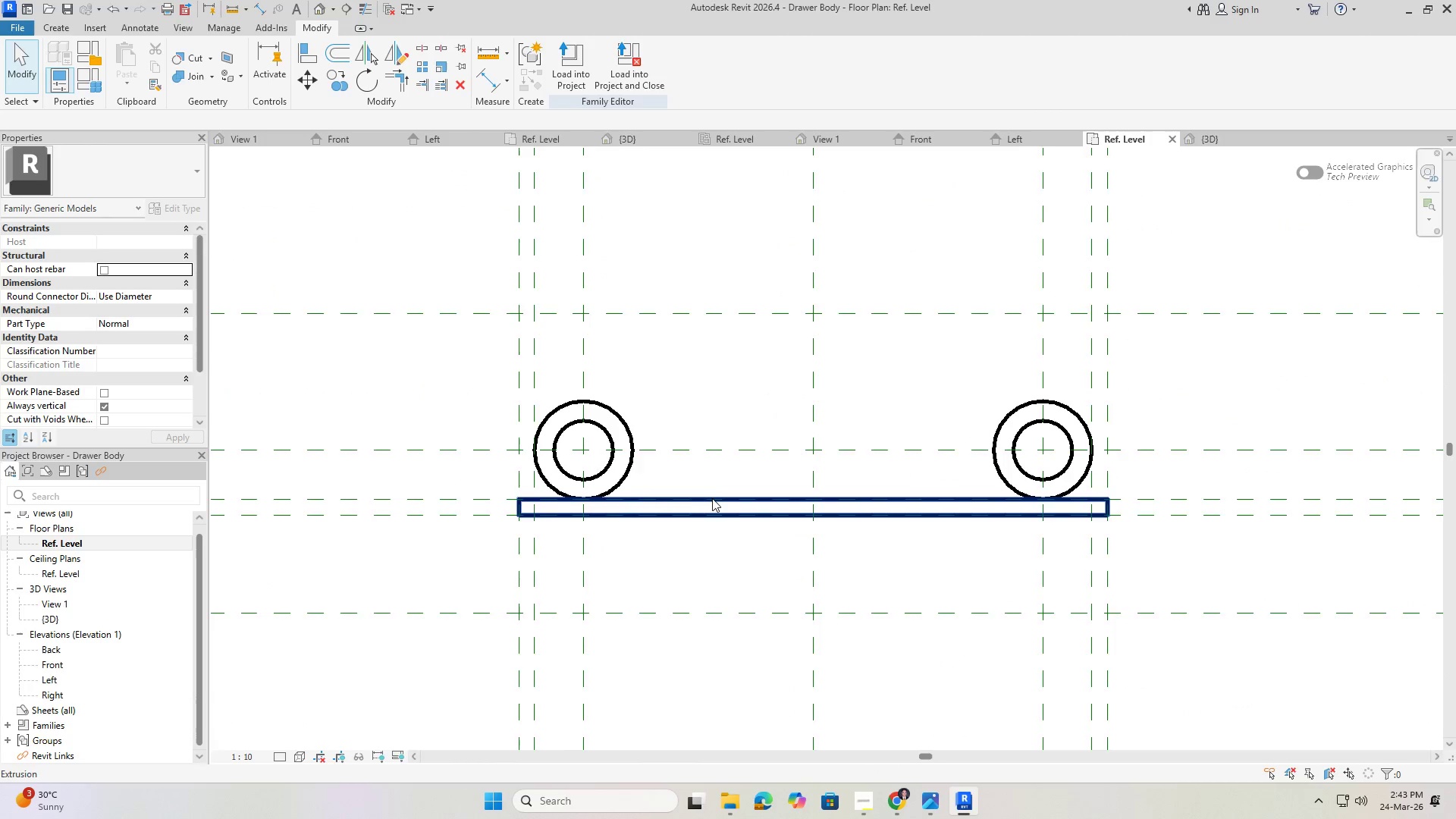 
scroll: coordinate [651, 447], scroll_direction: down, amount: 3.0
 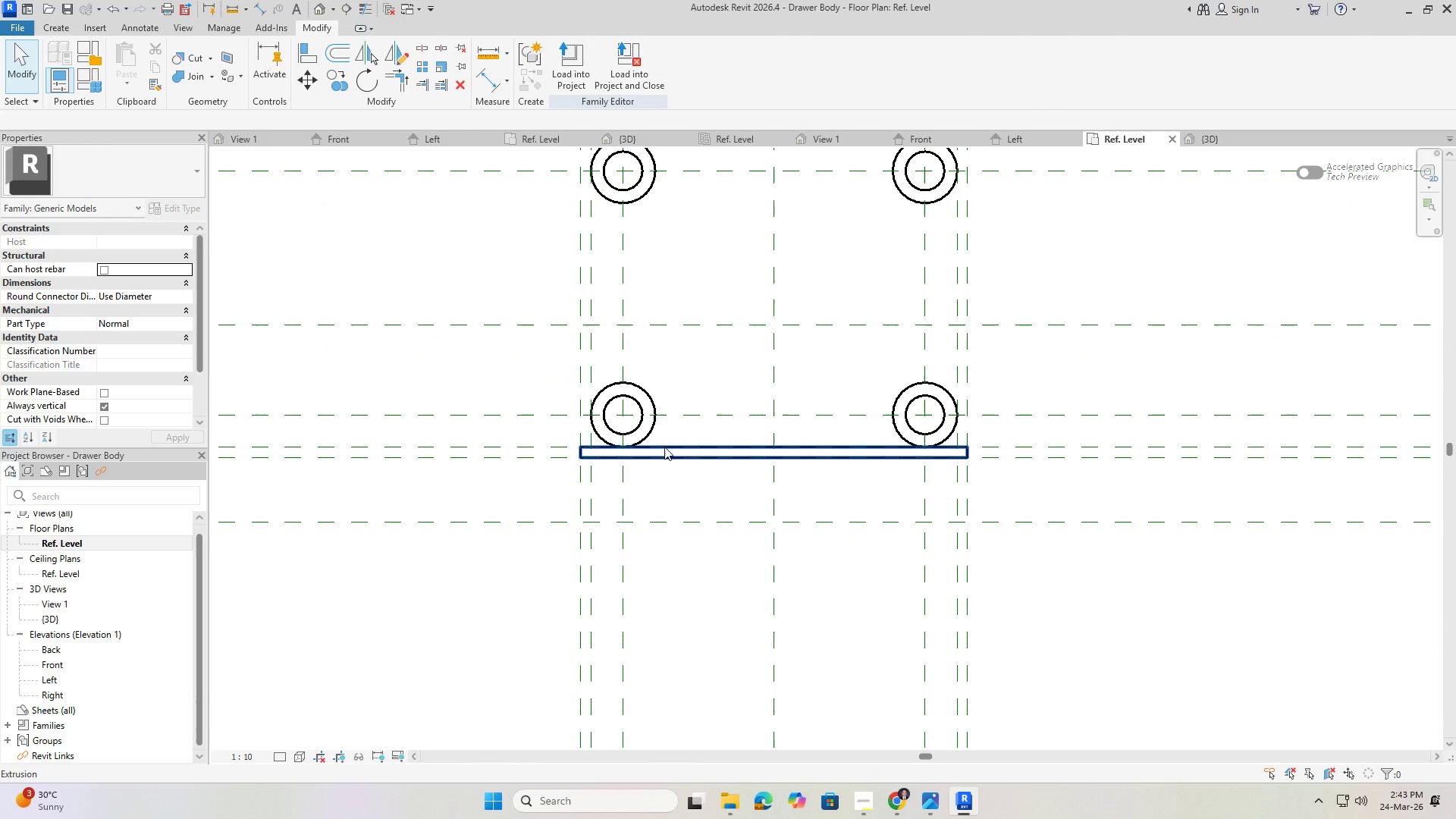 
left_click([665, 449])
 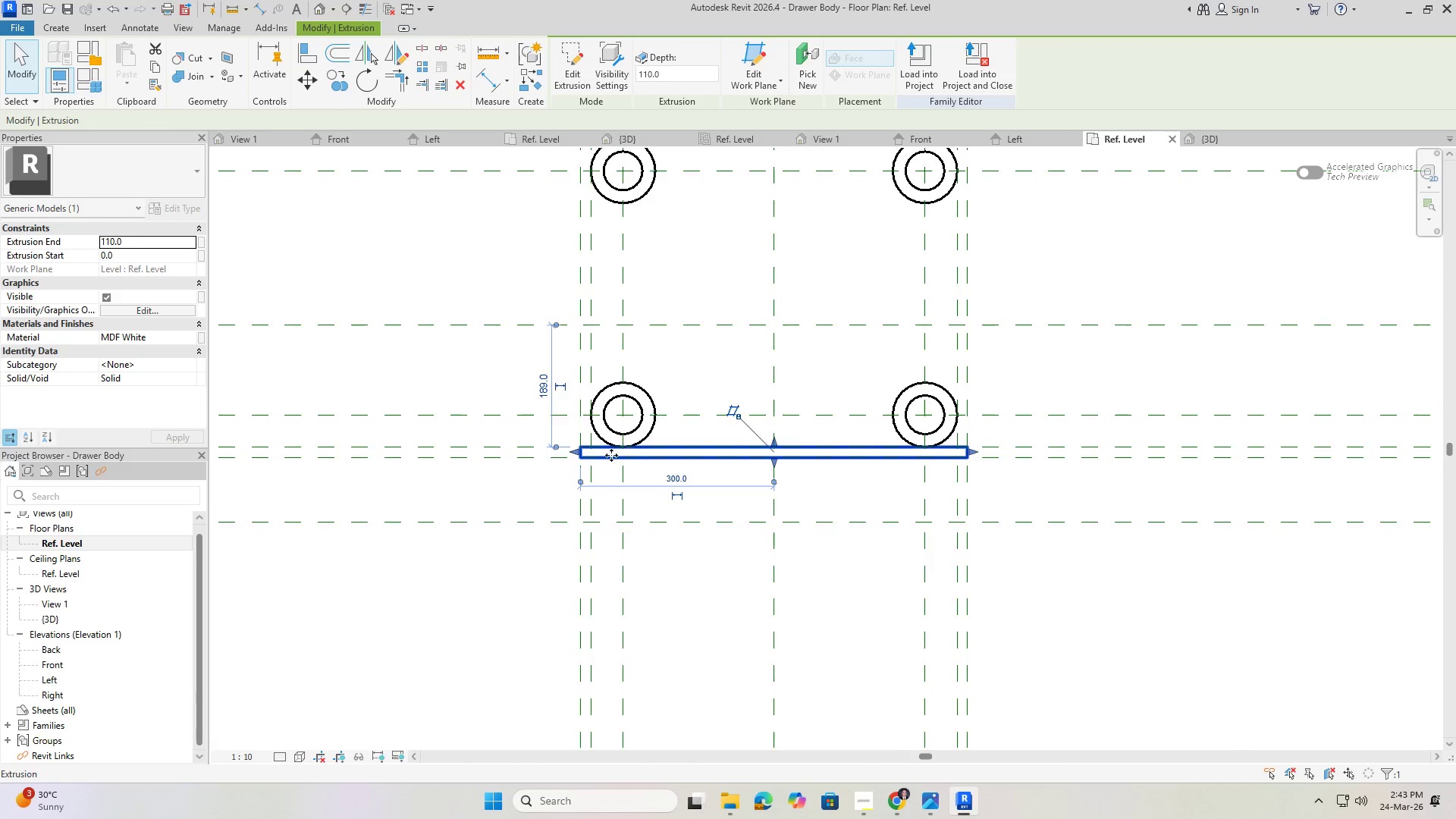 
scroll: coordinate [549, 455], scroll_direction: up, amount: 8.0
 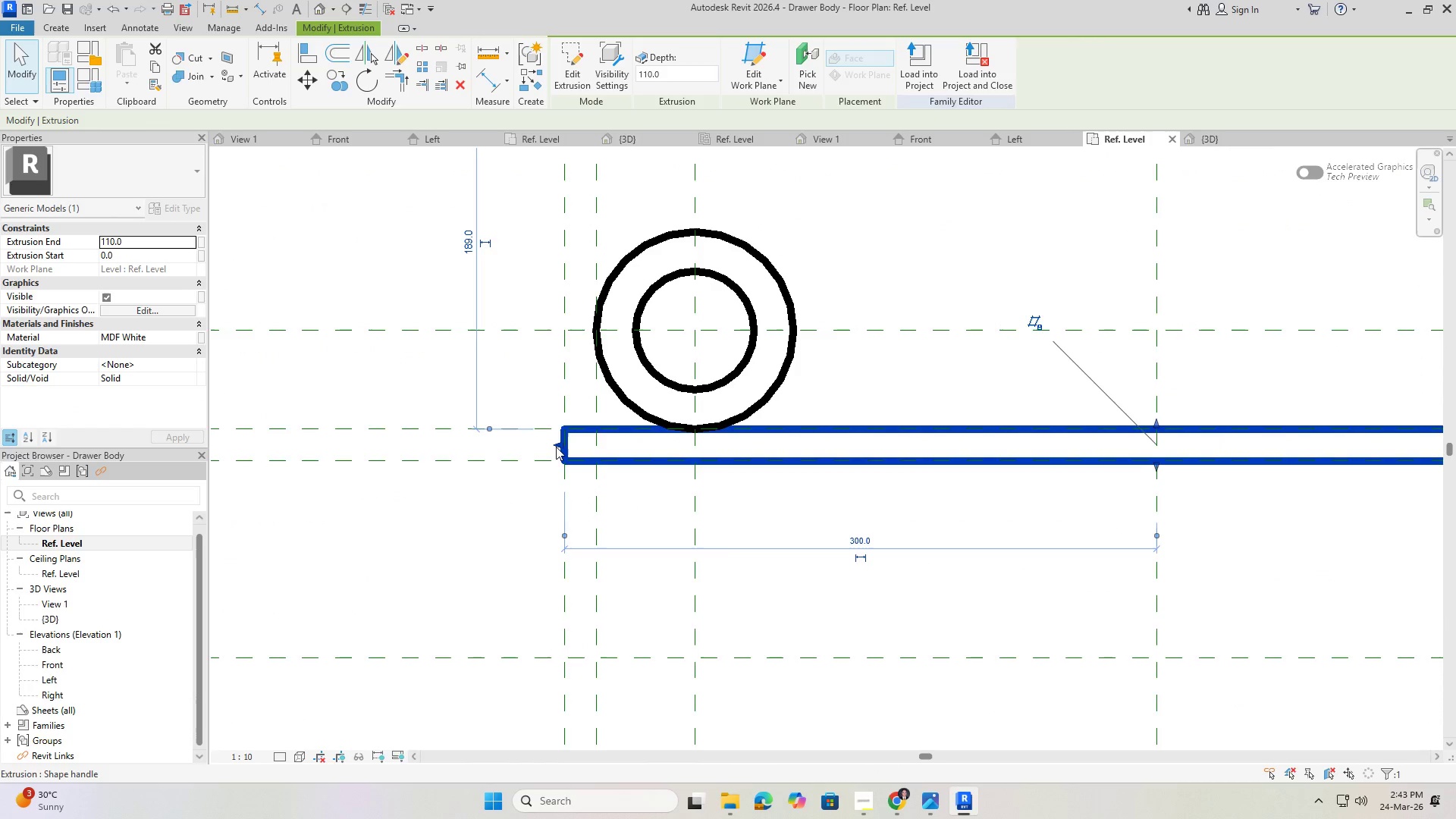 
left_click_drag(start_coordinate=[557, 446], to_coordinate=[593, 447])
 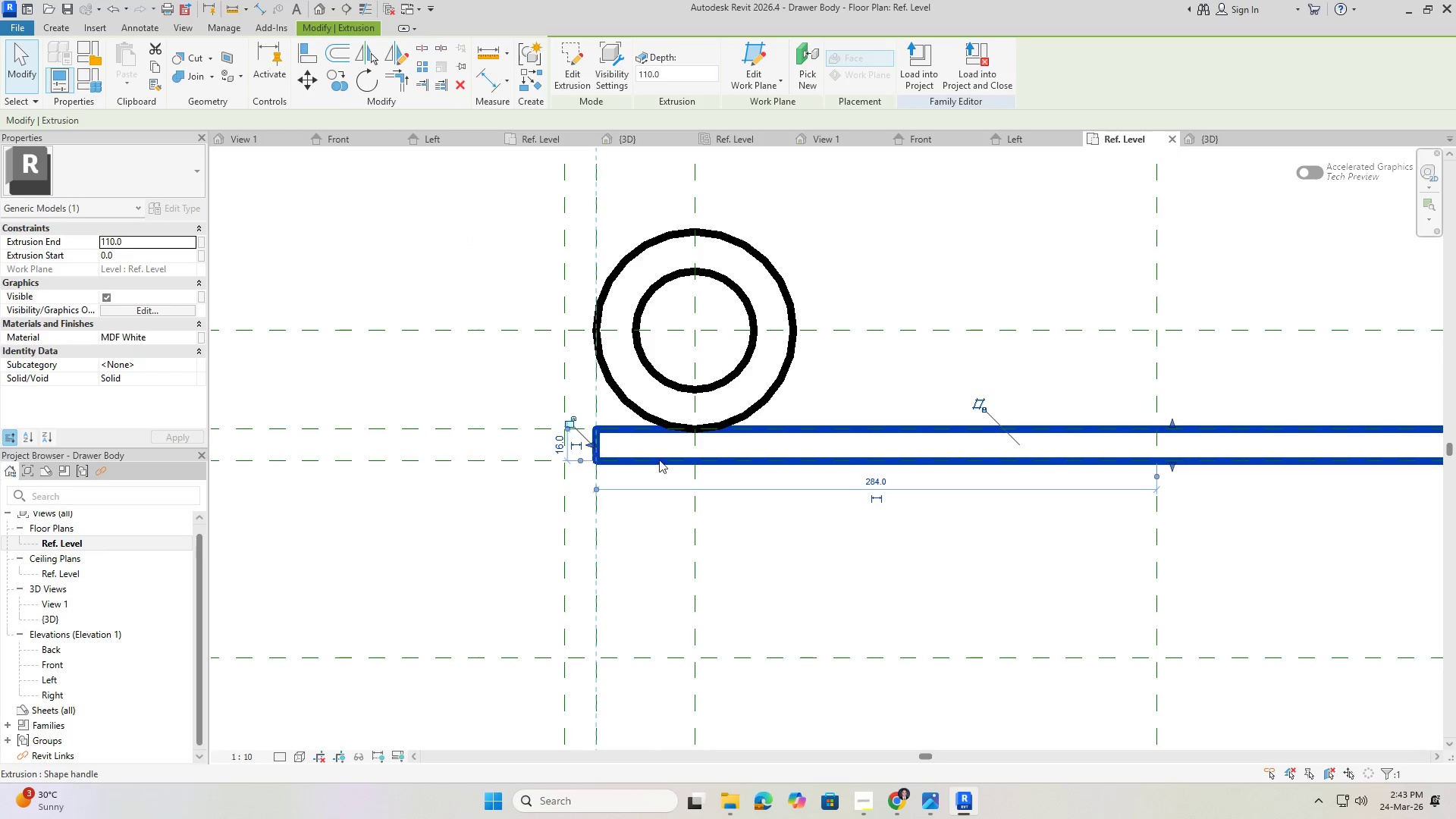 
scroll: coordinate [740, 471], scroll_direction: down, amount: 6.0
 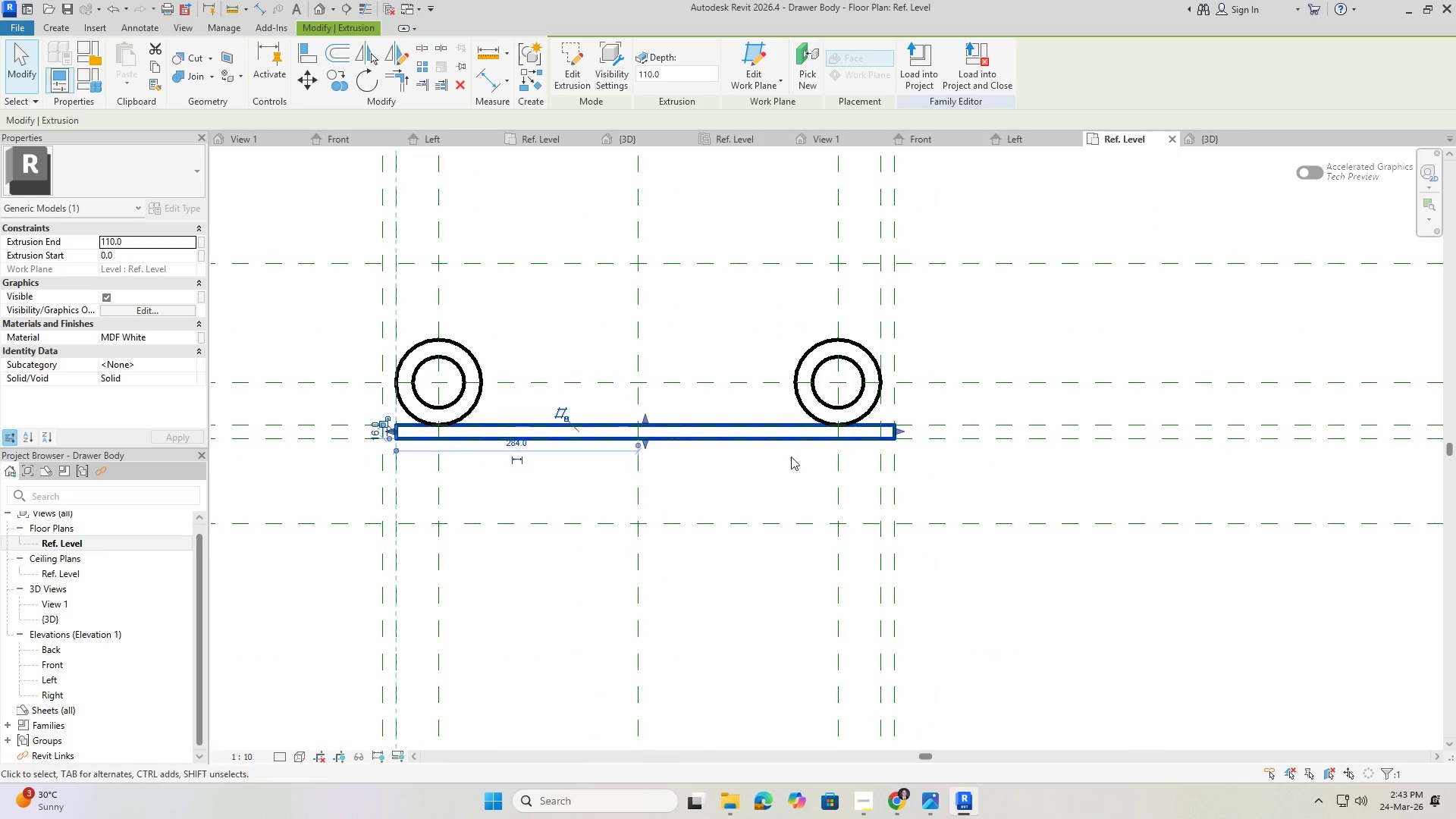 
scroll: coordinate [899, 425], scroll_direction: up, amount: 4.0
 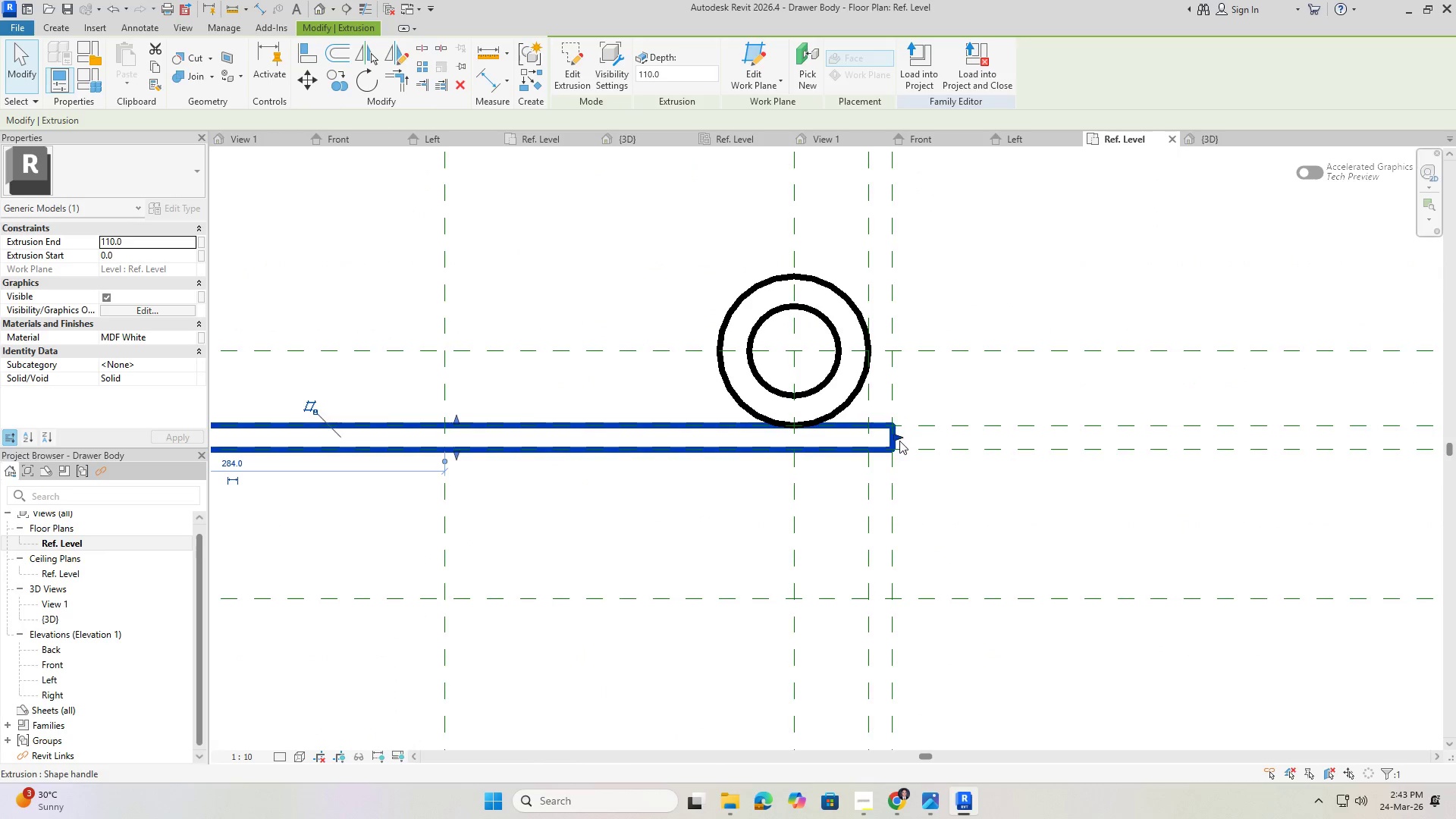 
left_click_drag(start_coordinate=[898, 441], to_coordinate=[871, 437])
 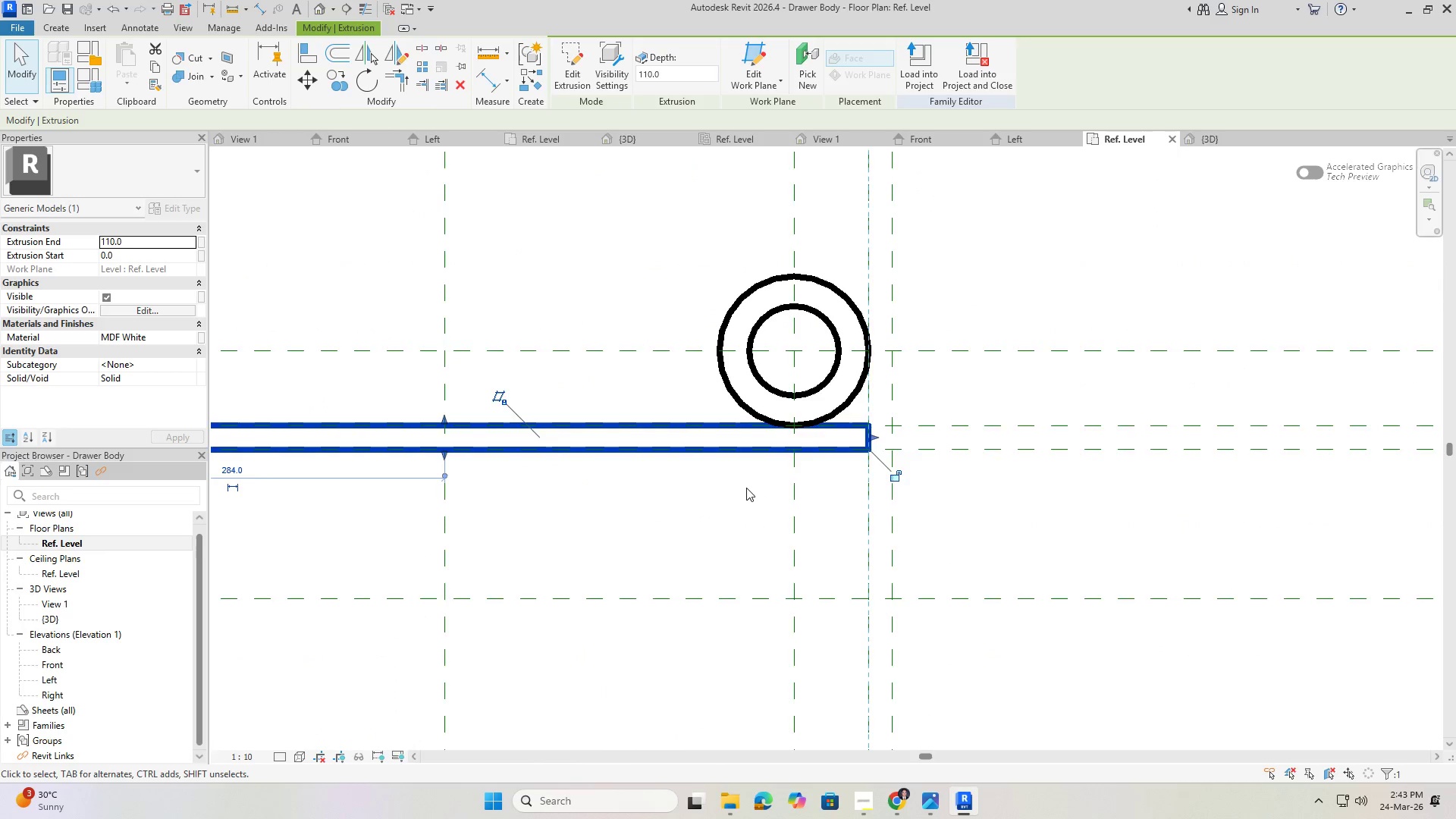 
key(Escape)
 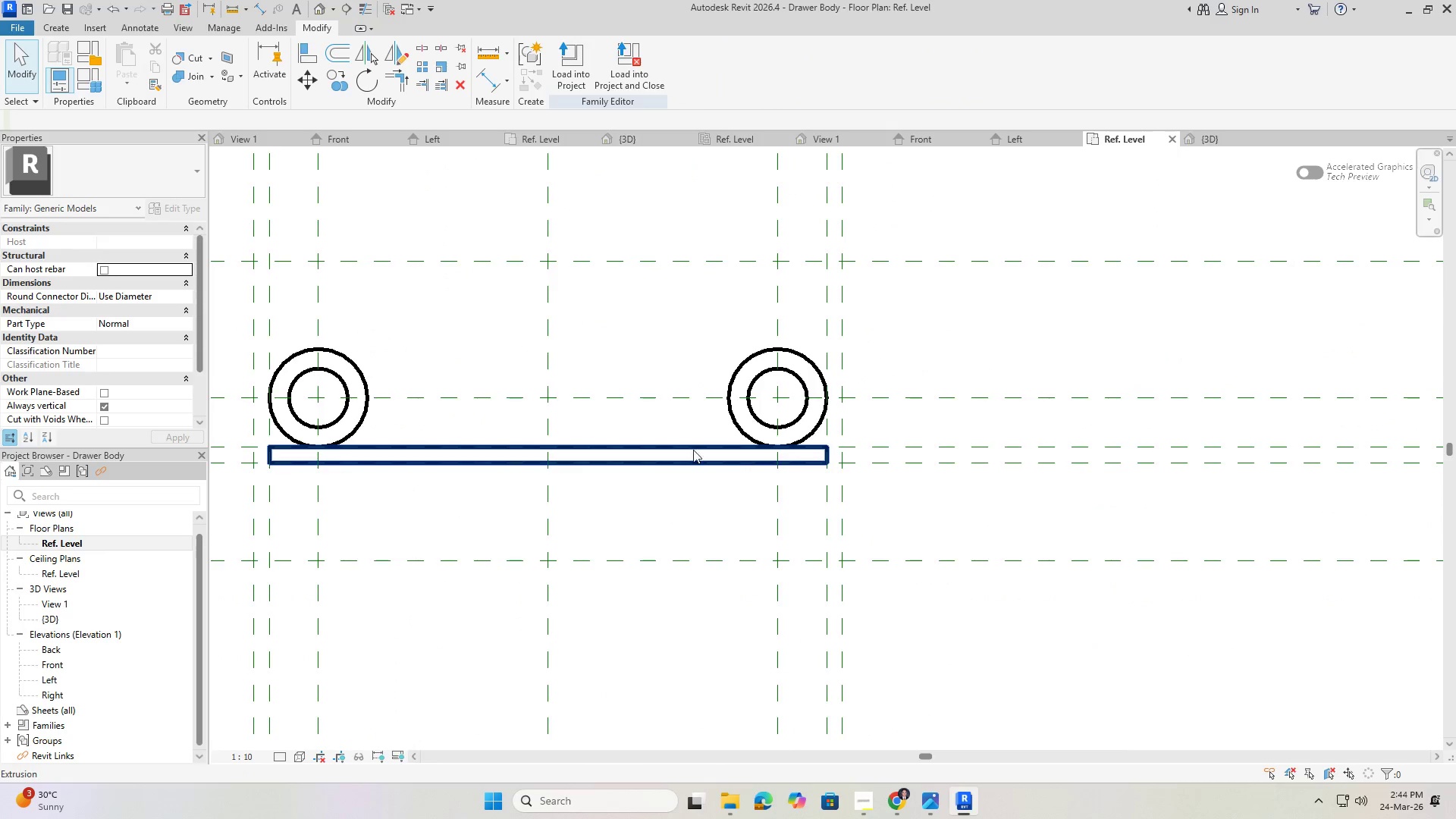 
key(Escape)
 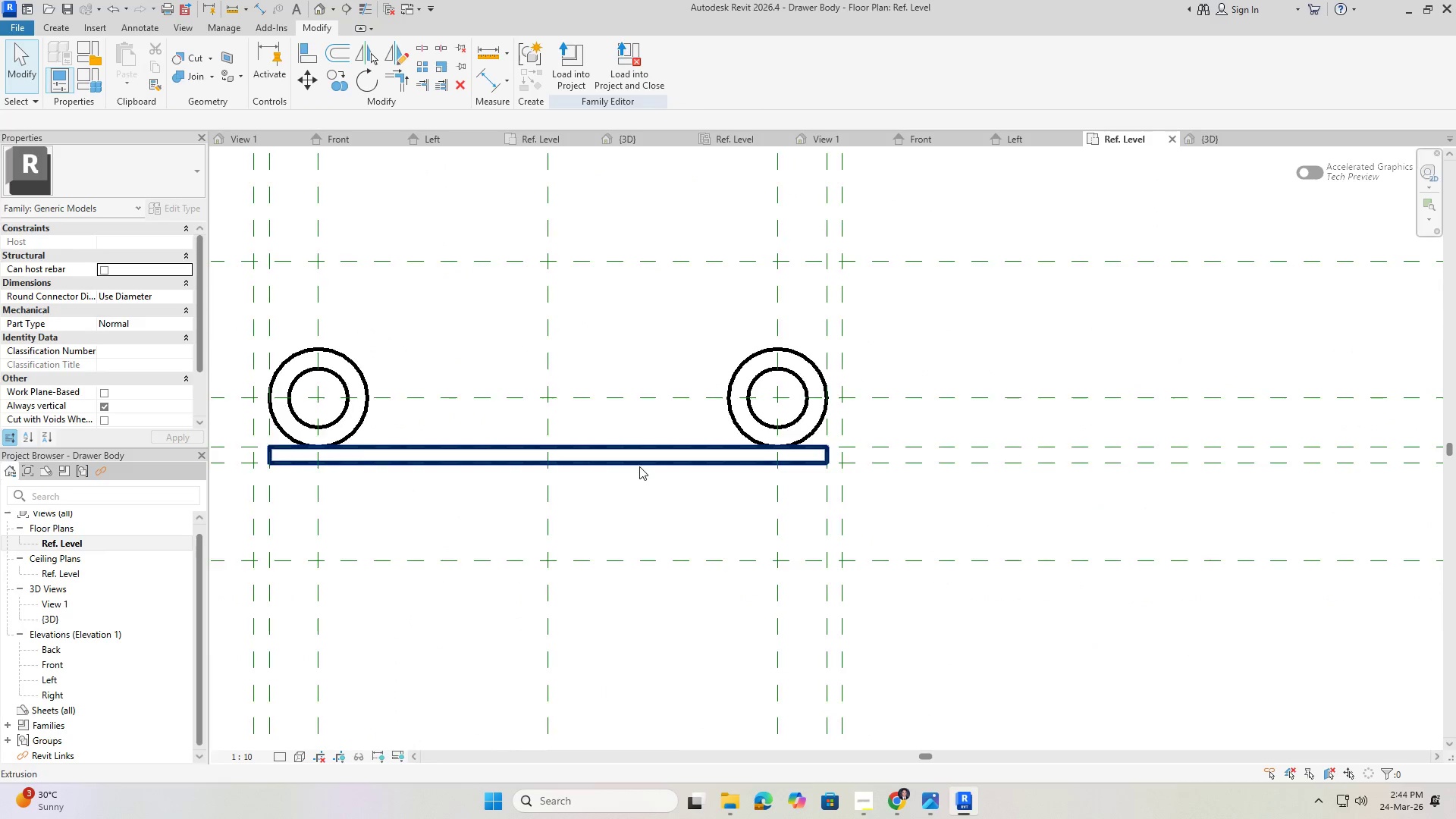 
scroll: coordinate [670, 475], scroll_direction: down, amount: 5.0
 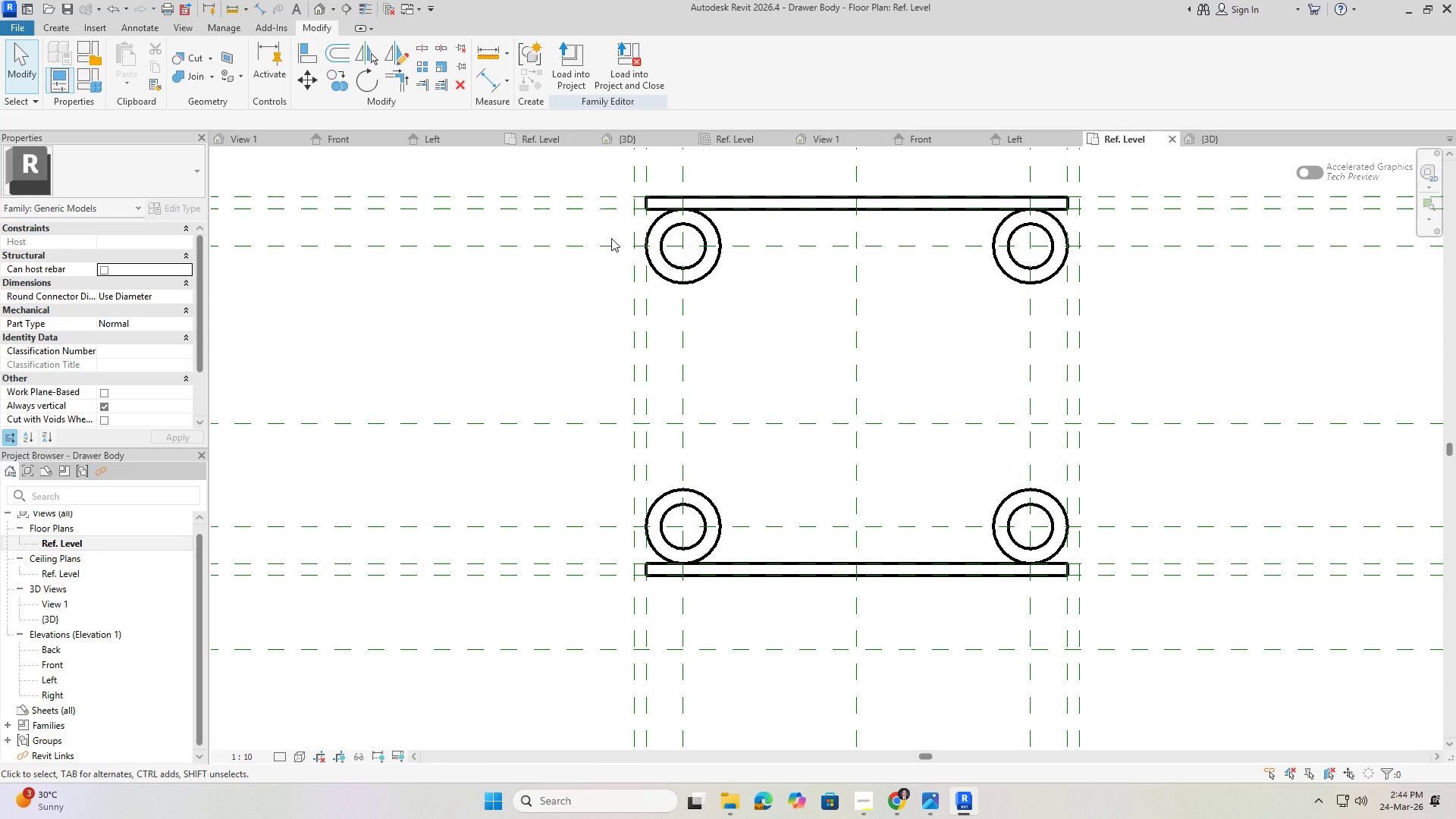 
scroll: coordinate [684, 628], scroll_direction: up, amount: 3.0
 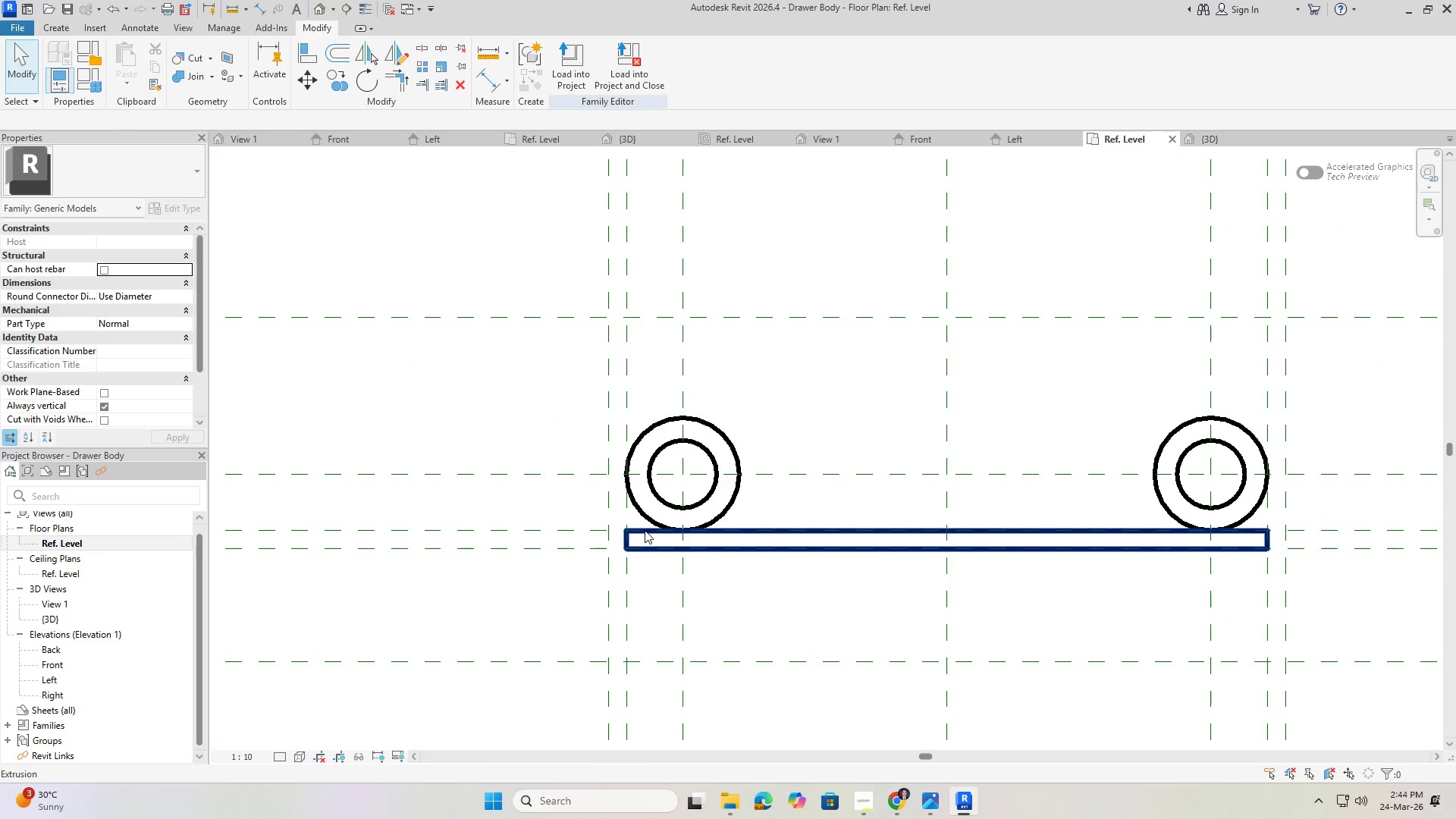 
left_click([645, 530])
 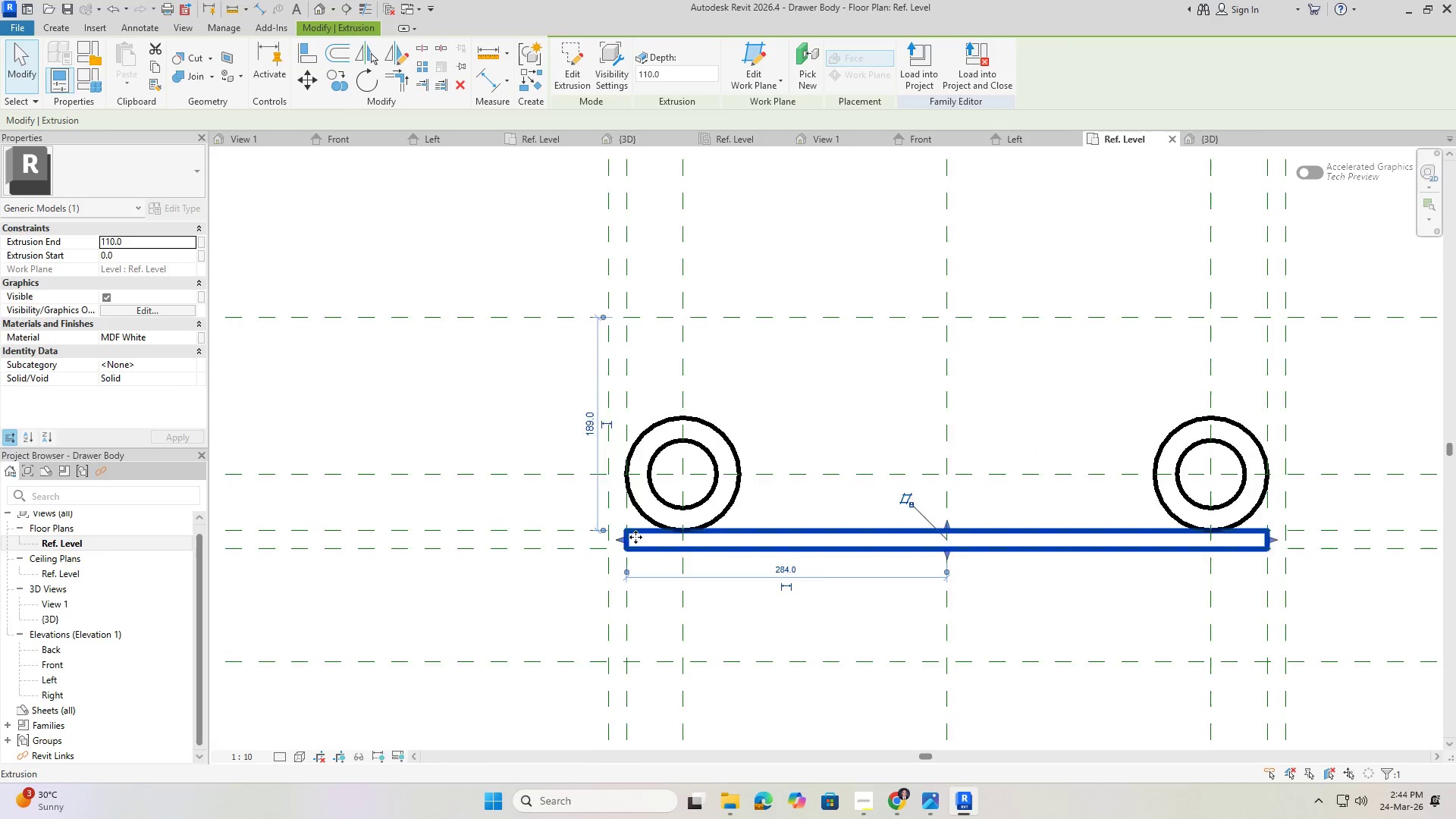 
scroll: coordinate [631, 540], scroll_direction: up, amount: 3.0
 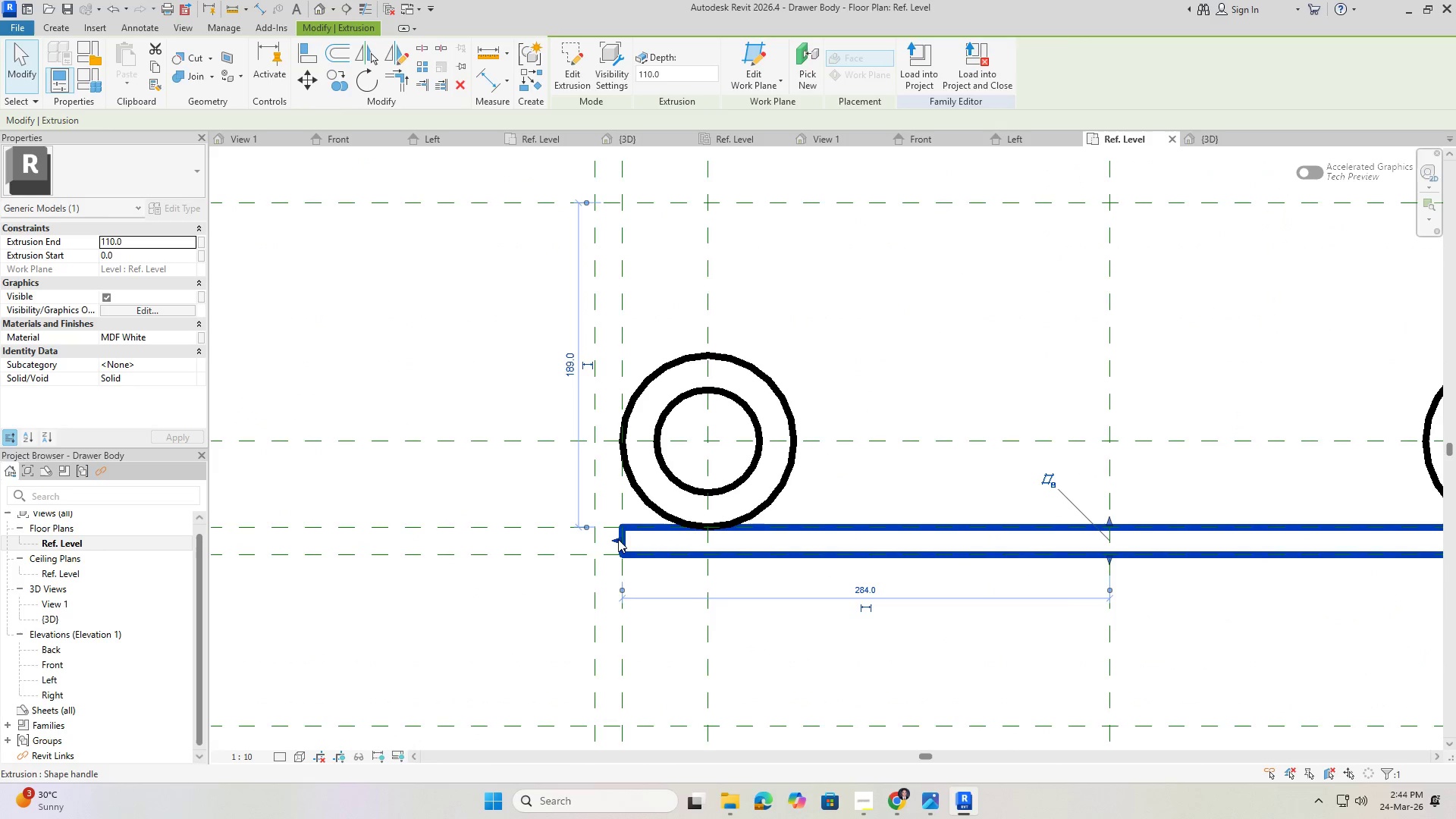 
left_click_drag(start_coordinate=[617, 539], to_coordinate=[597, 540])
 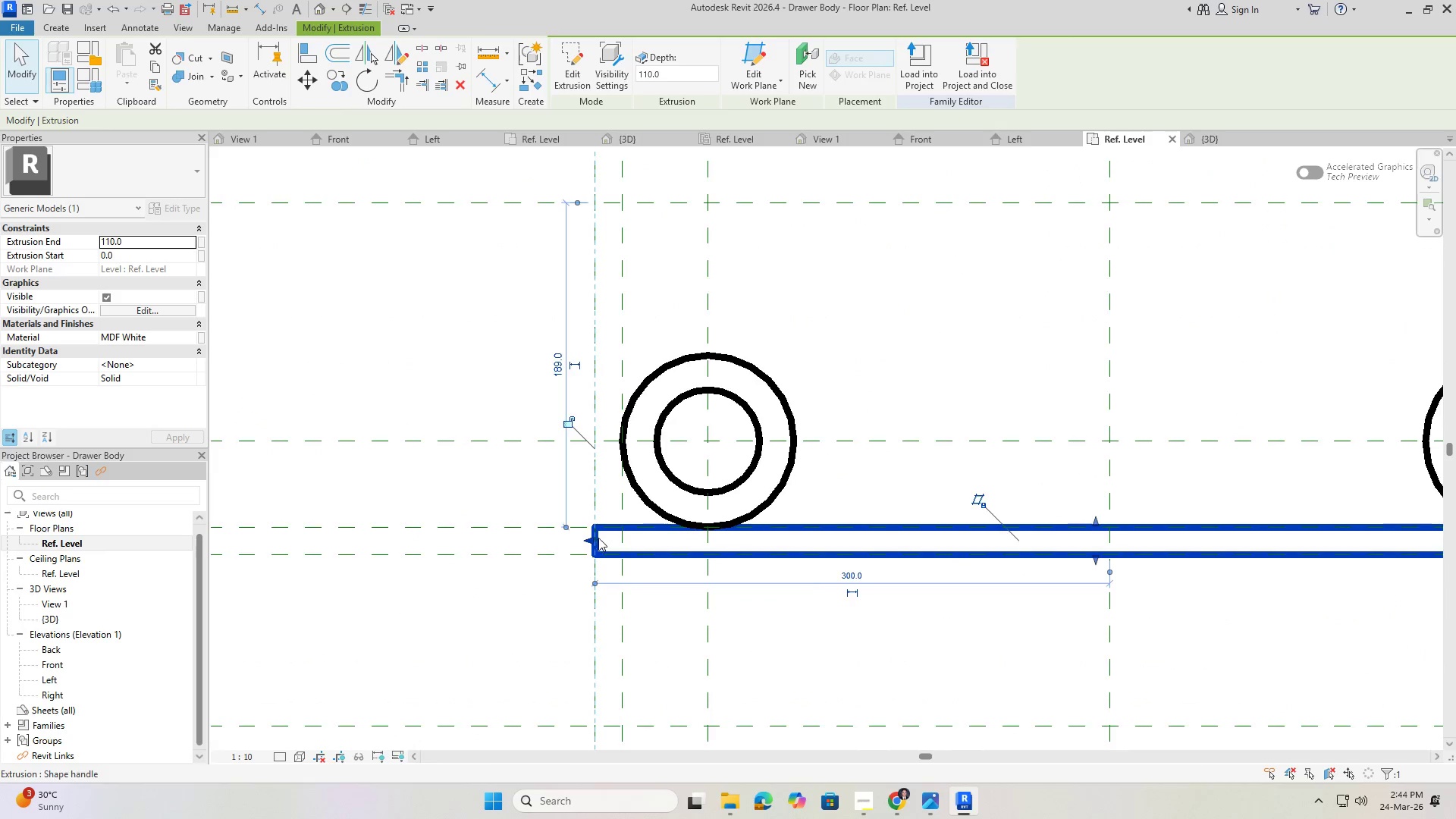 
key(Escape)
 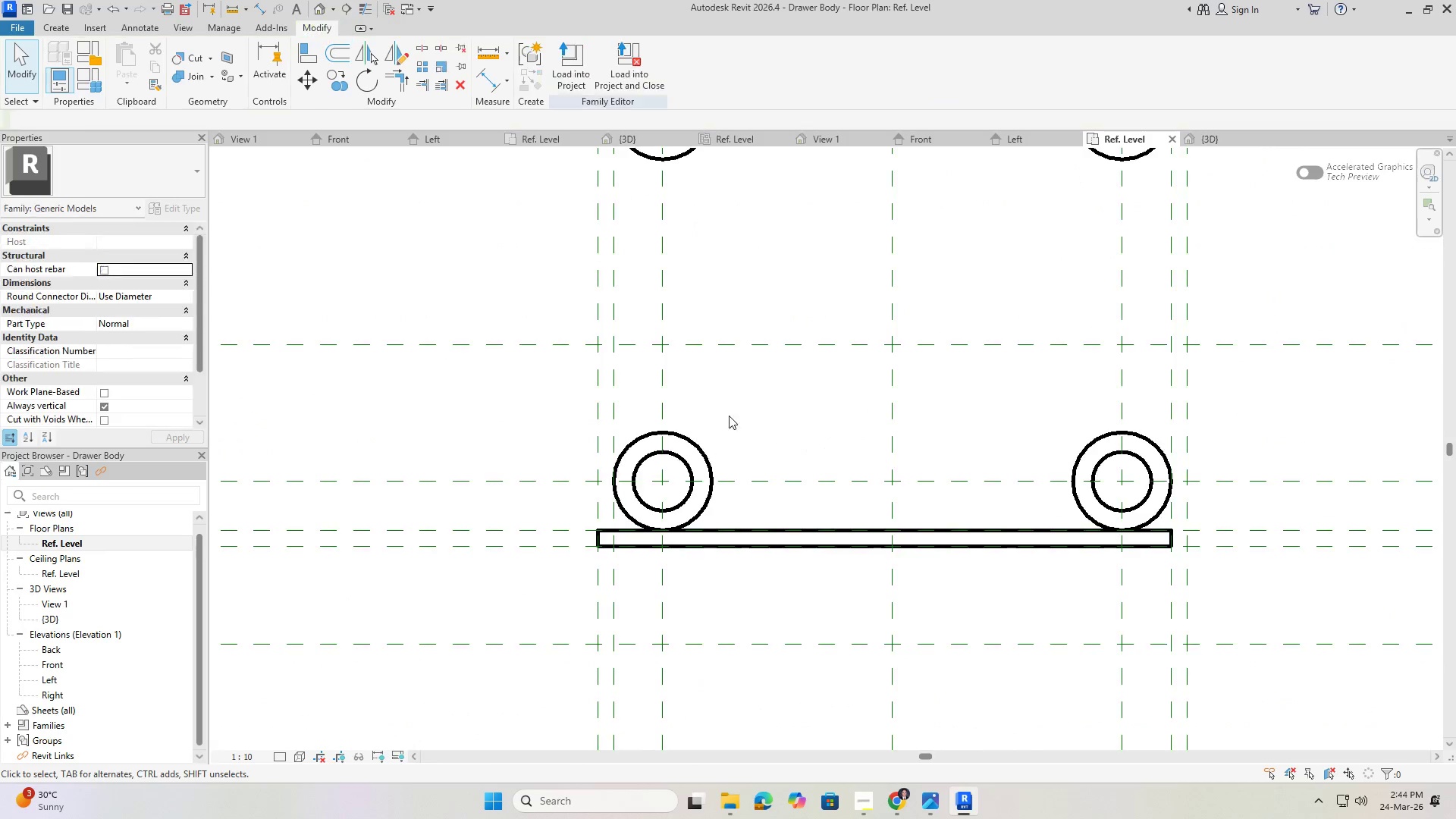 
key(Escape)
 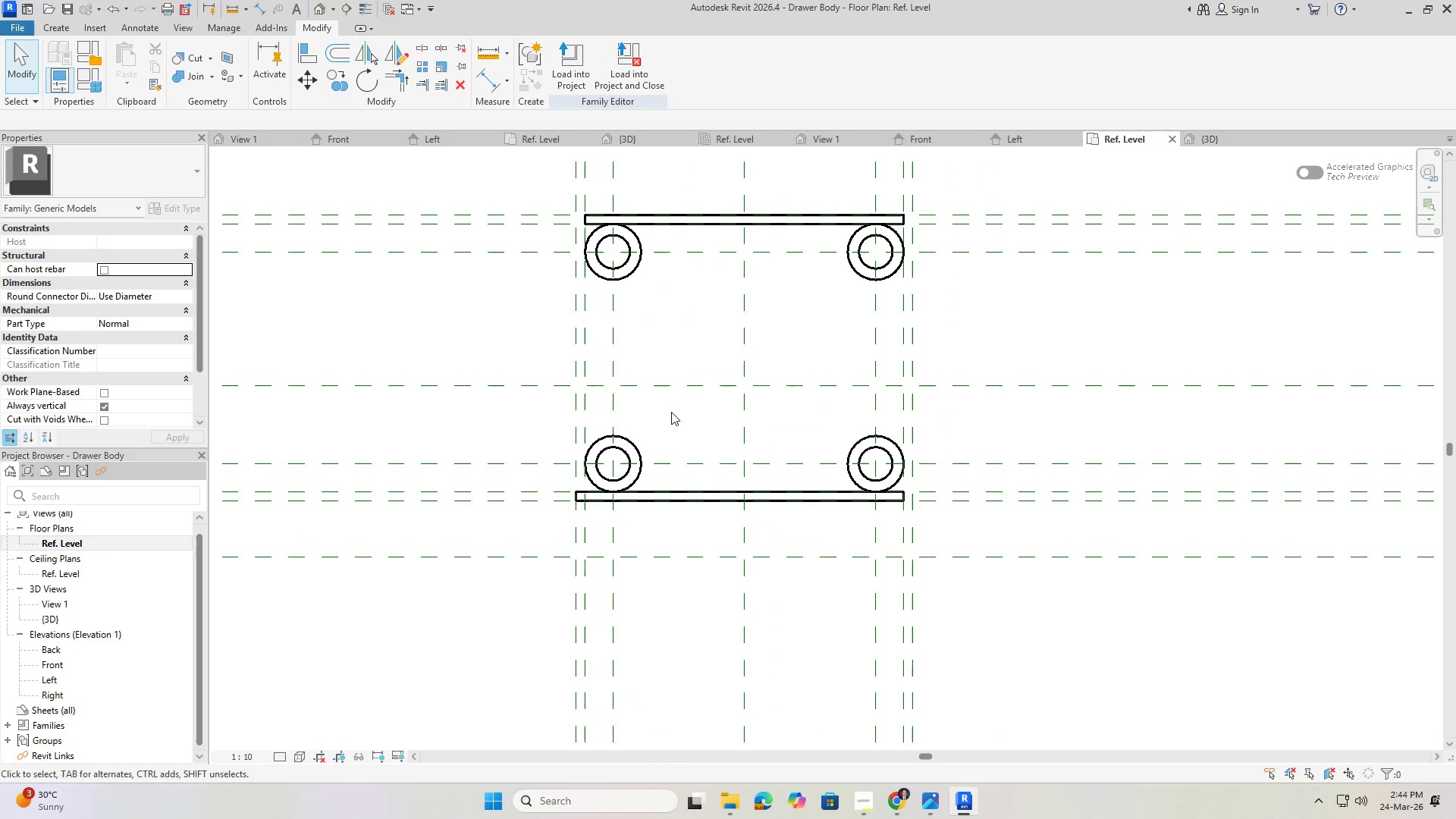 
scroll: coordinate [723, 419], scroll_direction: down, amount: 8.0
 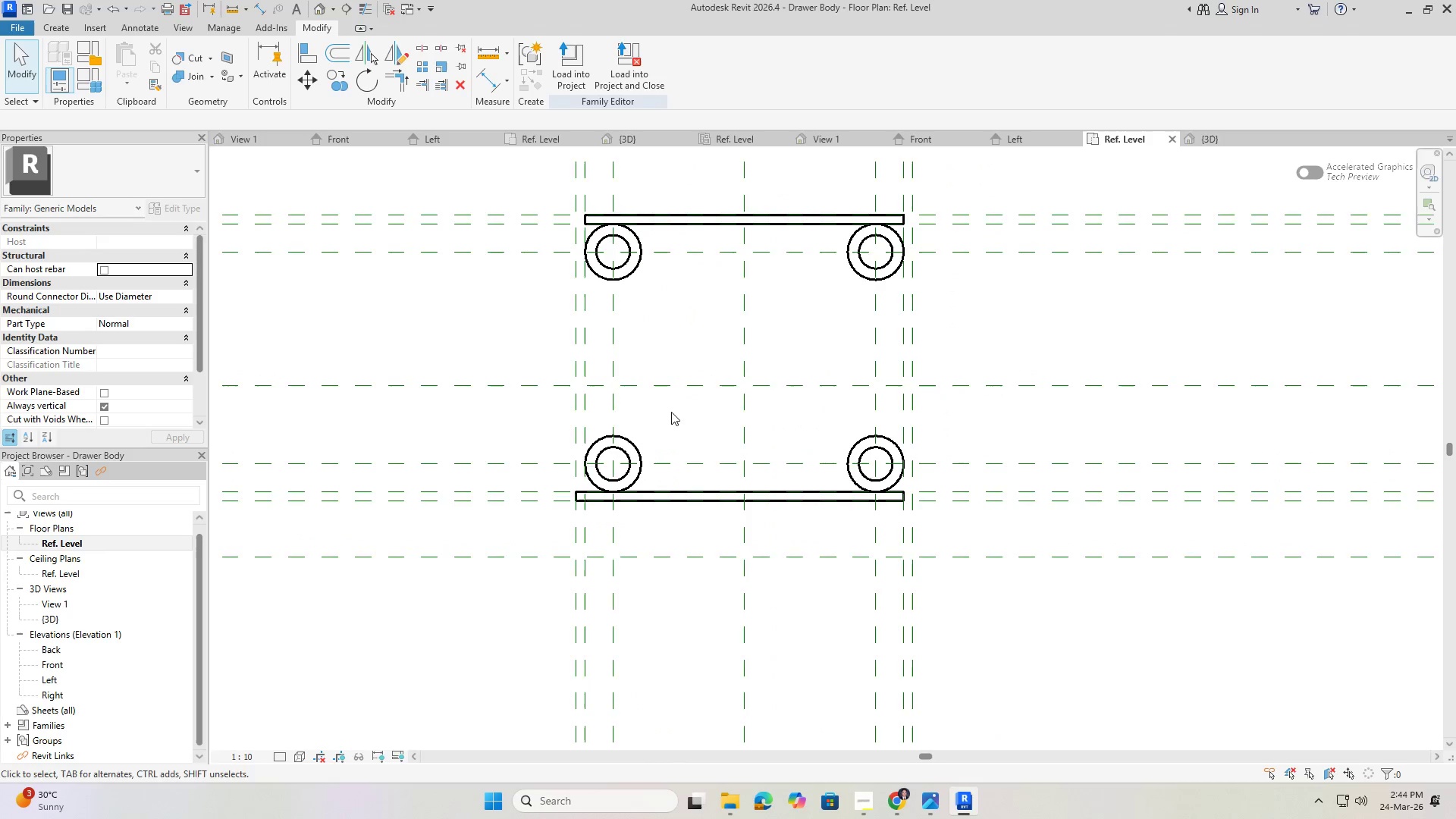 
scroll: coordinate [937, 504], scroll_direction: up, amount: 5.0
 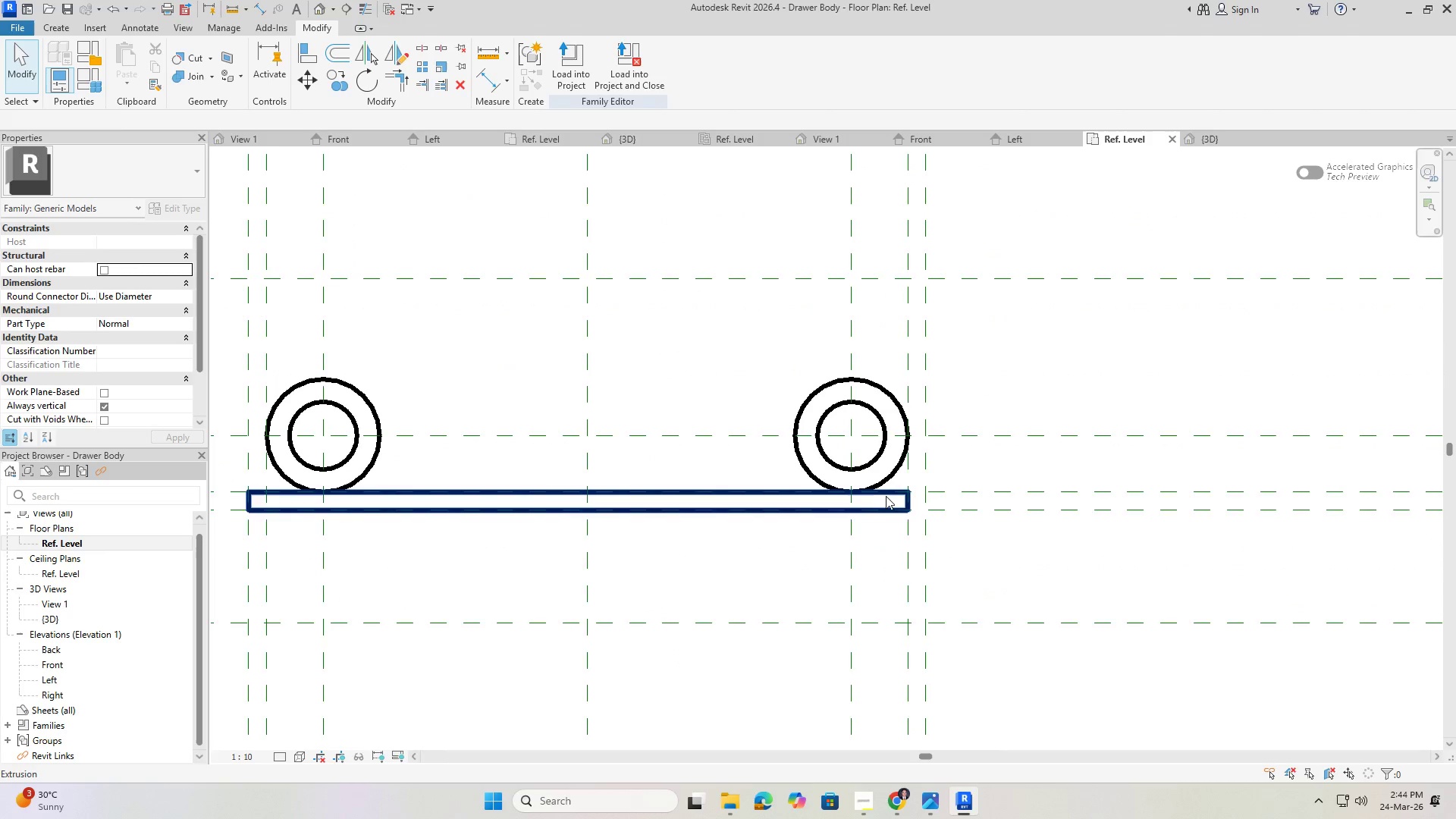 
left_click([886, 496])
 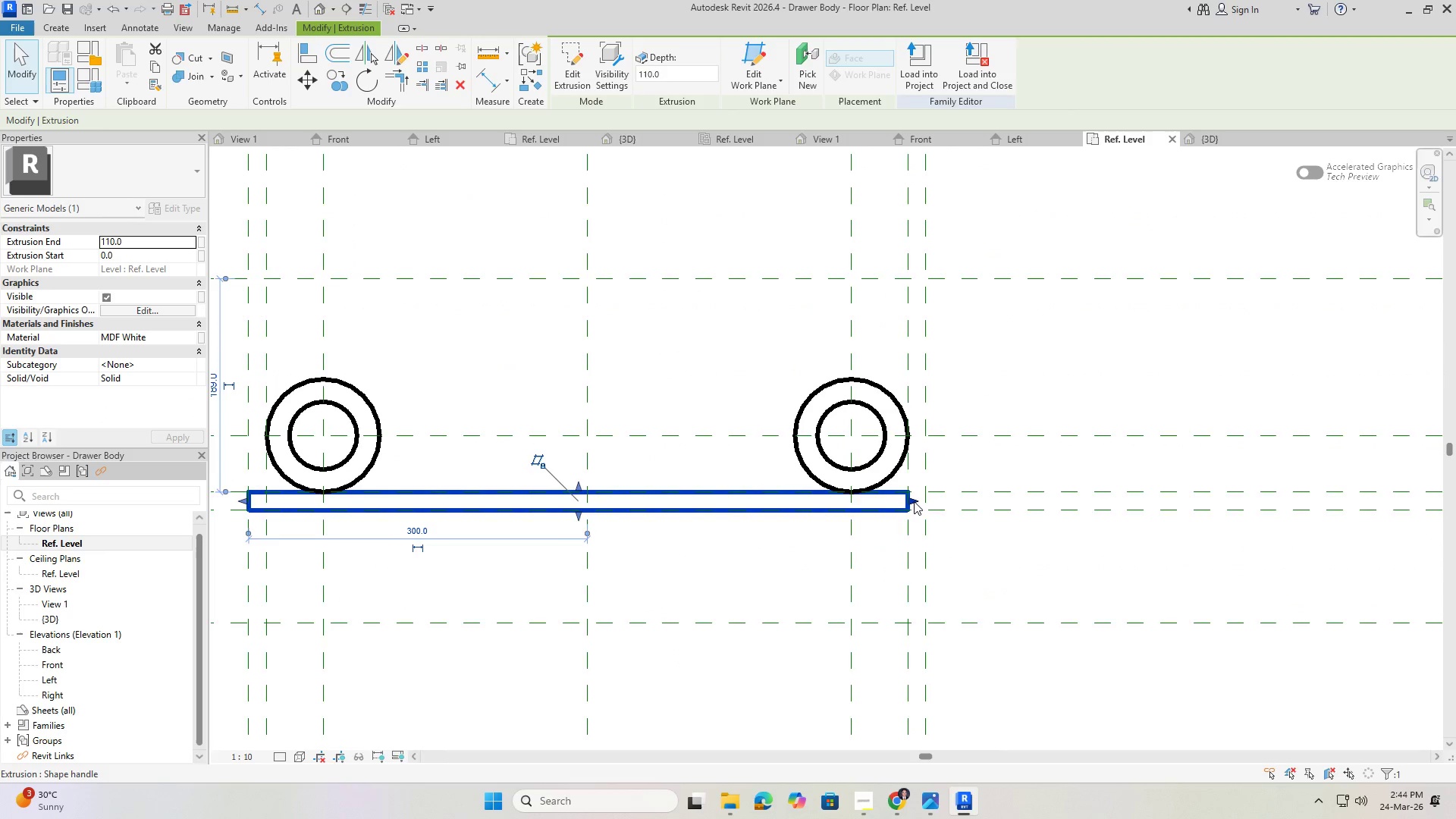 
left_click_drag(start_coordinate=[911, 500], to_coordinate=[925, 501])
 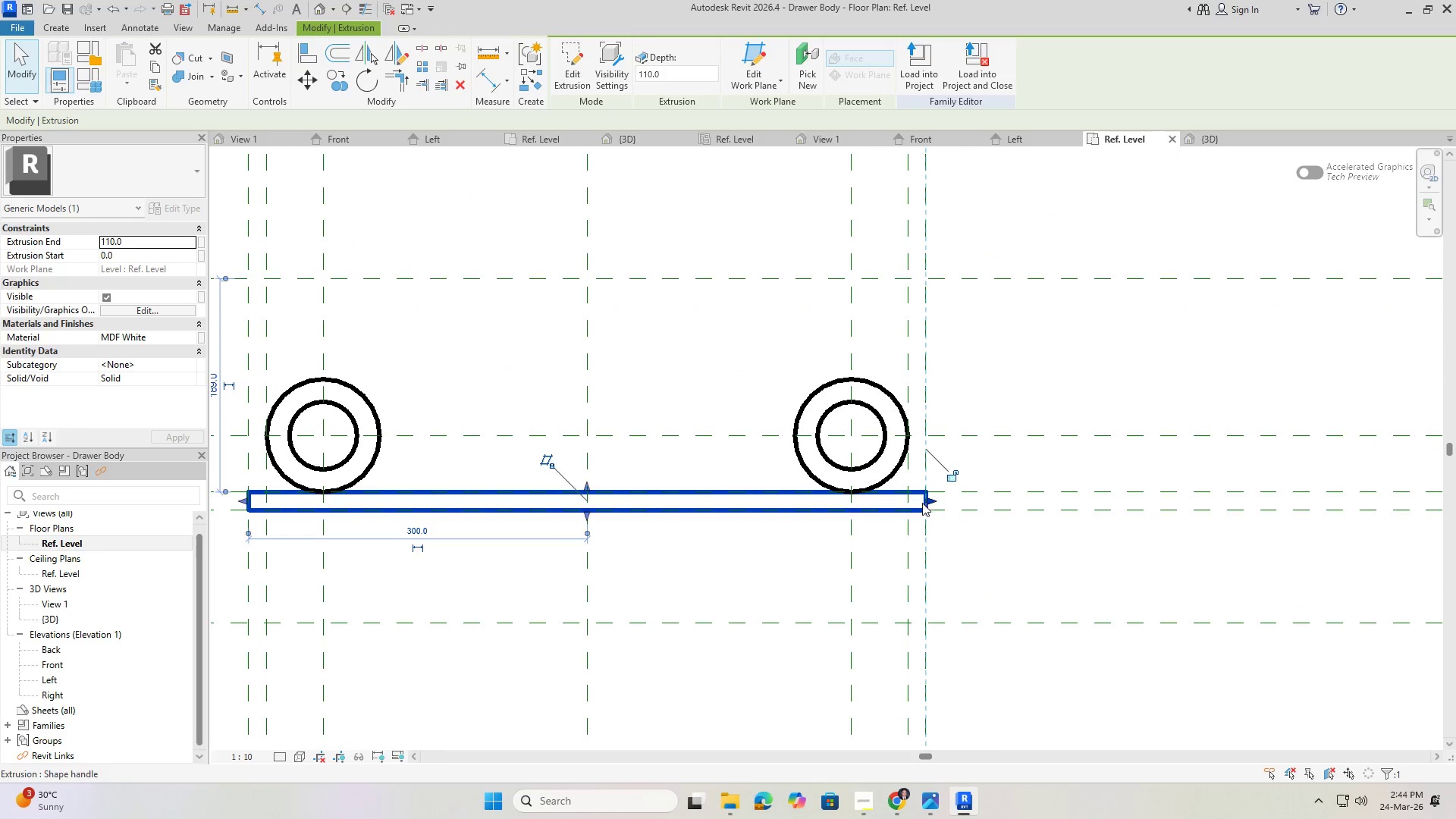 
key(Escape)
 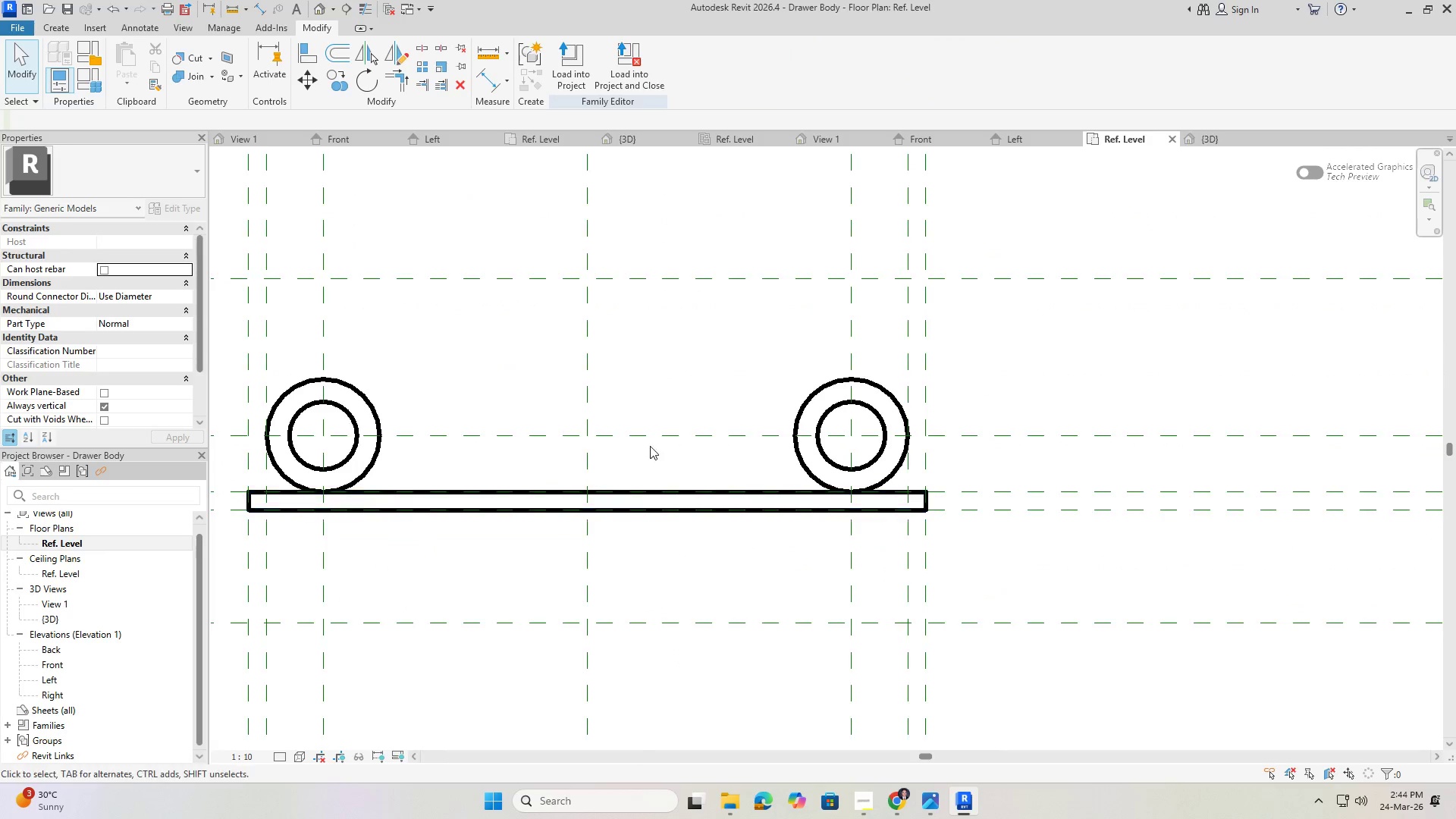 
key(Escape)
 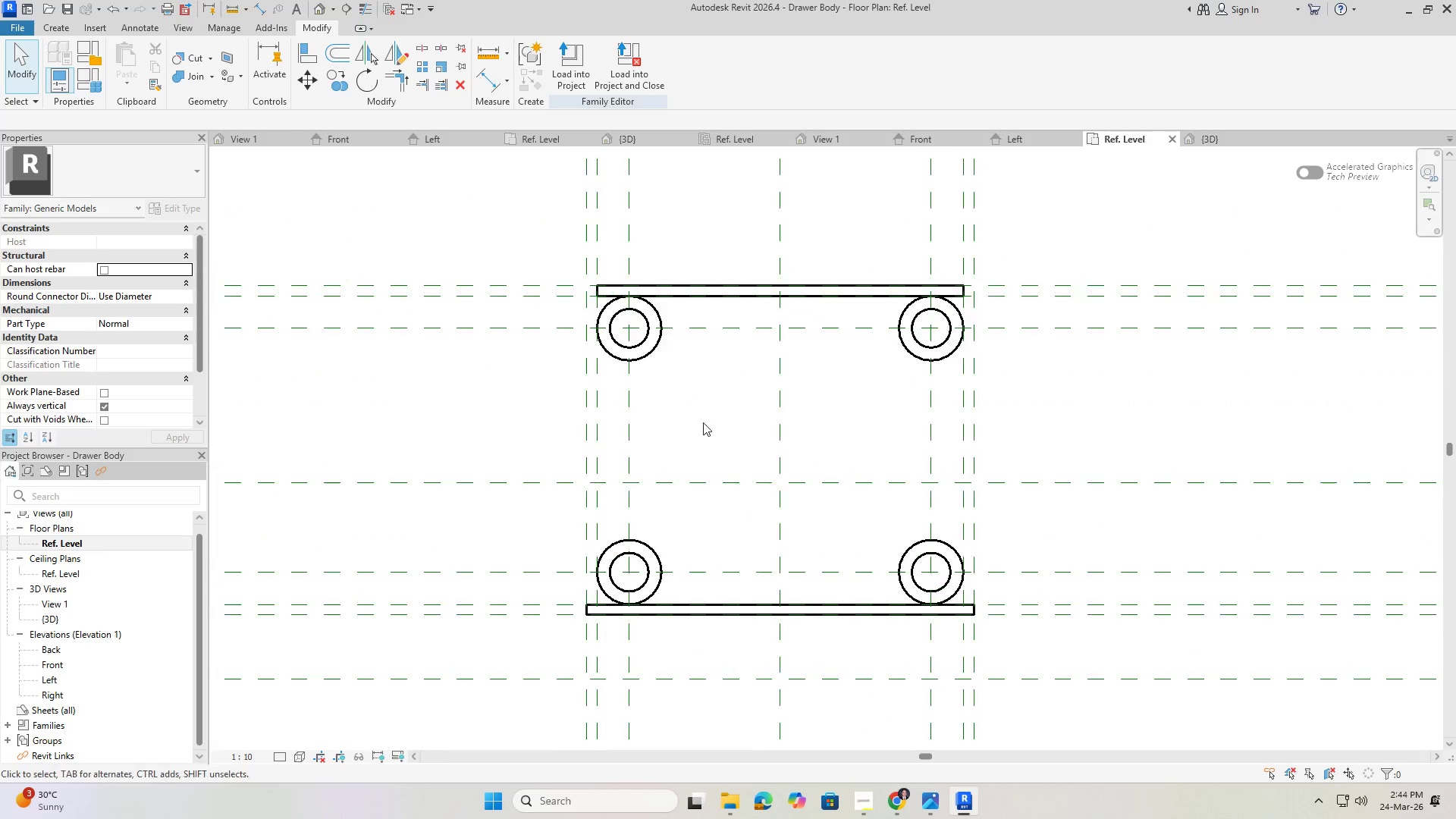 
scroll: coordinate [778, 519], scroll_direction: down, amount: 4.0
 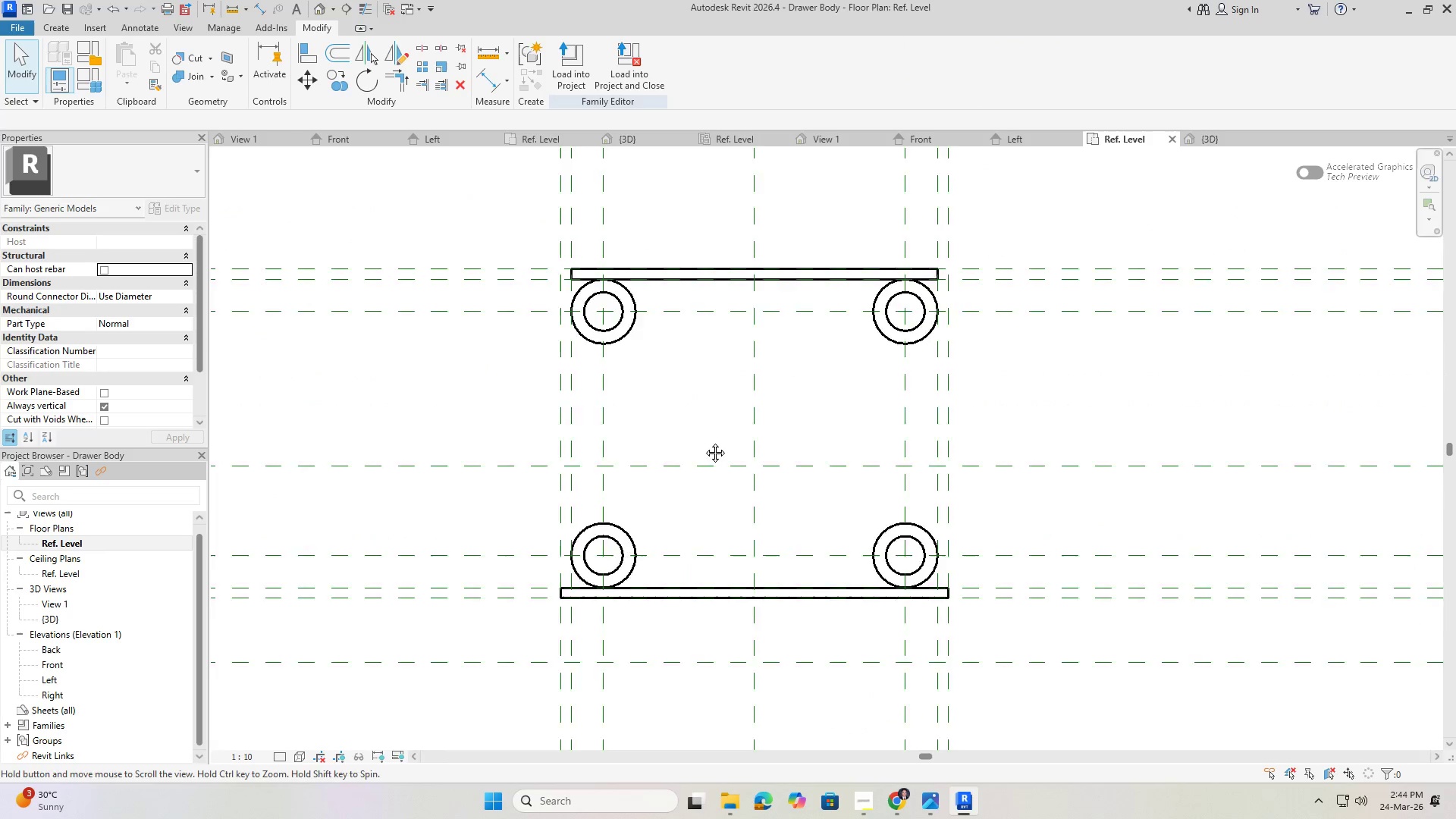 
scroll: coordinate [580, 293], scroll_direction: up, amount: 2.0
 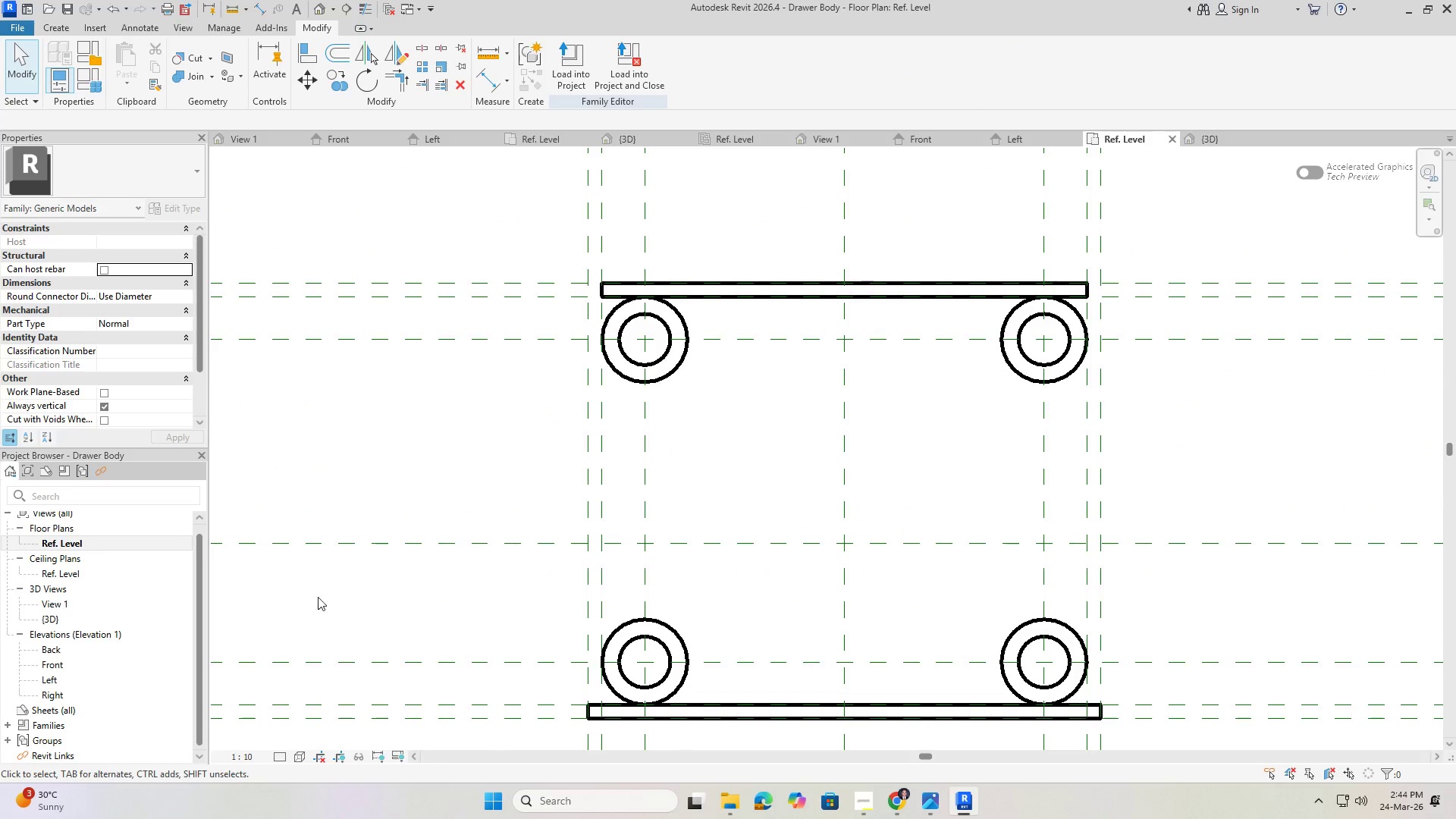 
wait(5.46)
 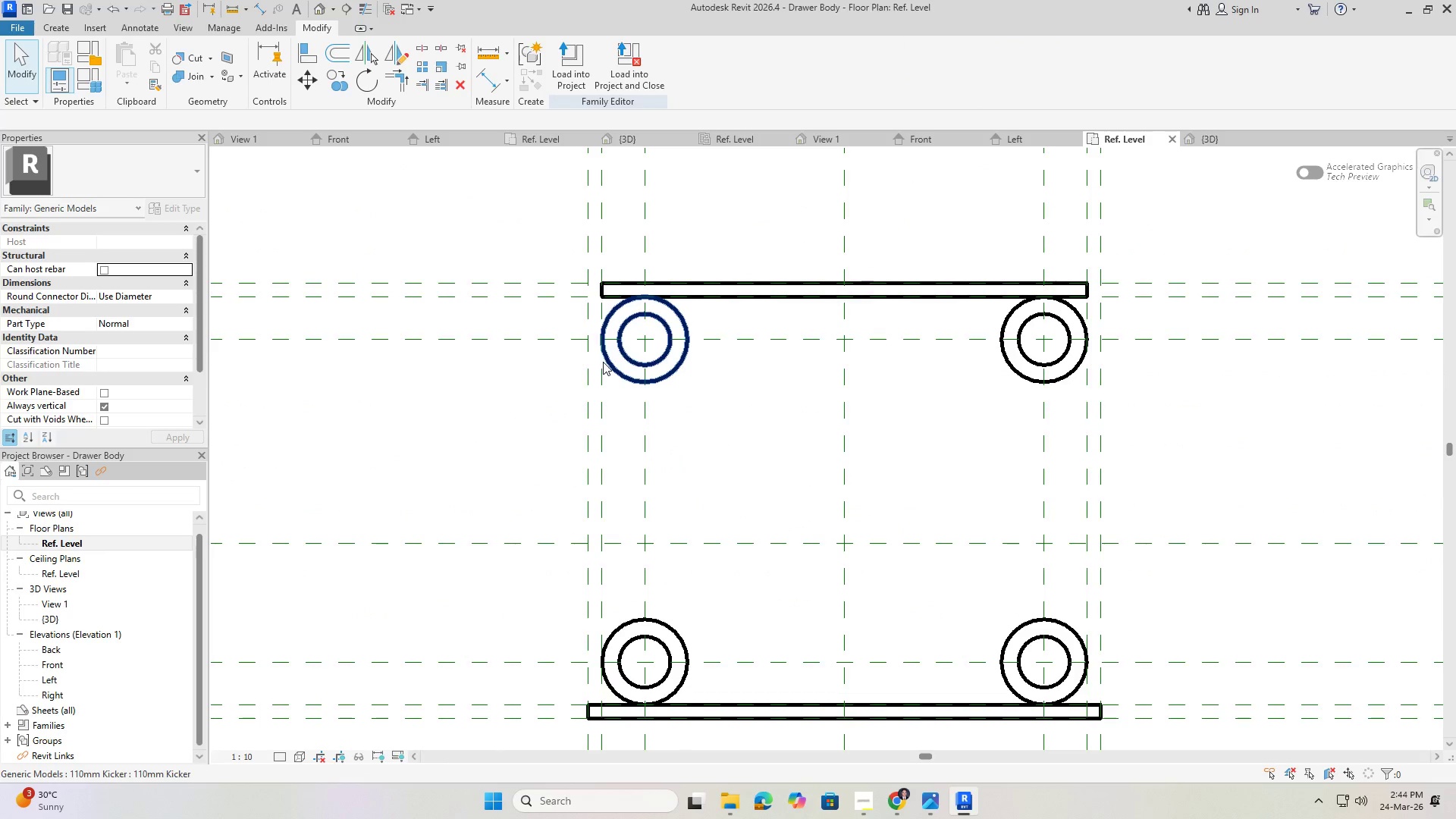 
double_click([52, 673])
 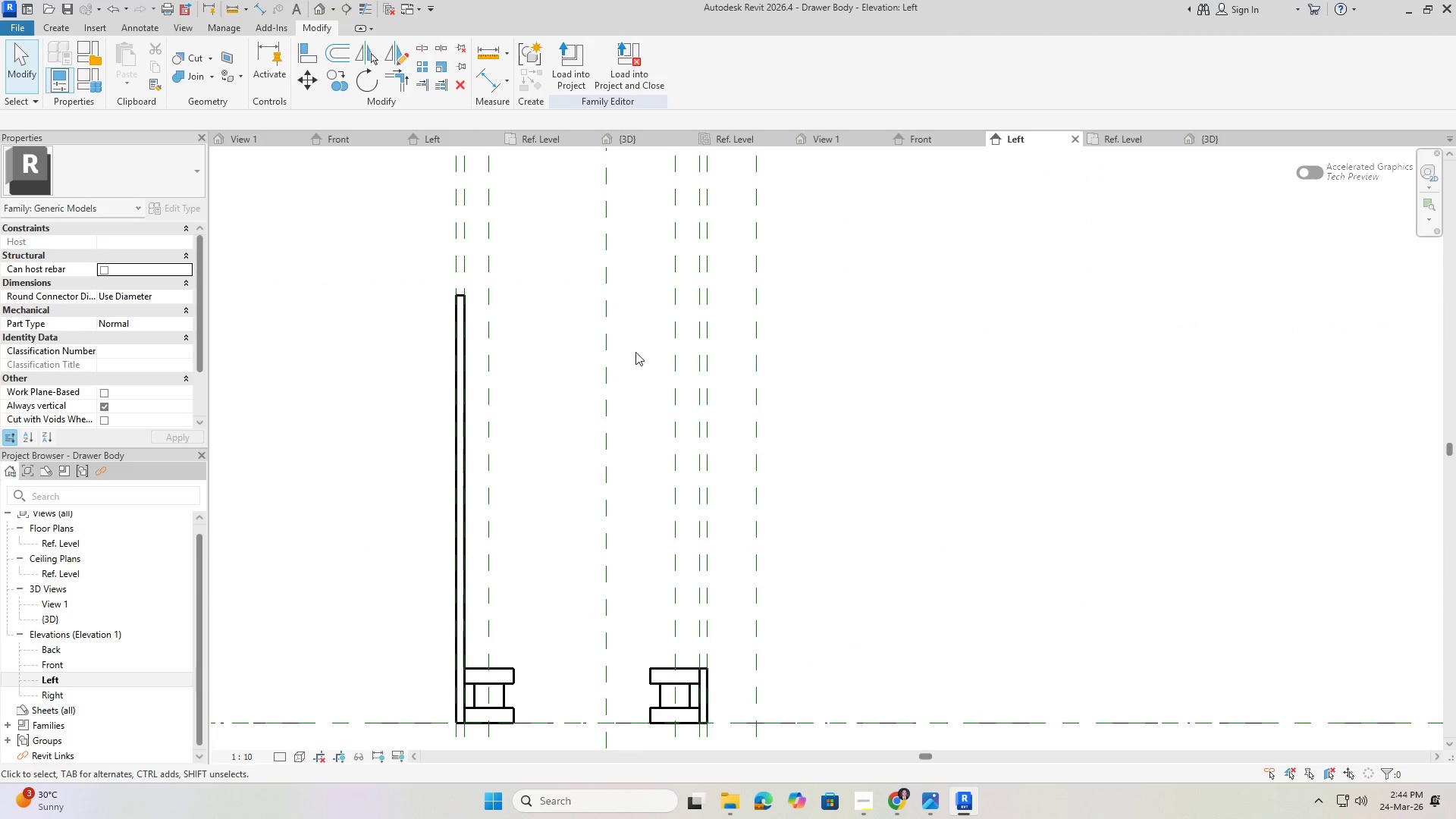 
scroll: coordinate [531, 327], scroll_direction: up, amount: 2.0
 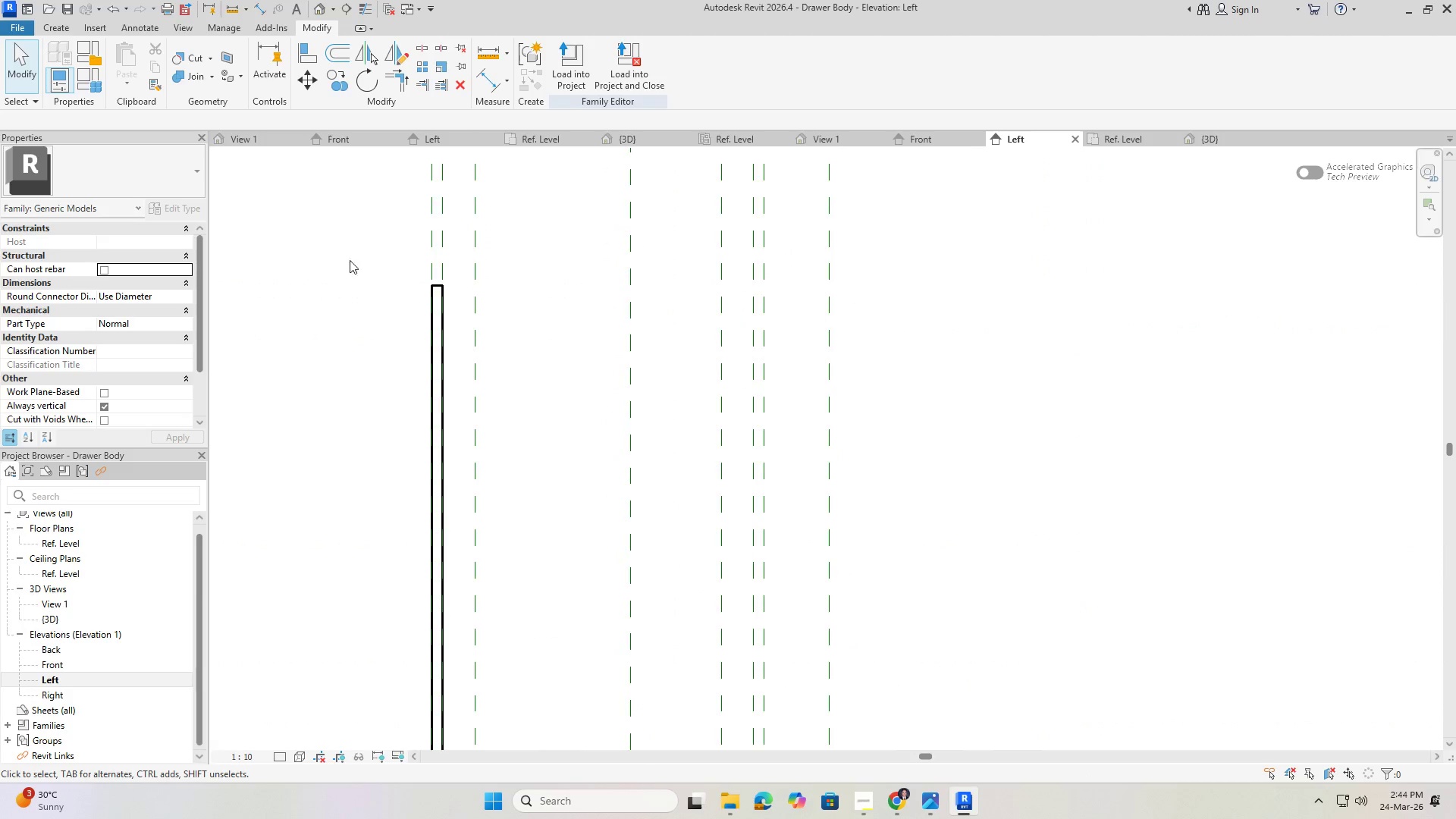 
scroll: coordinate [532, 453], scroll_direction: down, amount: 2.0
 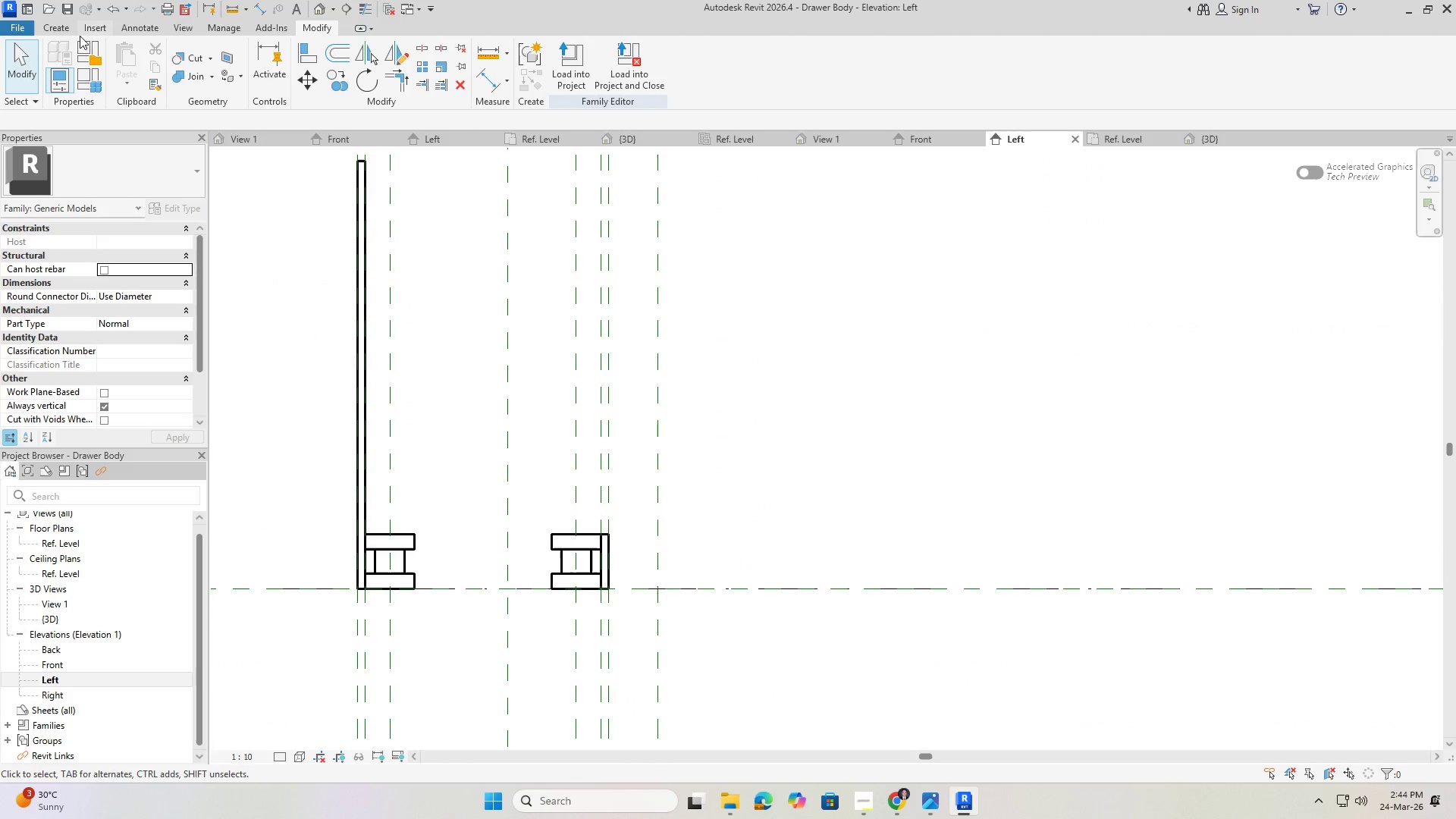 
left_click([60, 30])
 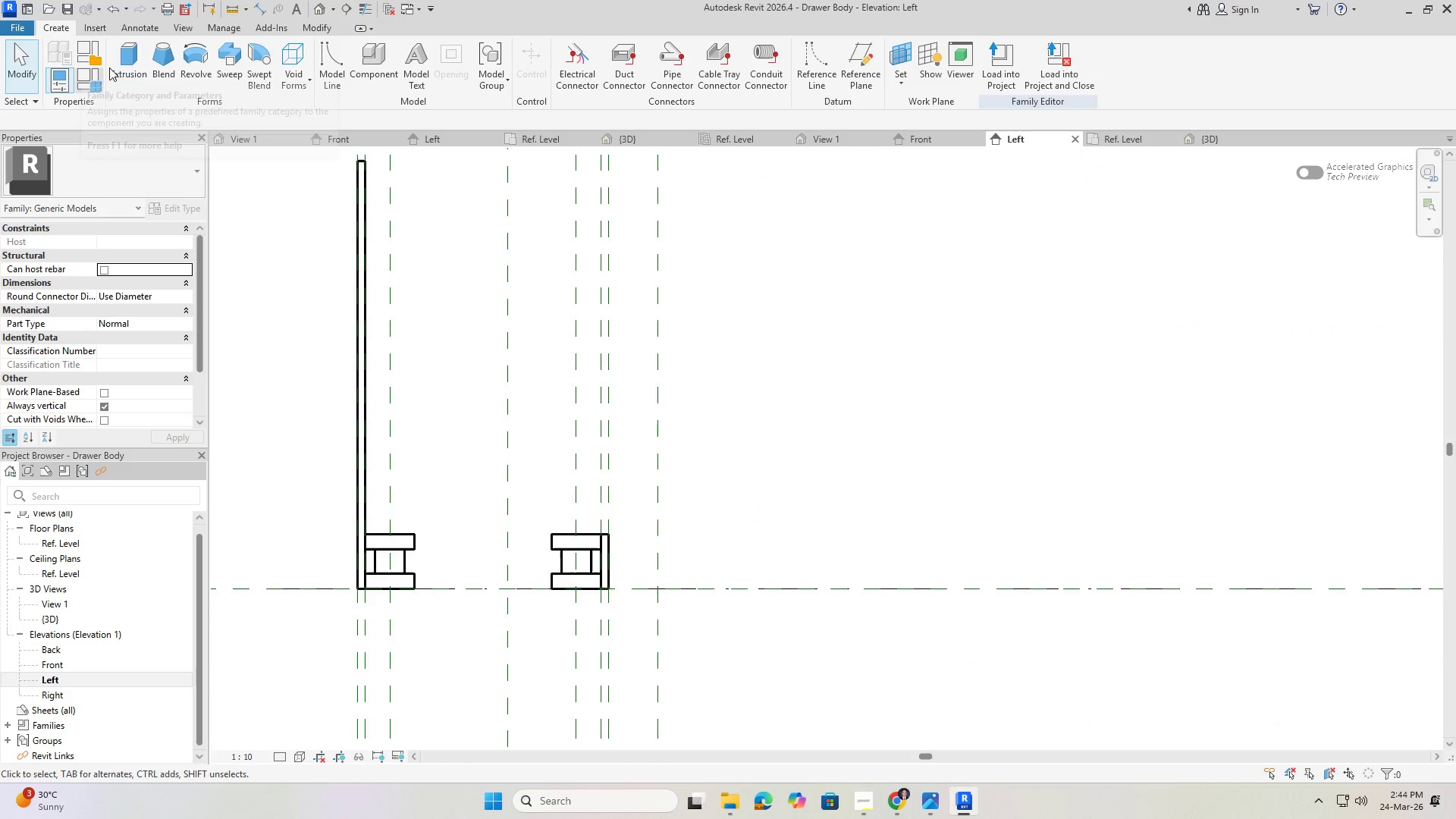 
left_click([133, 60])
 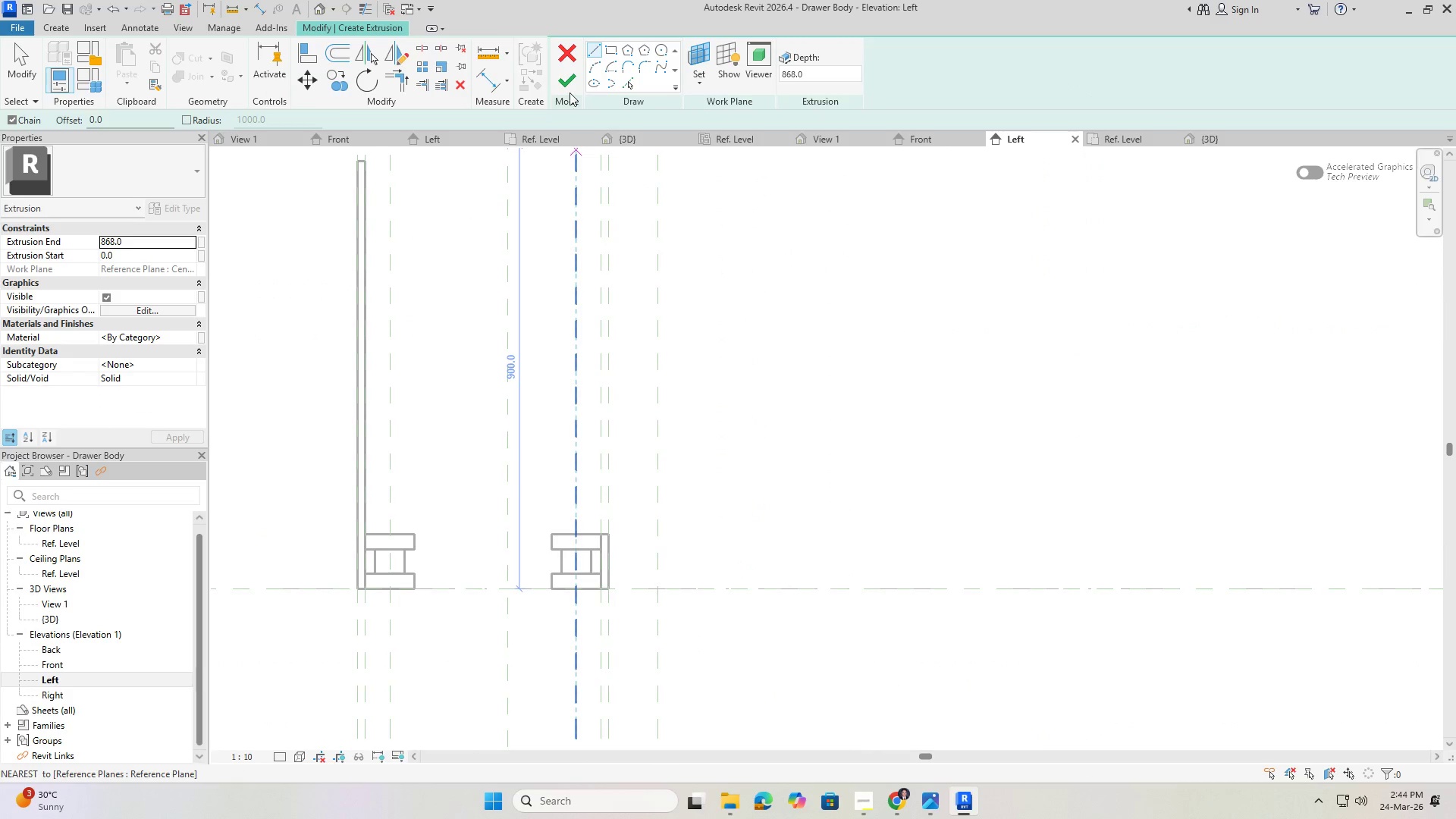 
scroll: coordinate [618, 563], scroll_direction: up, amount: 4.0
 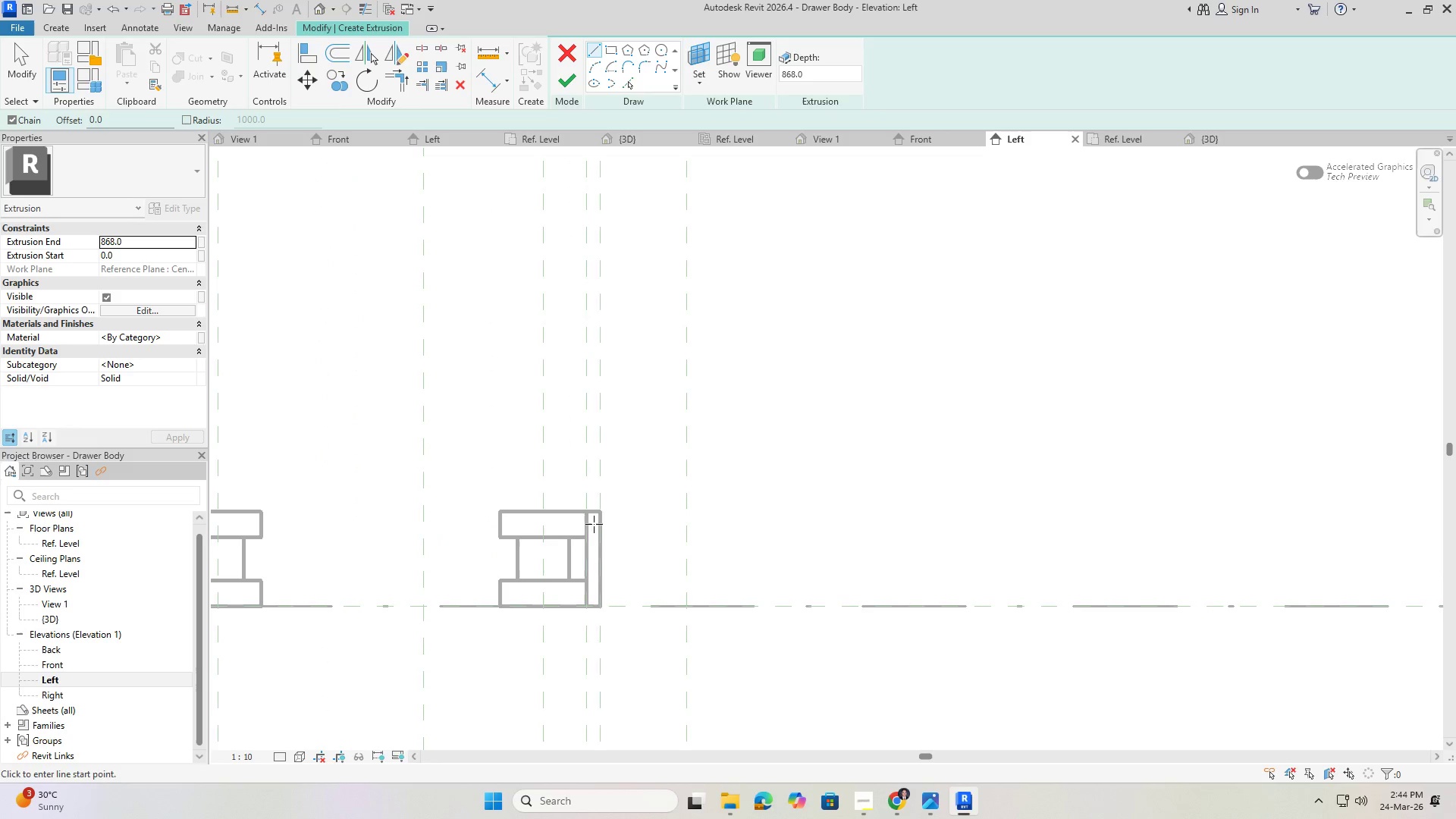 
key(Tab)
 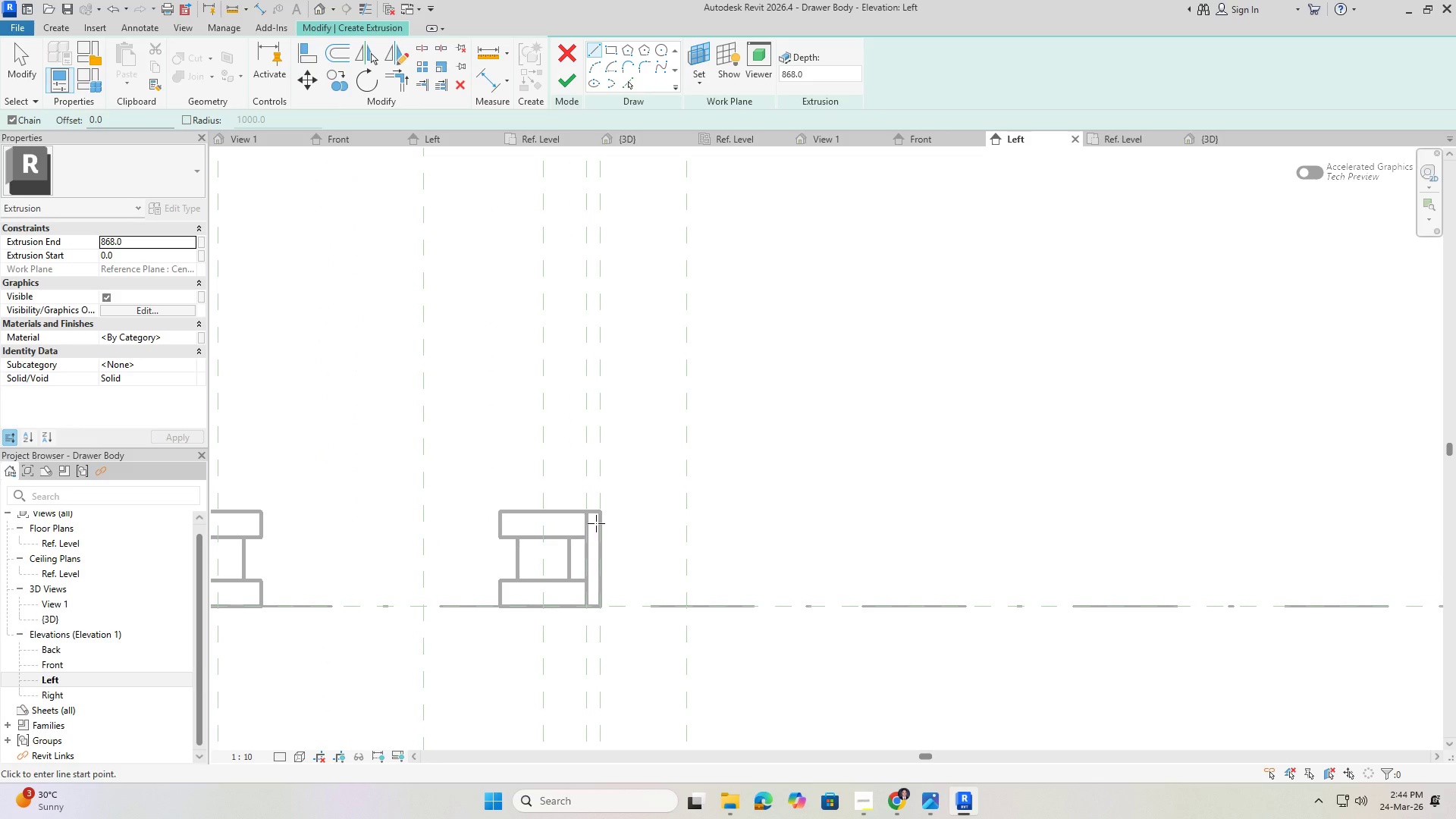 
key(Tab)
 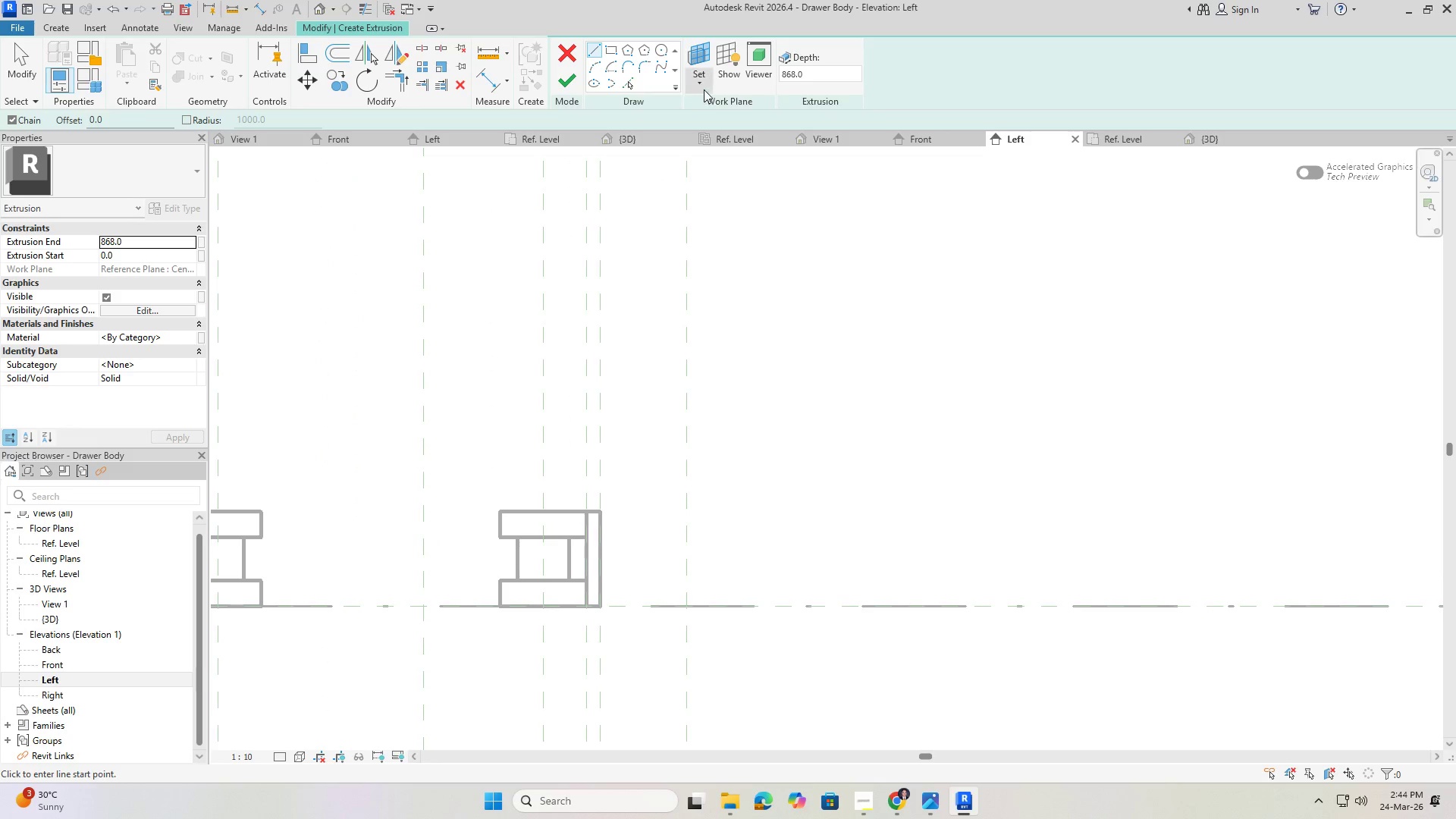 
left_click([698, 78])
 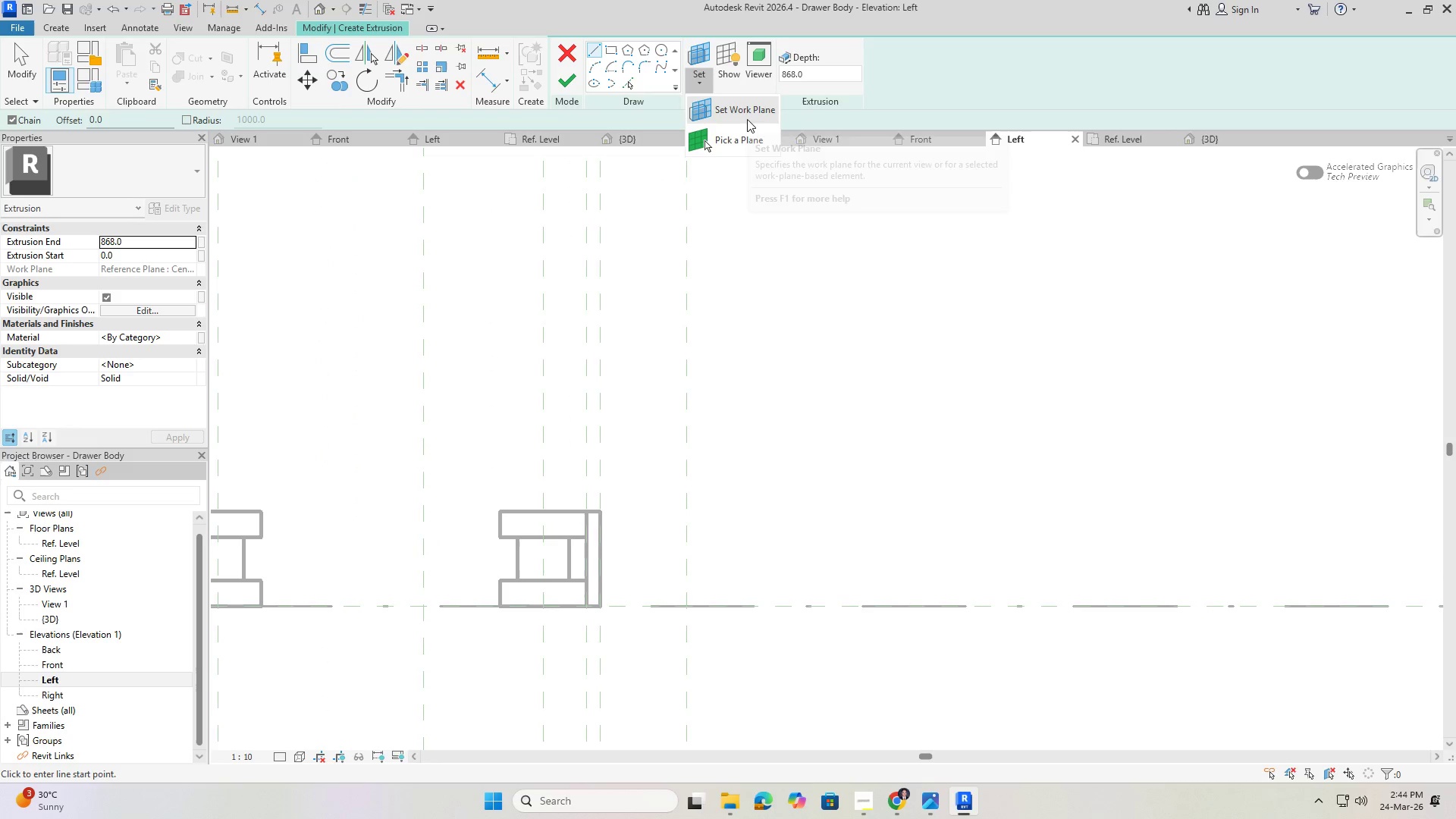 
left_click([746, 114])
 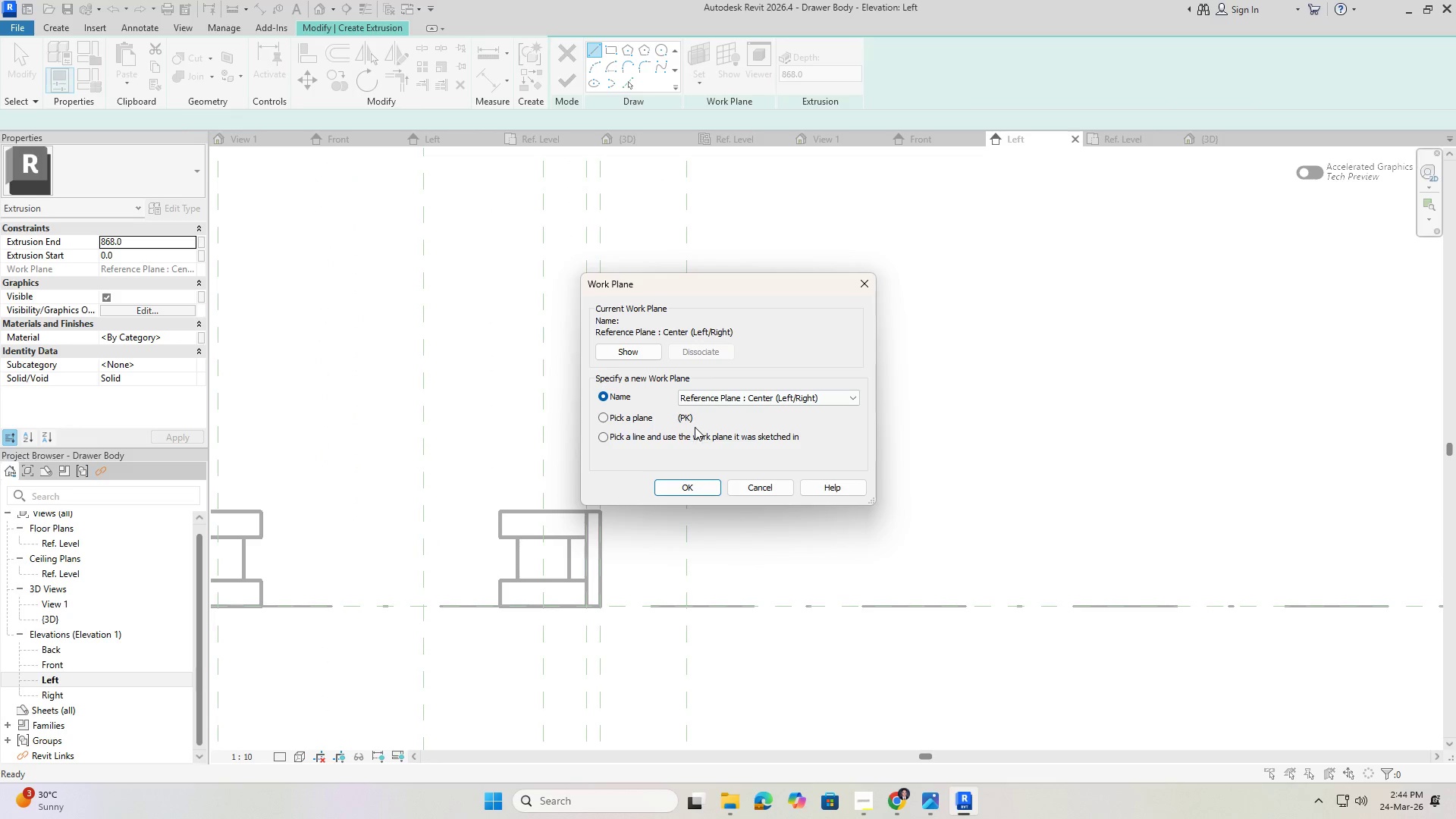 
left_click([658, 418])
 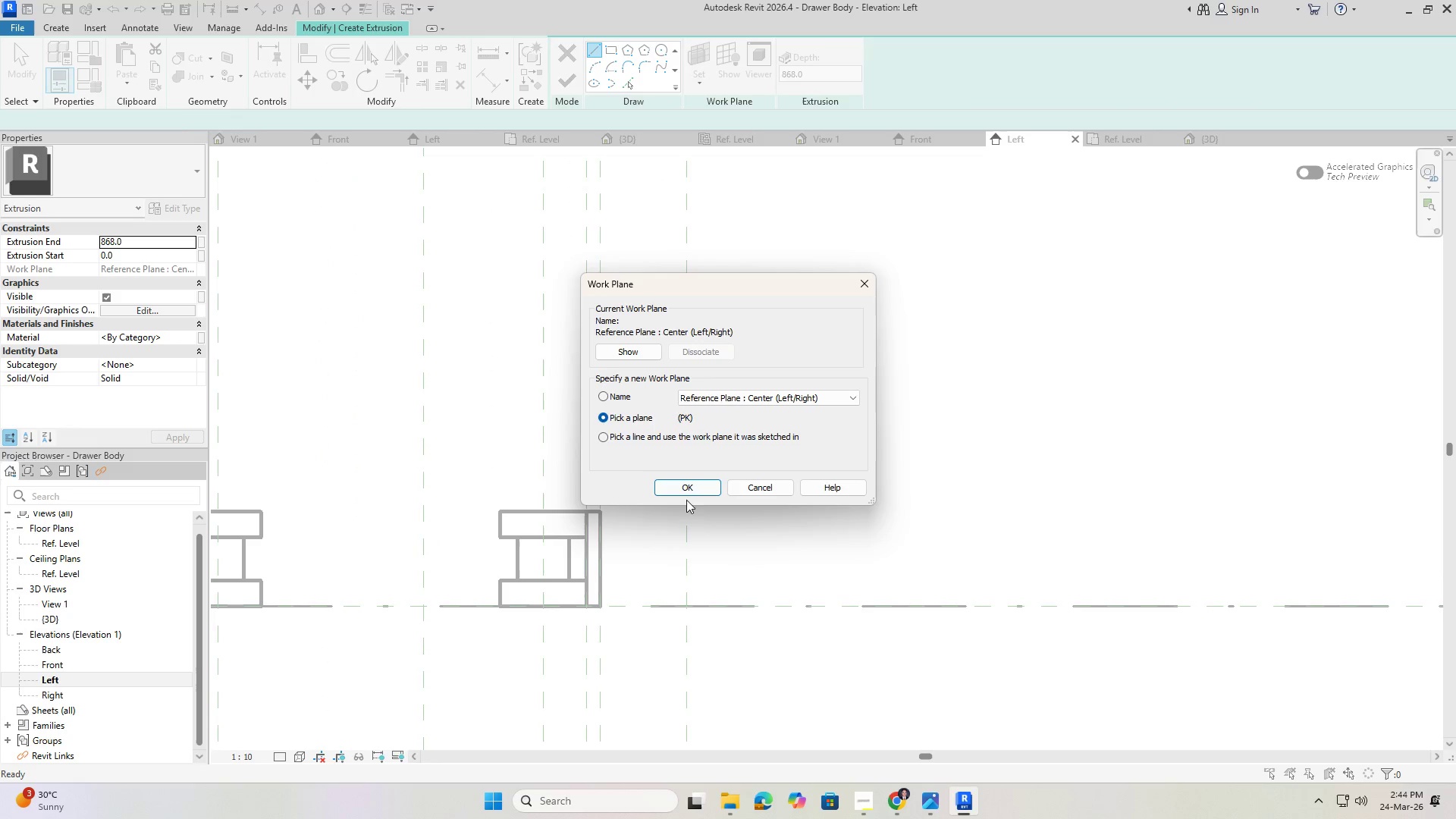 
left_click([687, 490])
 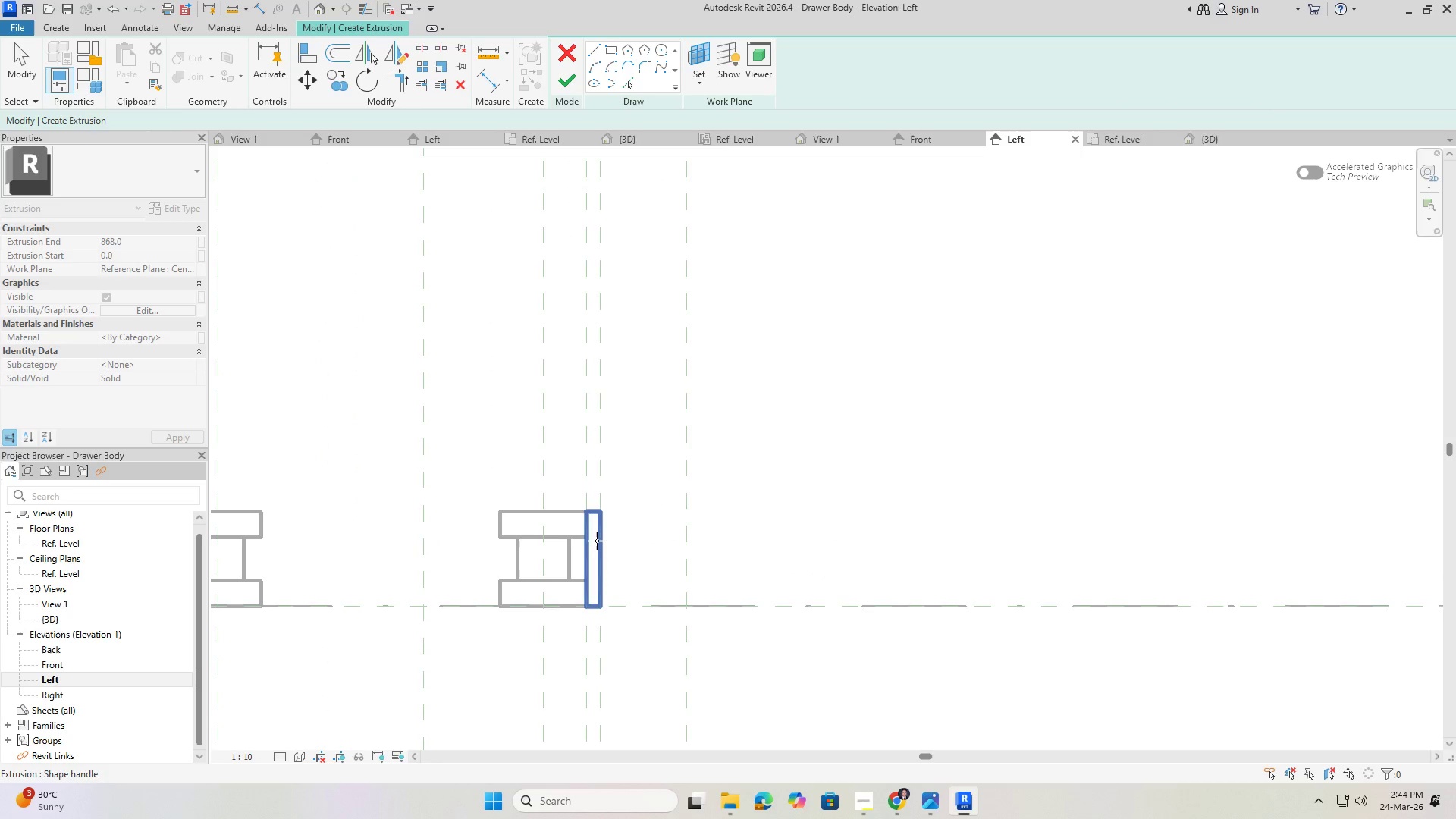 
key(Tab)
 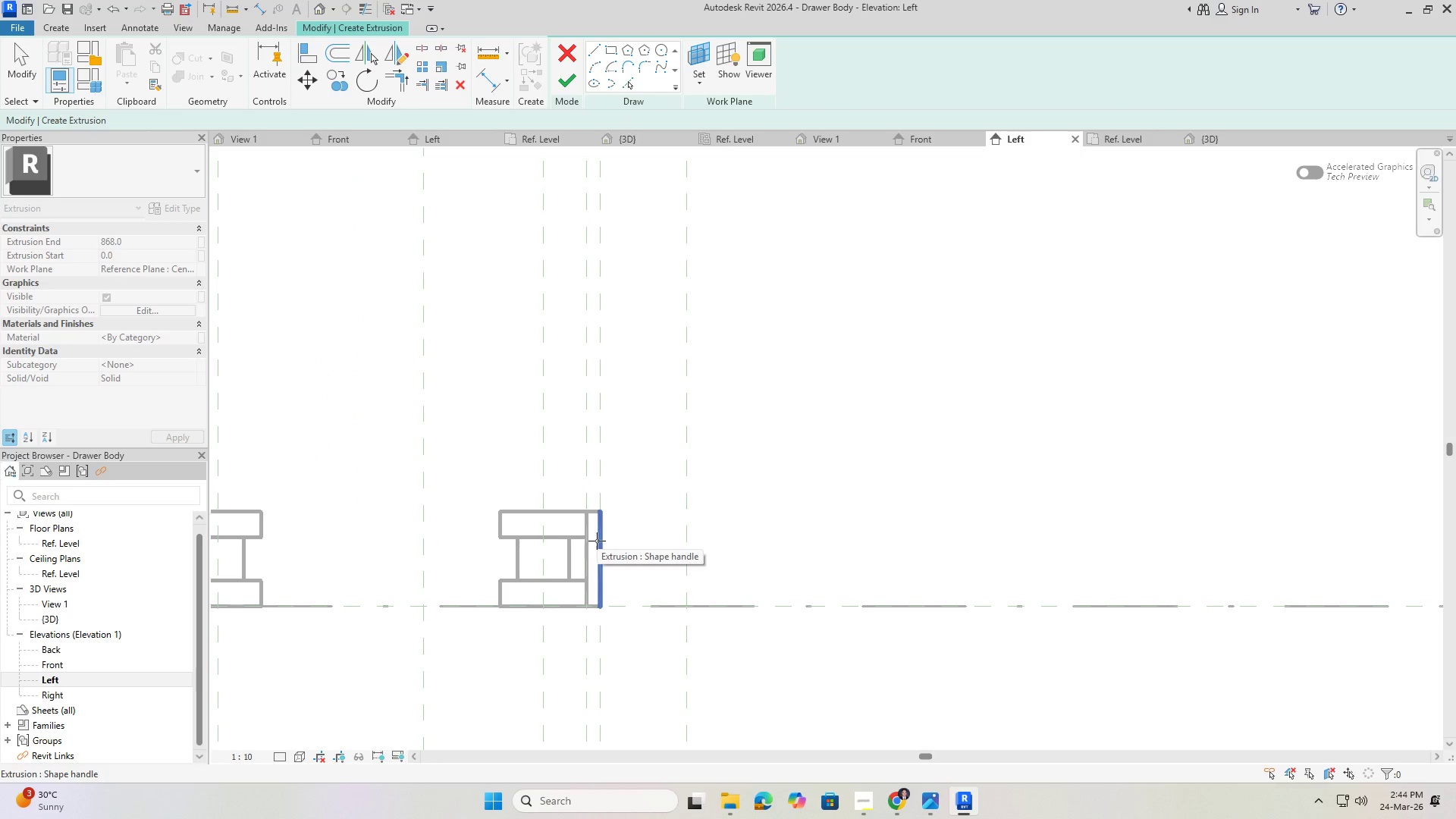 
key(Tab)
 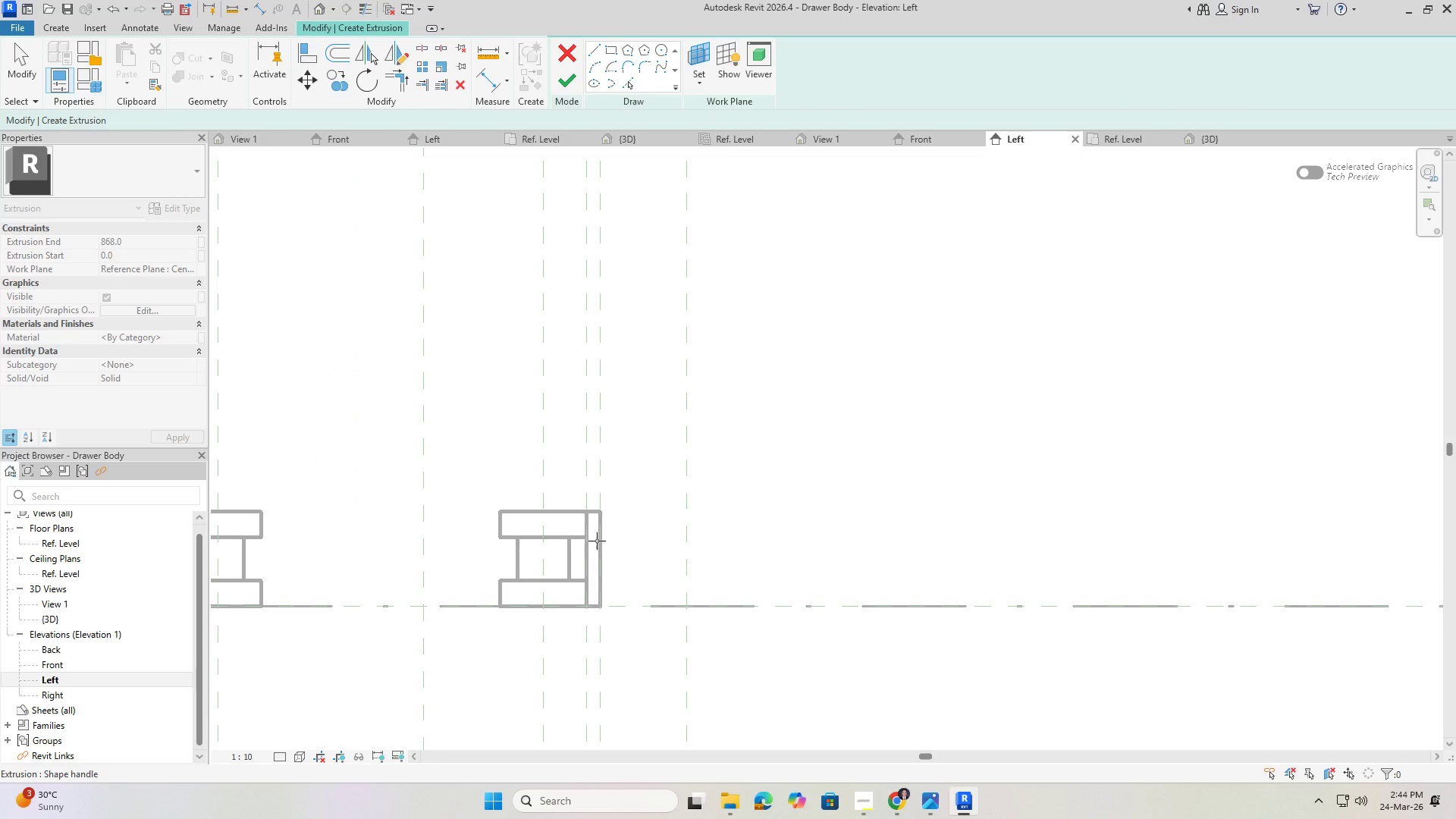 
key(Tab)
 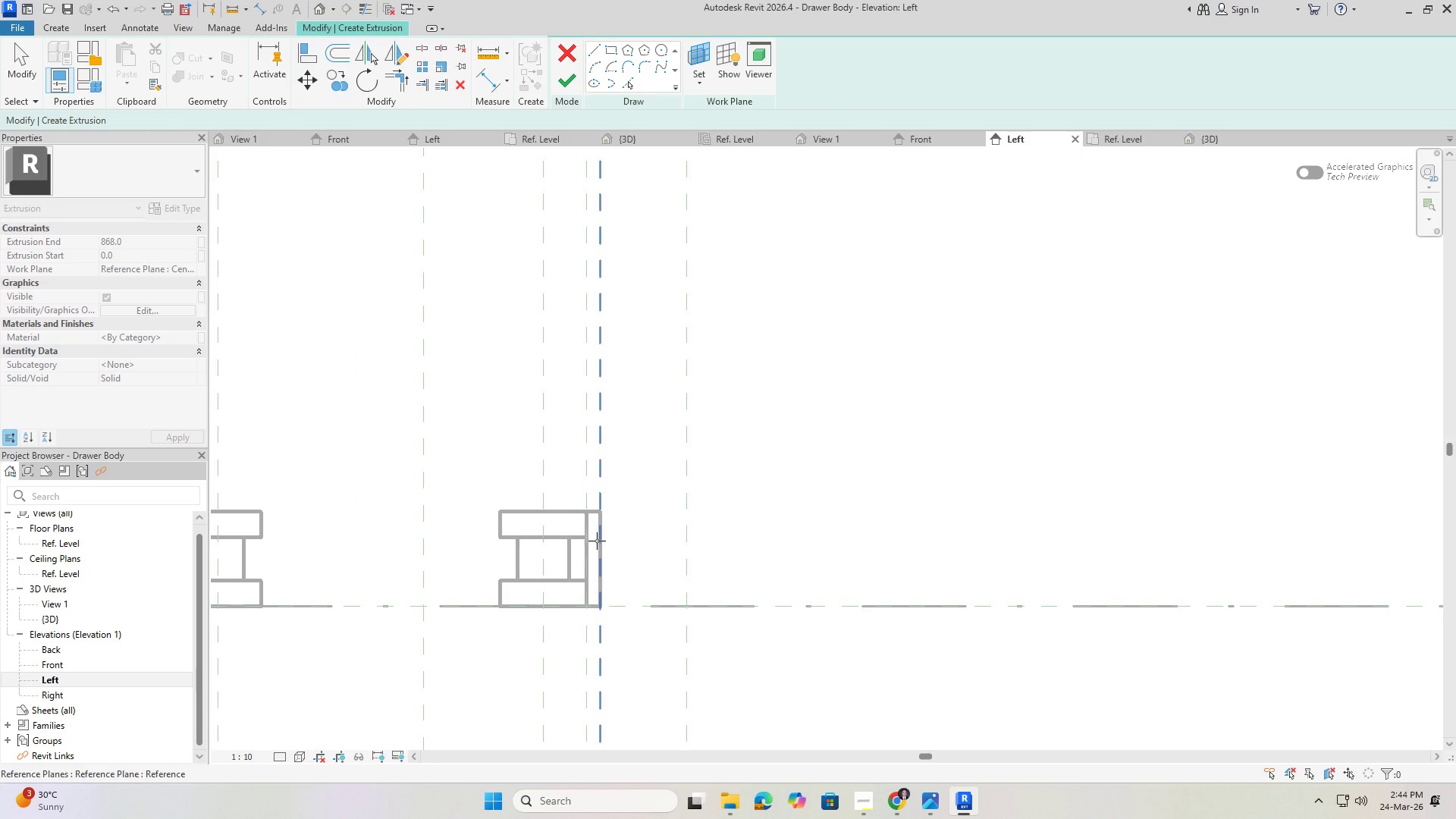 
key(Tab)
 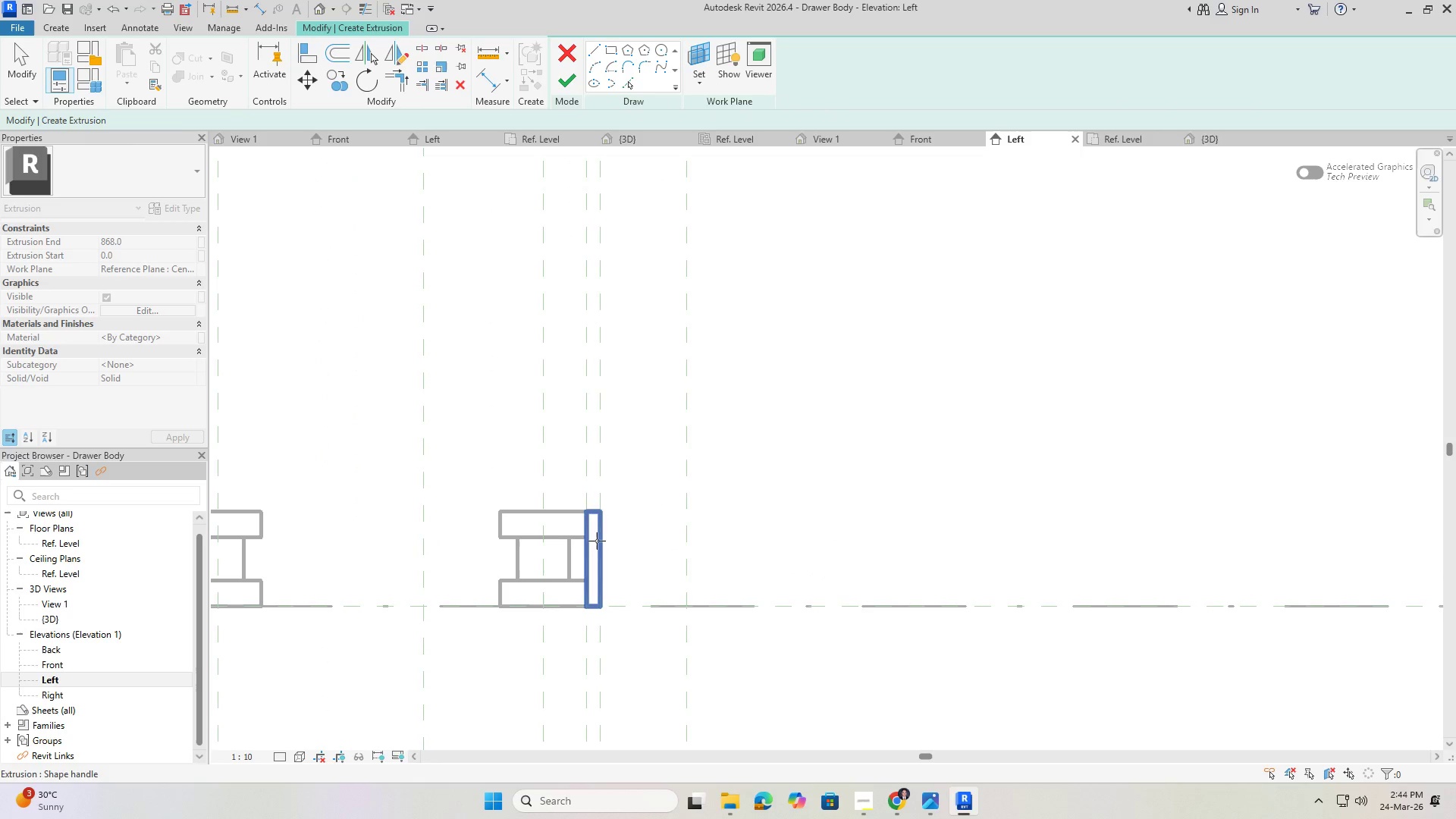 
left_click([597, 541])
 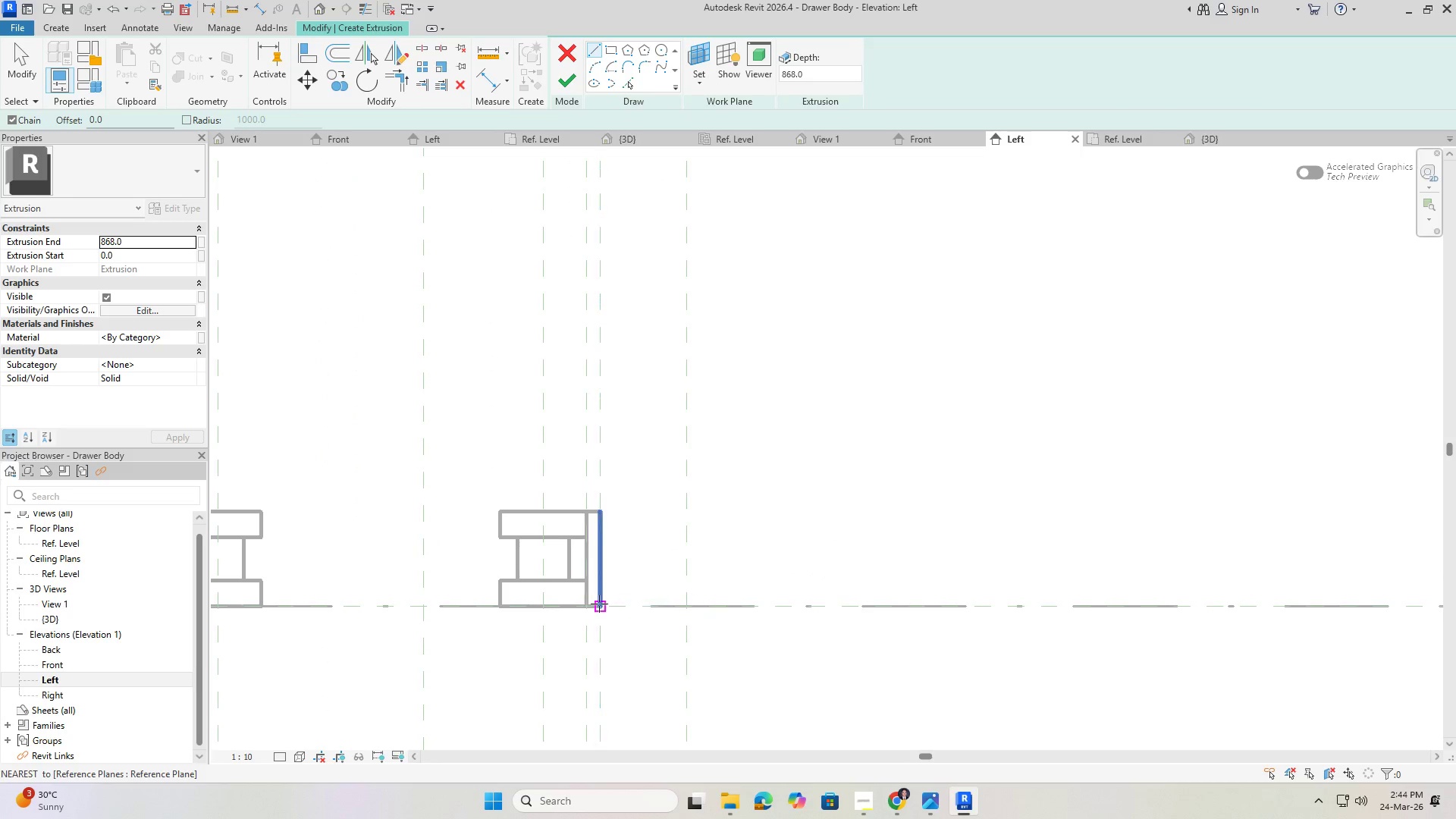 
left_click([601, 606])
 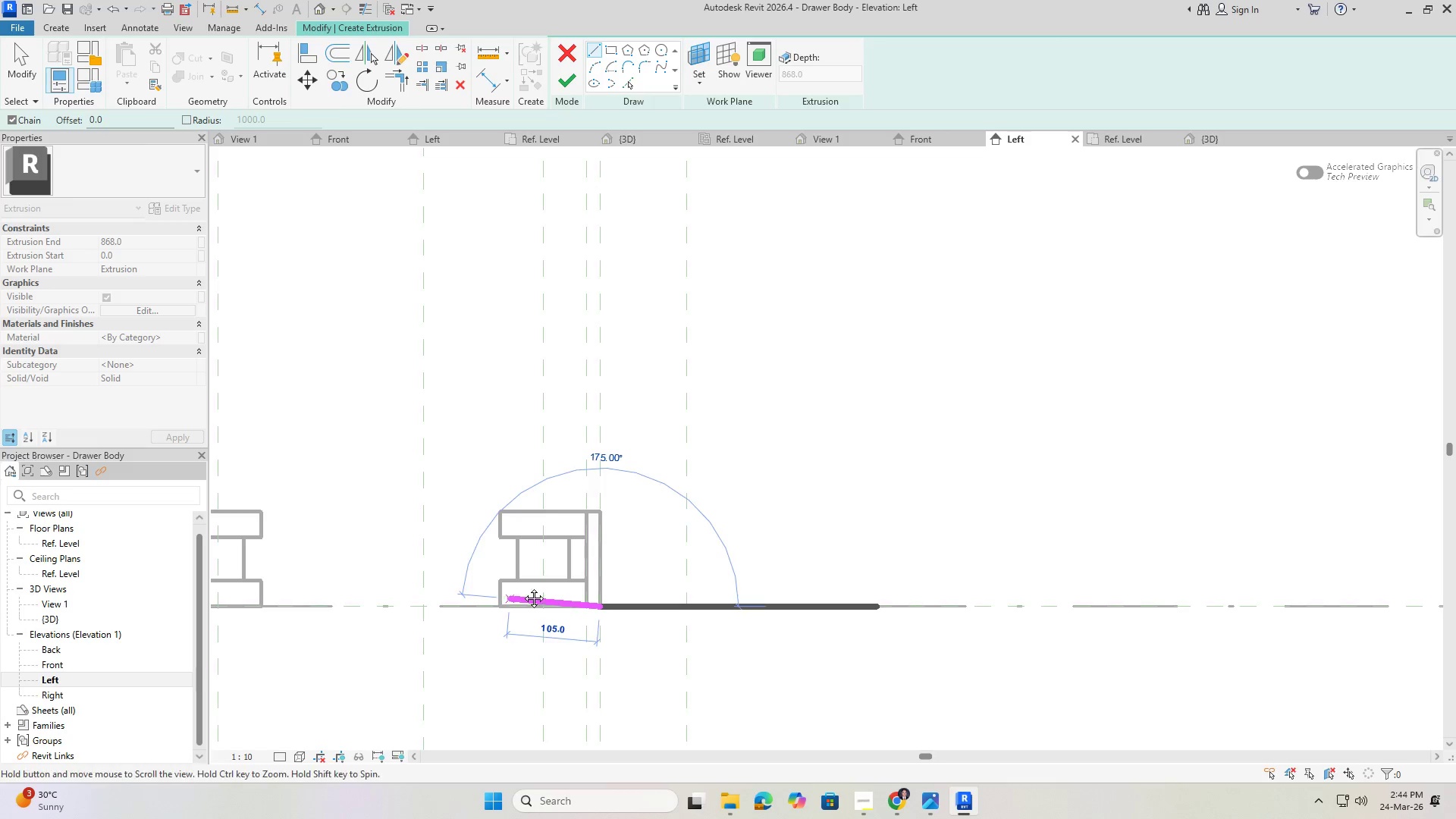 
scroll: coordinate [730, 529], scroll_direction: down, amount: 1.0
 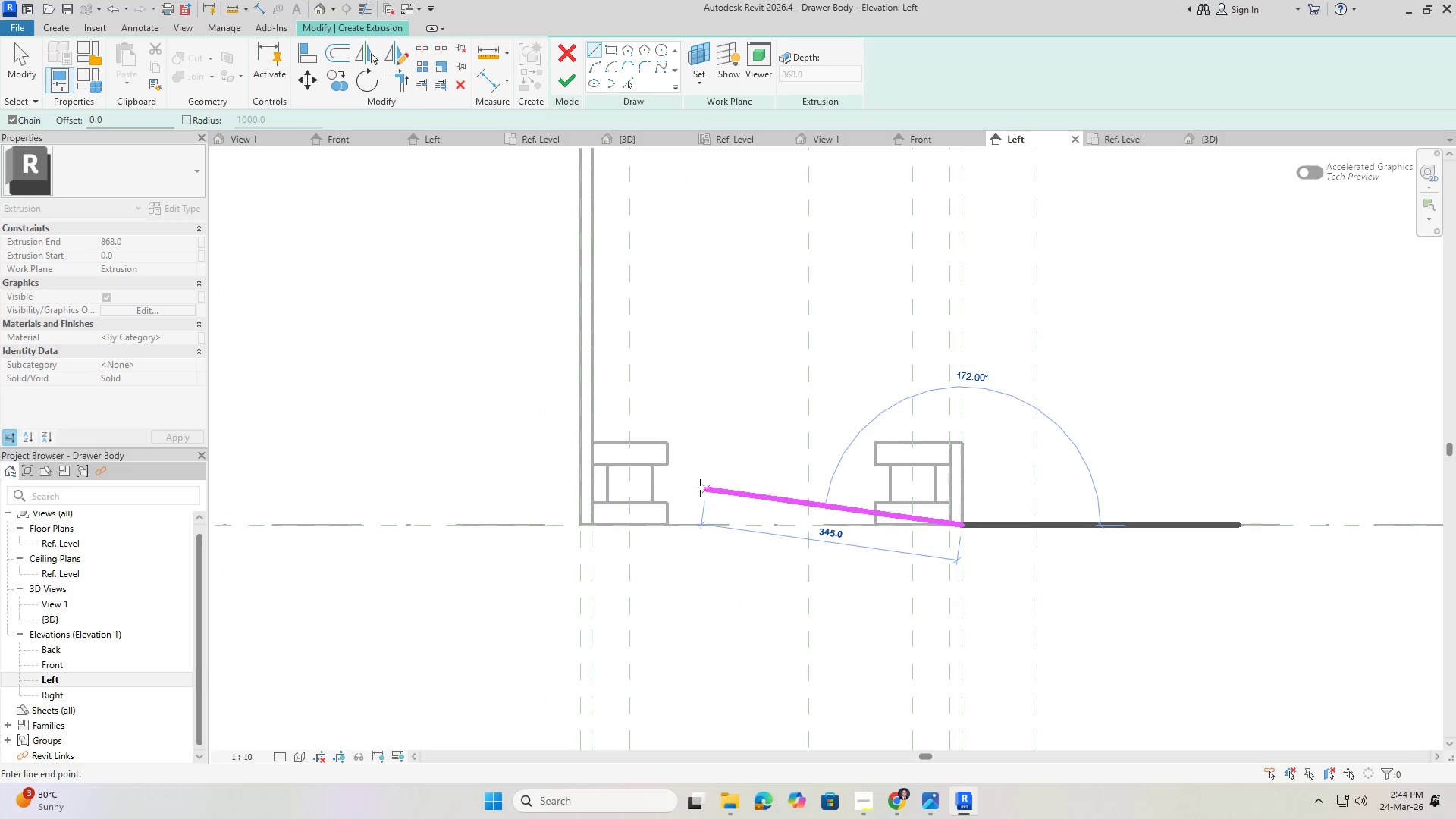 
scroll: coordinate [615, 512], scroll_direction: up, amount: 2.0
 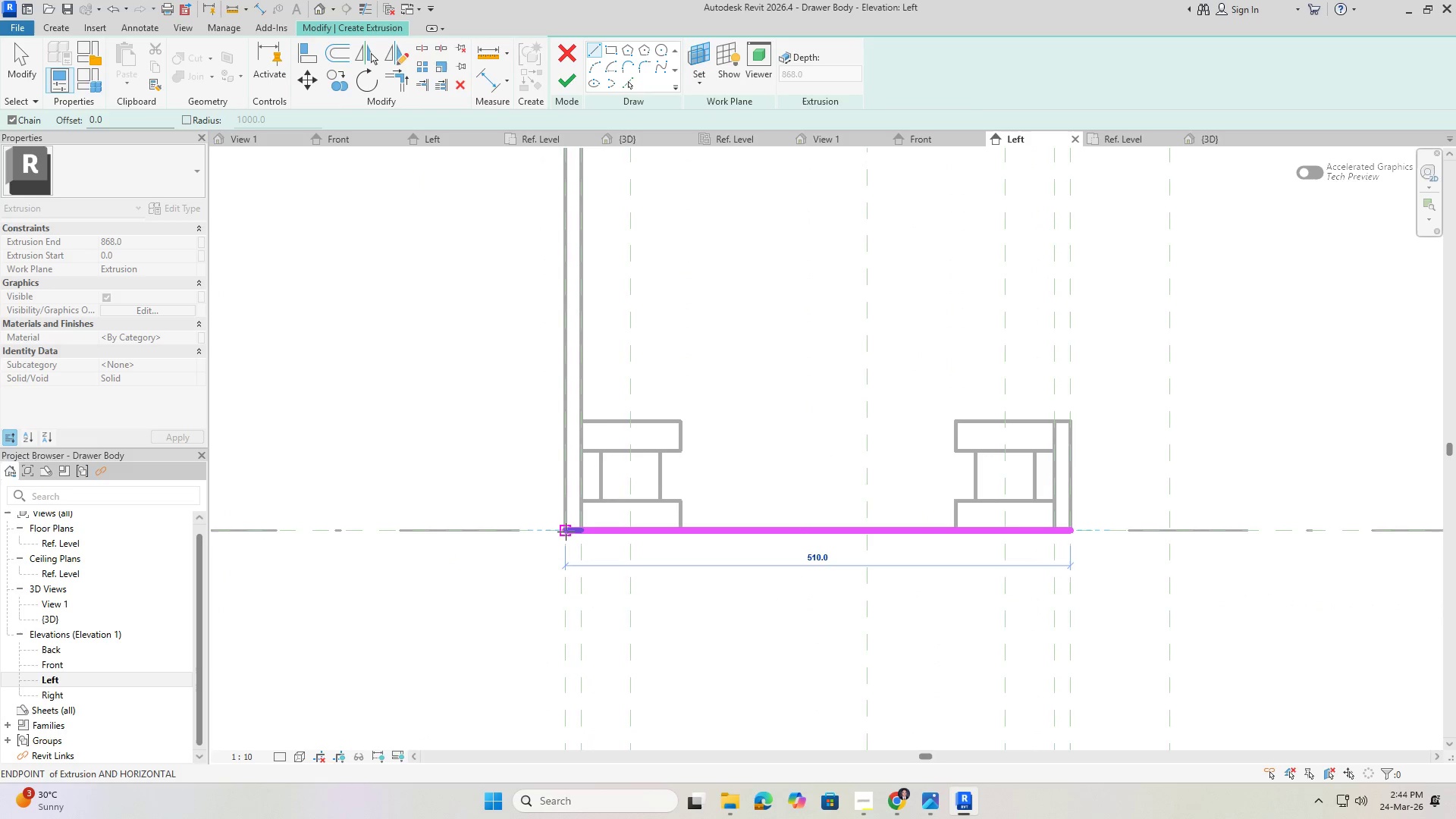 
left_click([563, 532])
 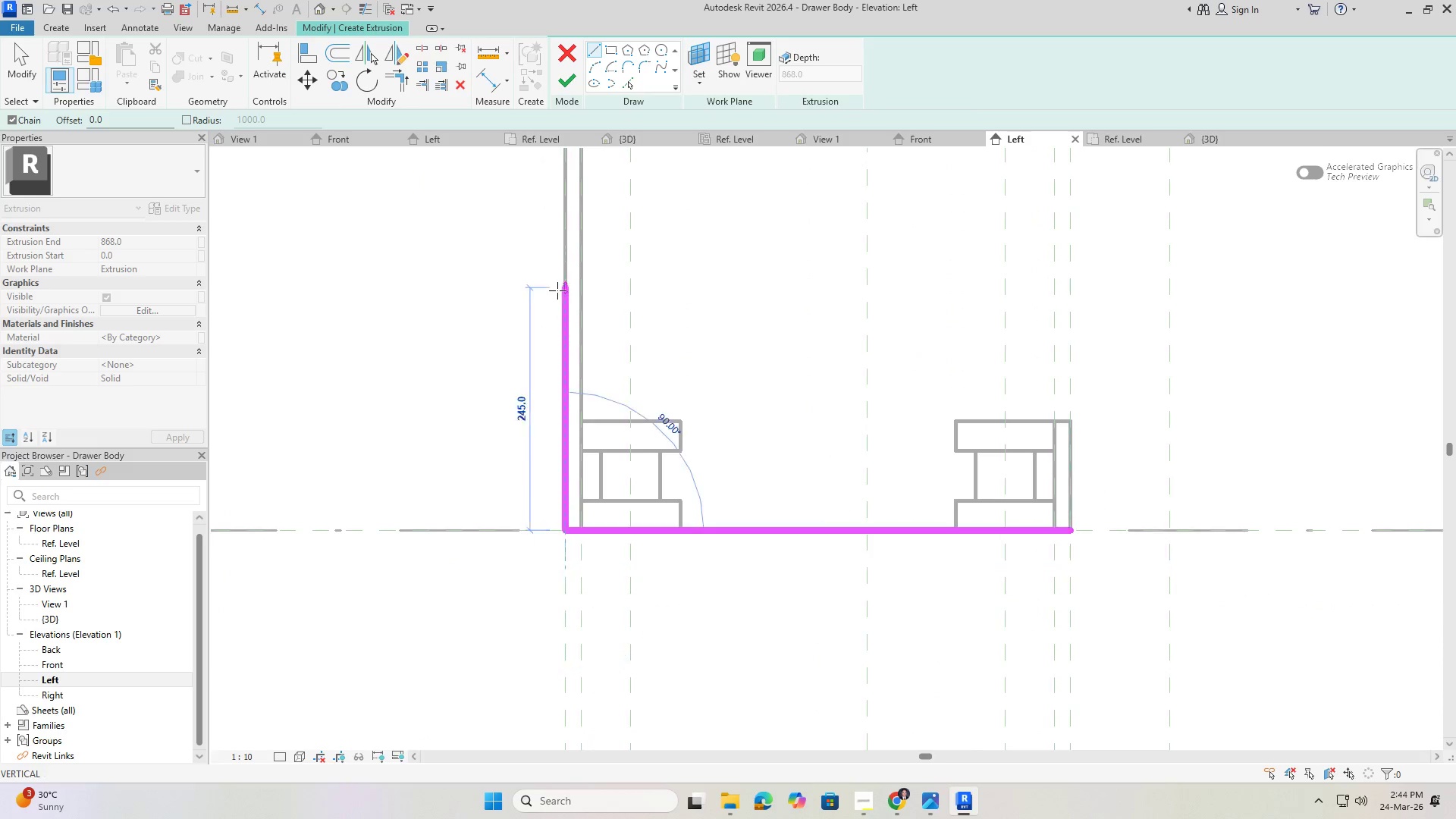 
scroll: coordinate [521, 504], scroll_direction: down, amount: 3.0
 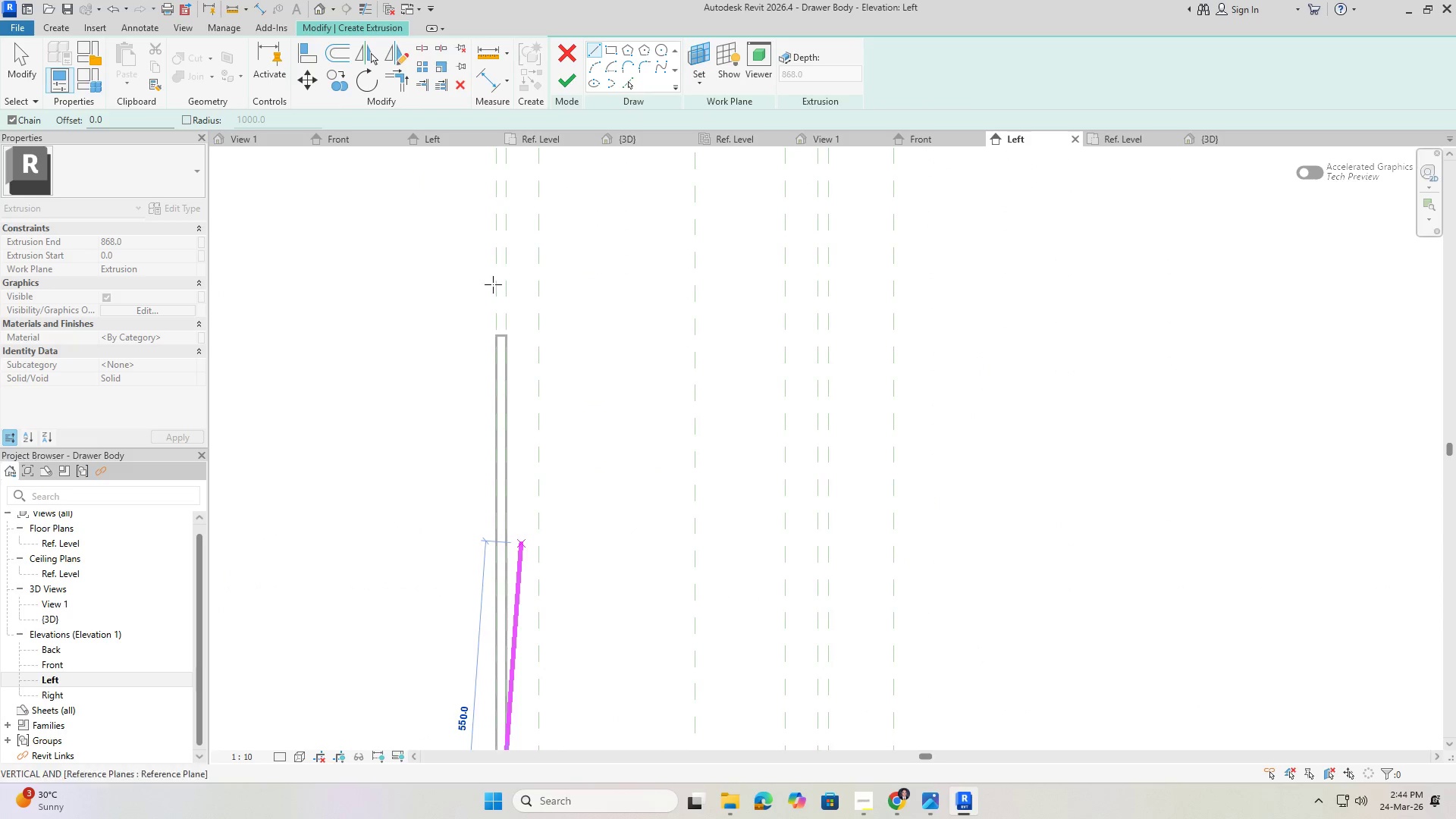 
scroll: coordinate [483, 338], scroll_direction: up, amount: 3.0
 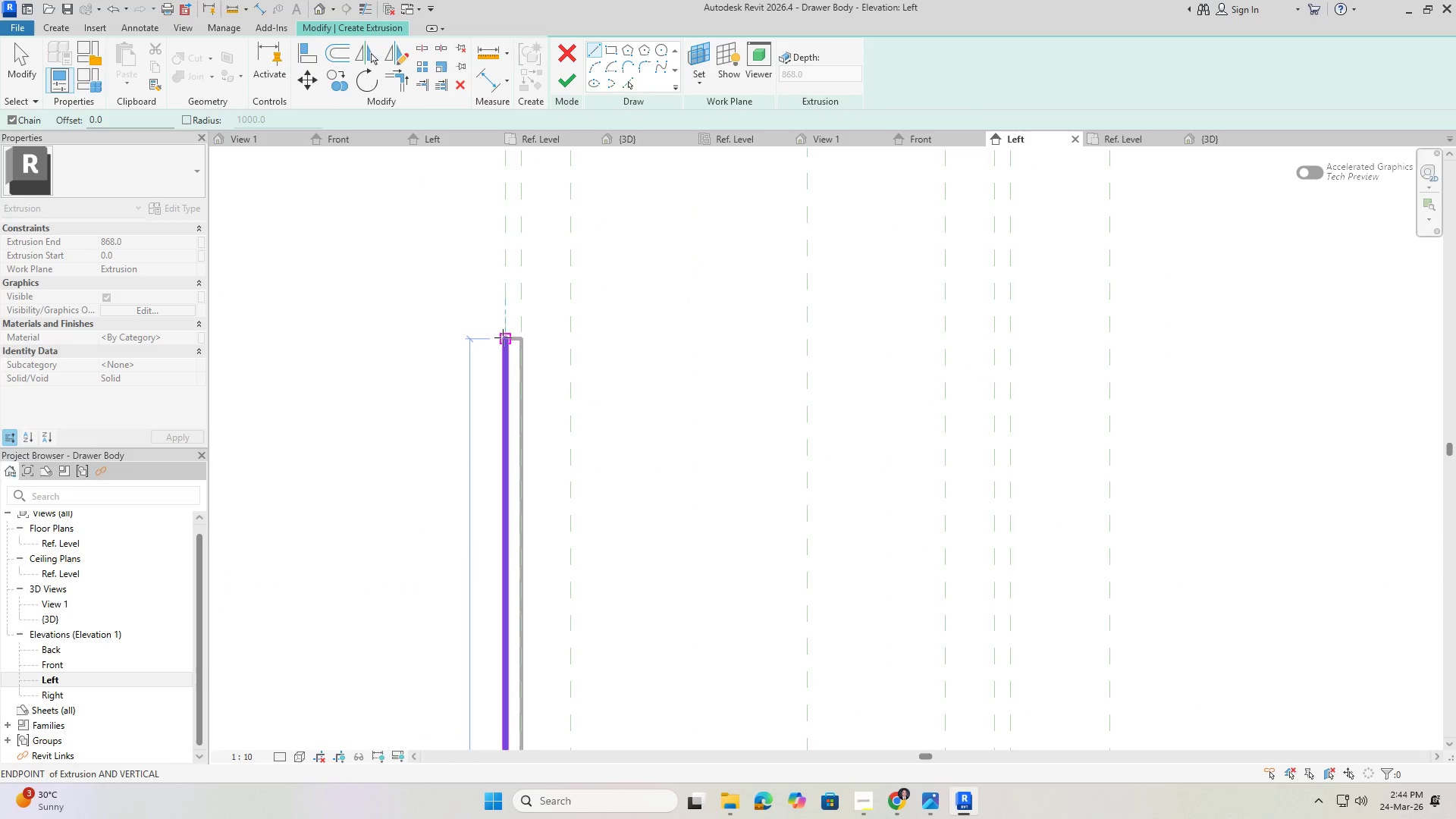 
left_click([503, 337])
 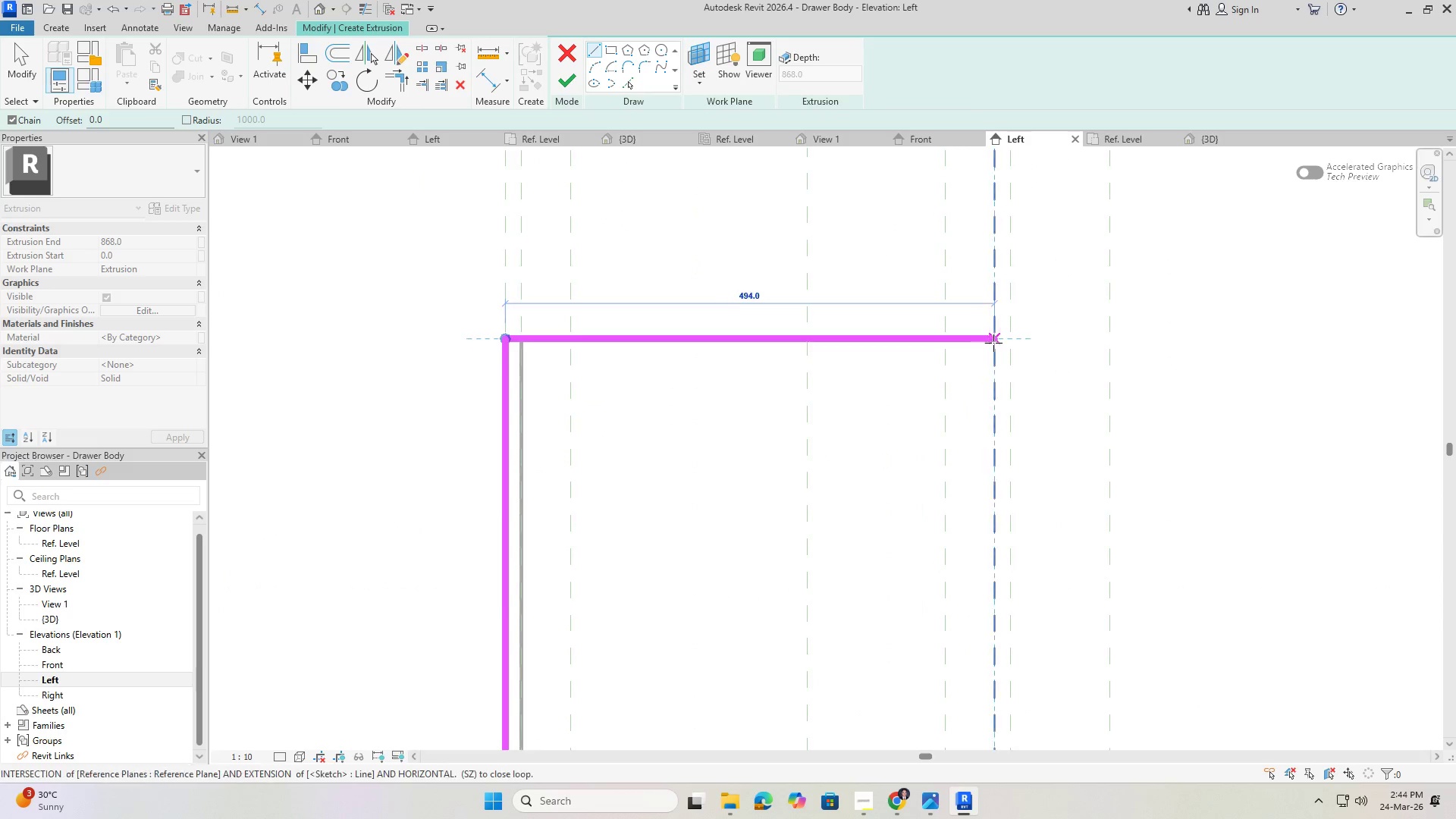 
scroll: coordinate [797, 239], scroll_direction: down, amount: 6.0
 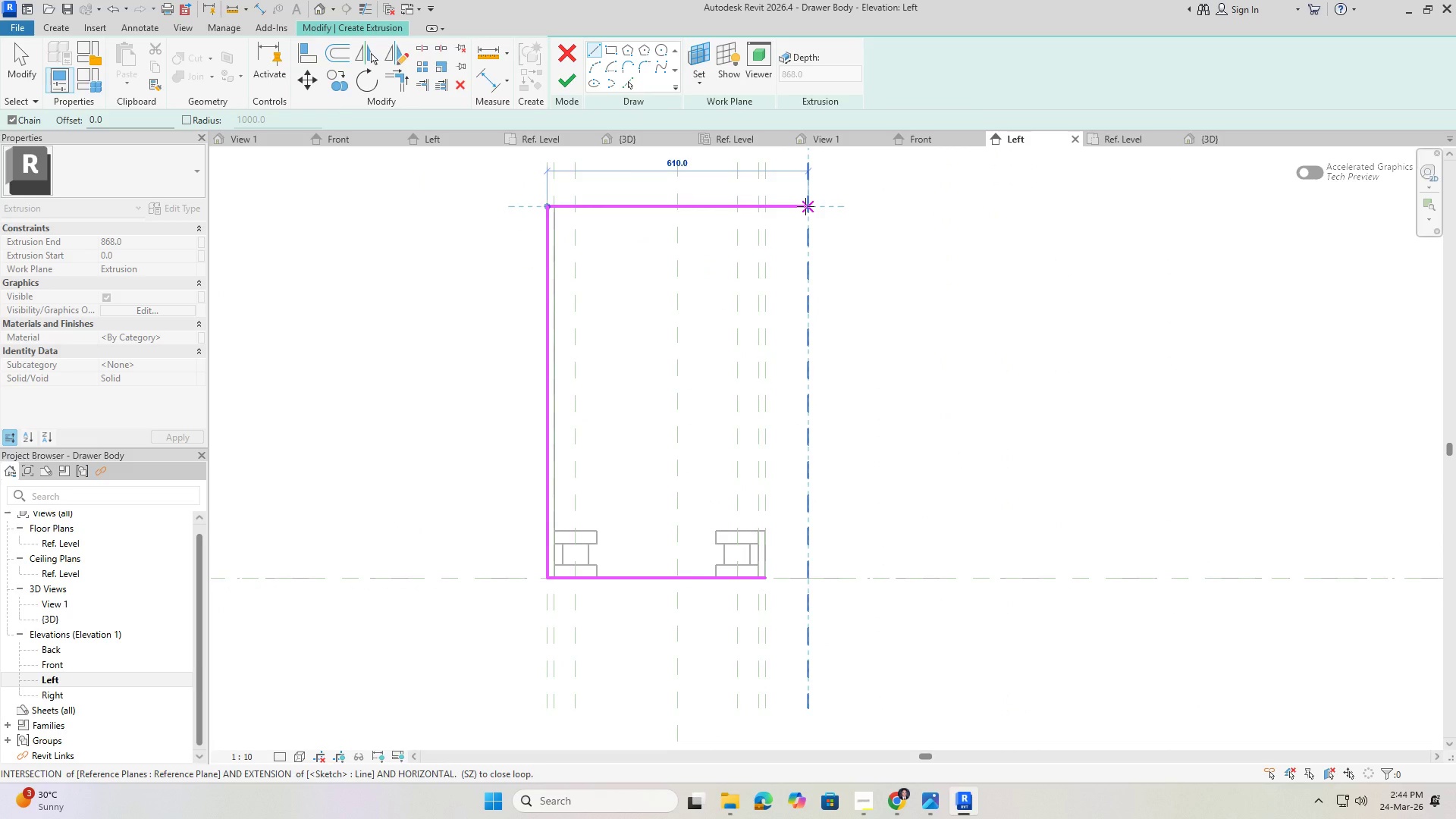 
left_click([805, 206])
 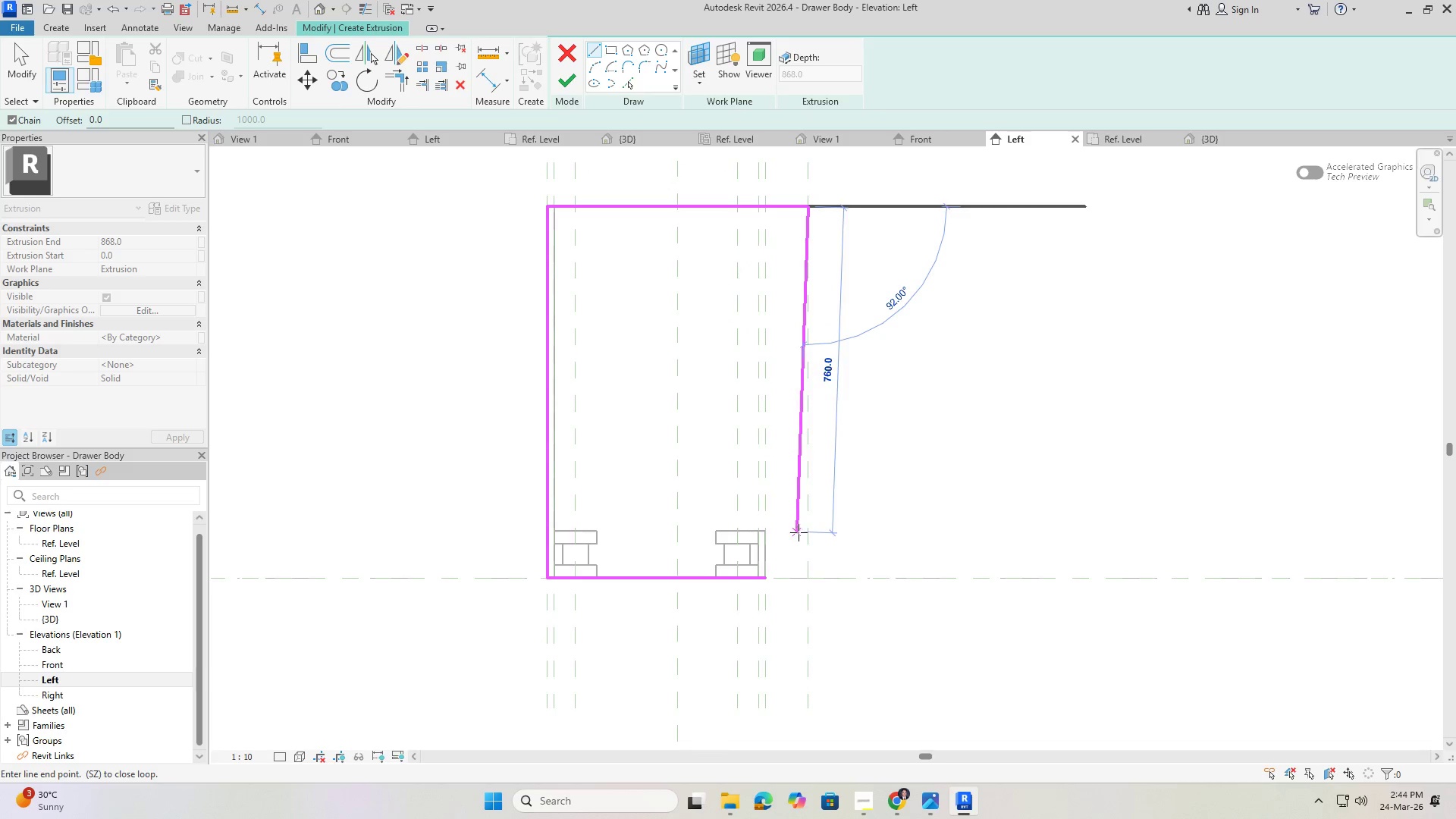 
scroll: coordinate [767, 525], scroll_direction: up, amount: 7.0
 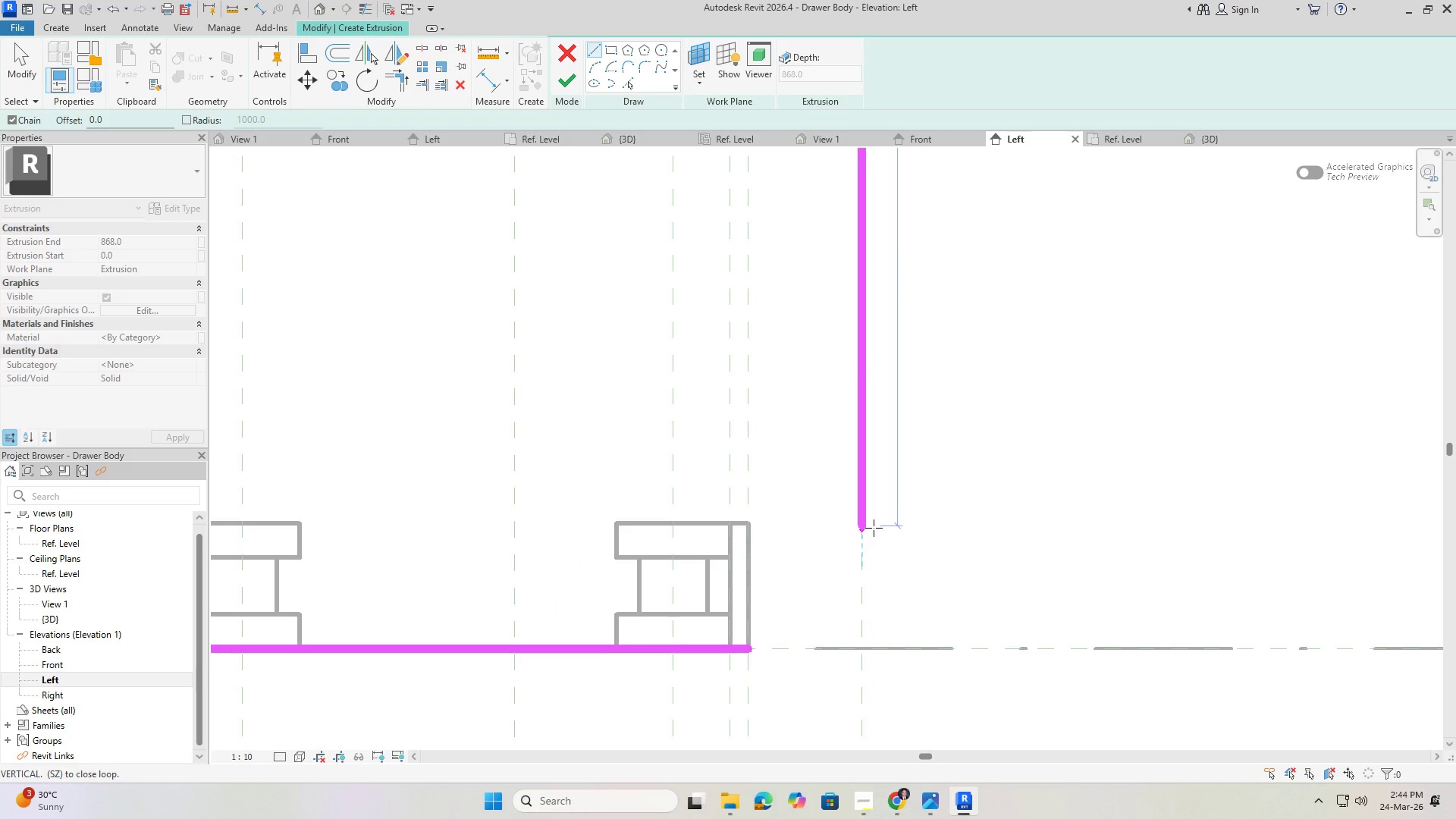 
key(Escape)
 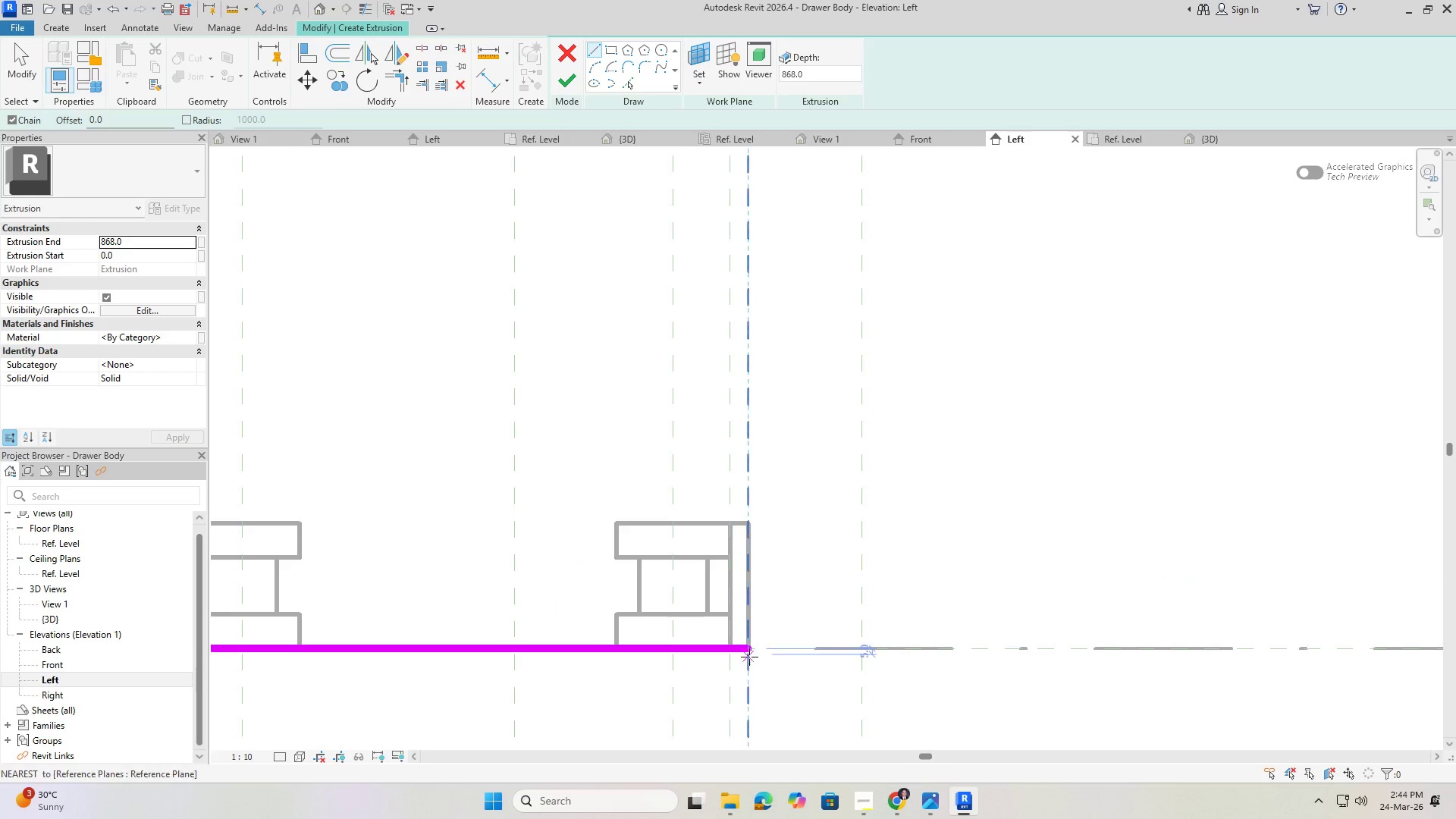 
left_click([748, 648])
 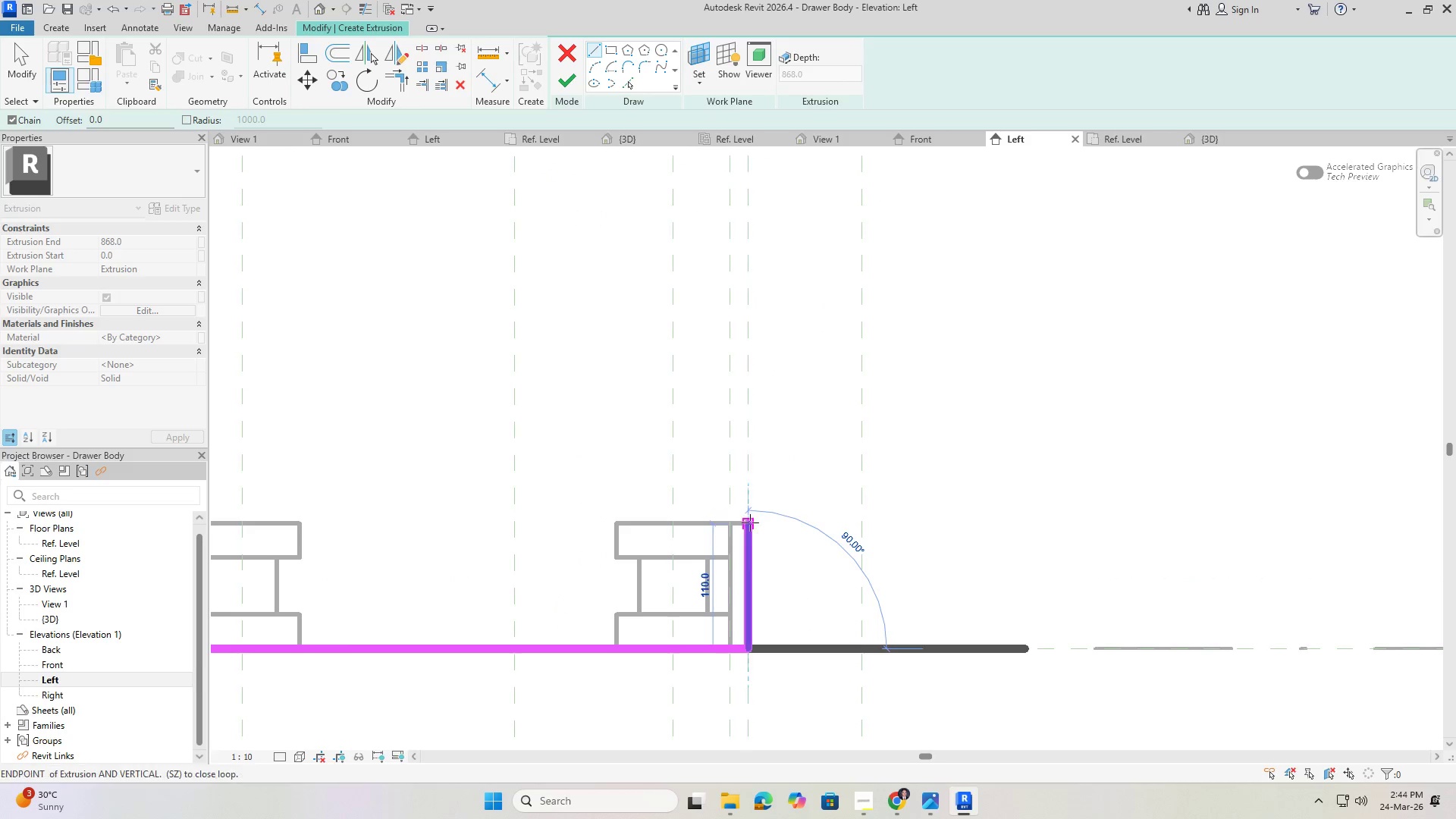 
left_click([751, 522])
 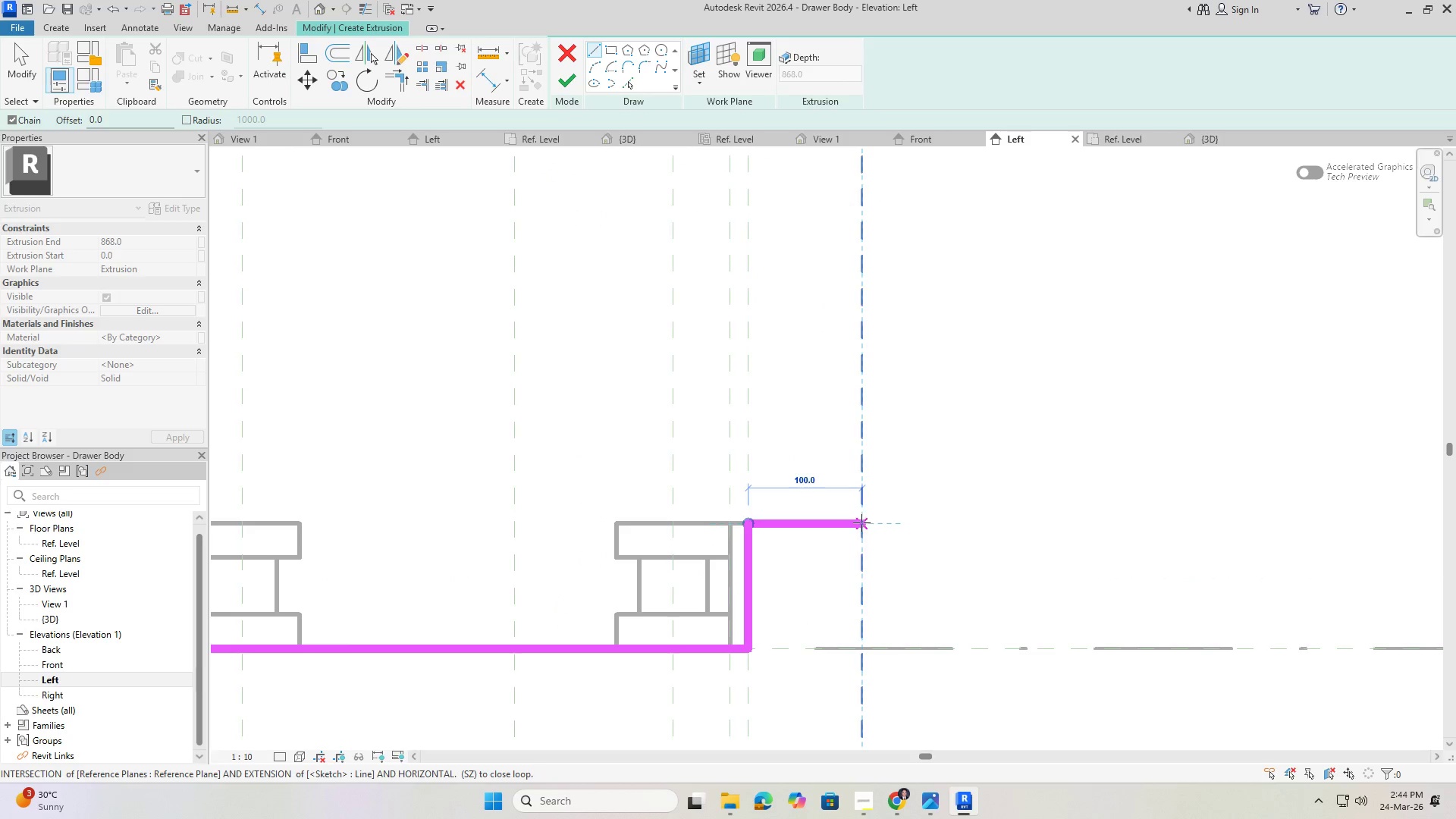 
left_click([861, 522])
 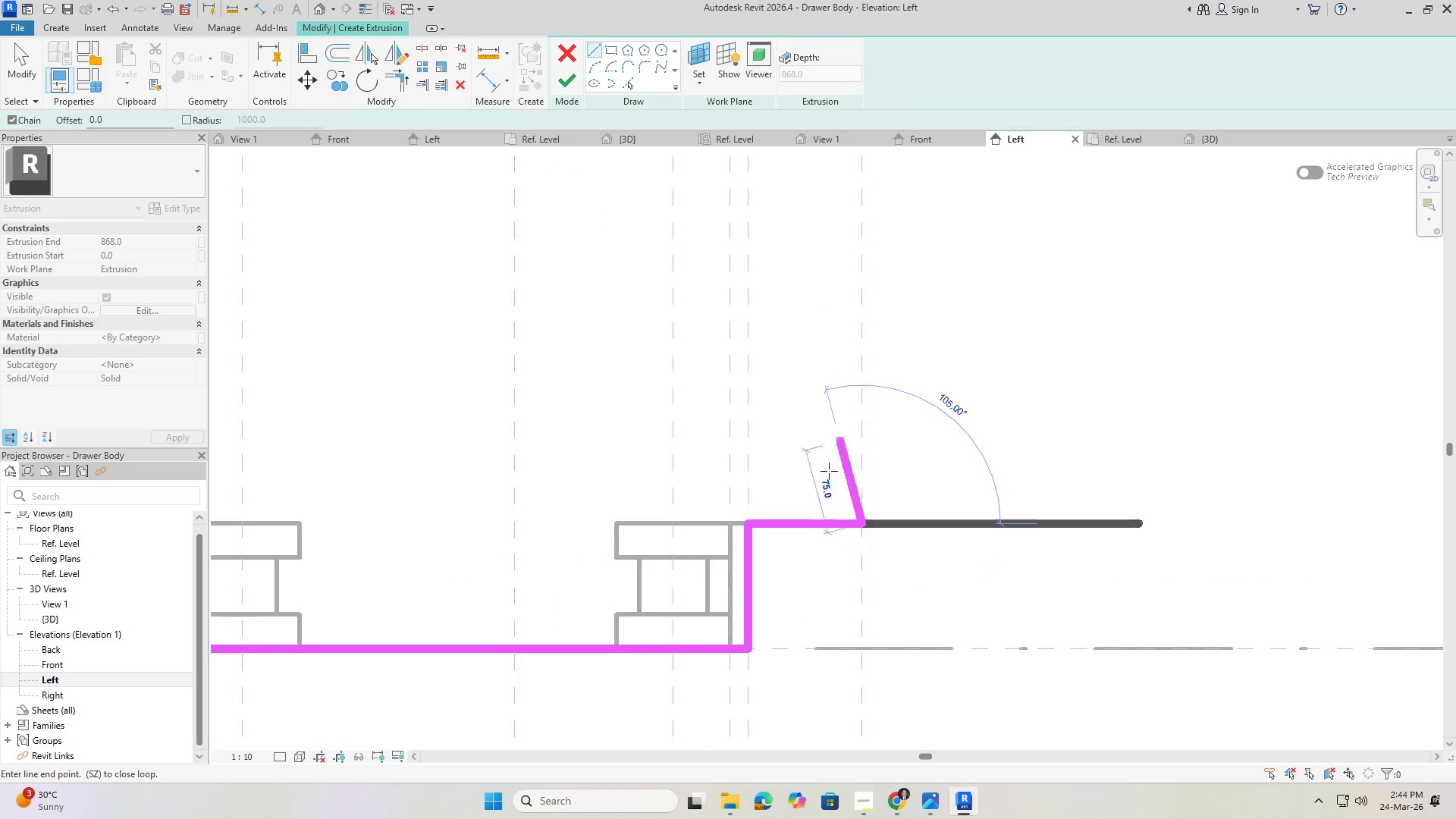 
scroll: coordinate [807, 596], scroll_direction: down, amount: 5.0
 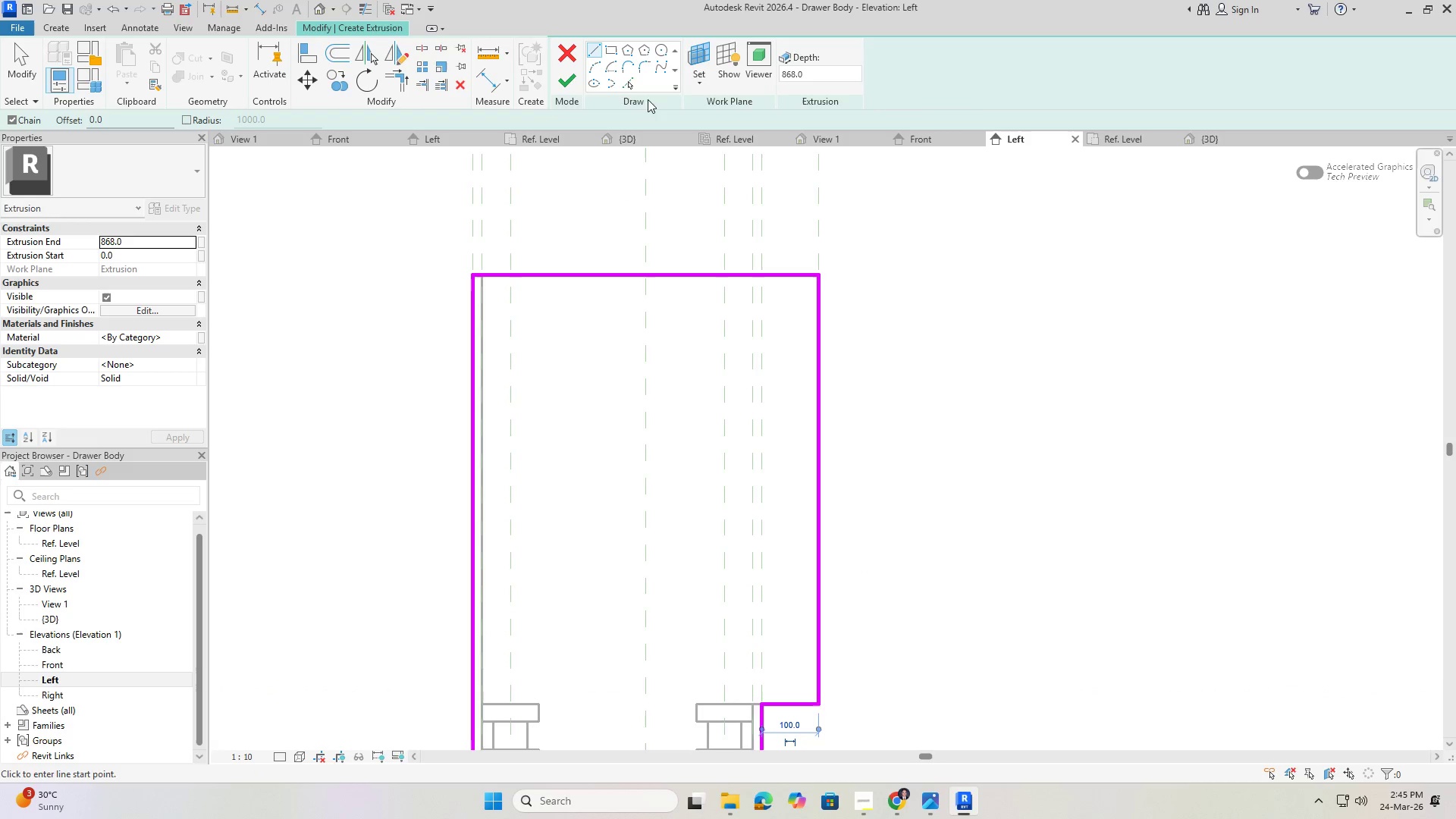 
left_click_drag(start_coordinate=[152, 237], to_coordinate=[135, 237])
 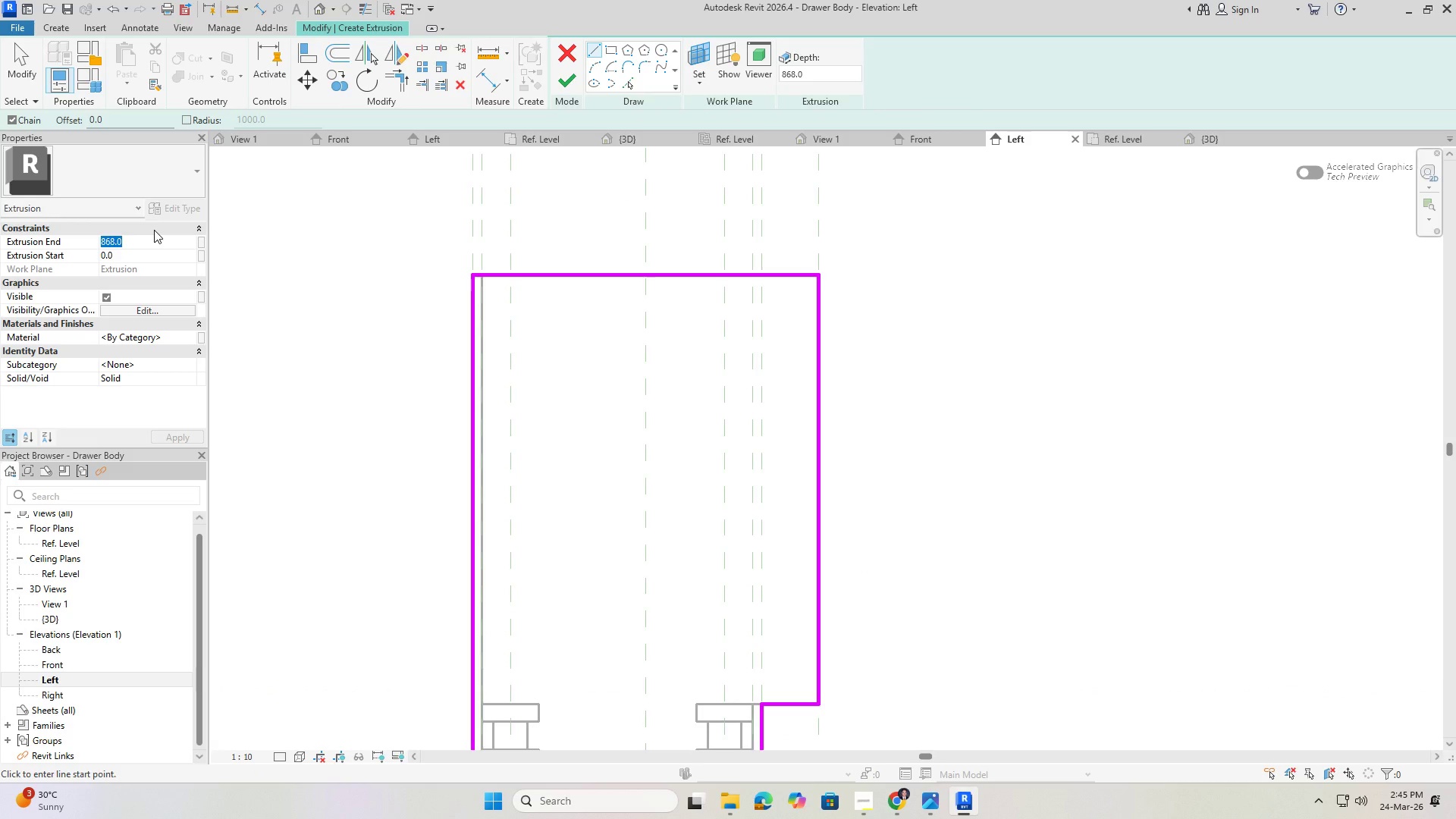 
key(Numpad1)
 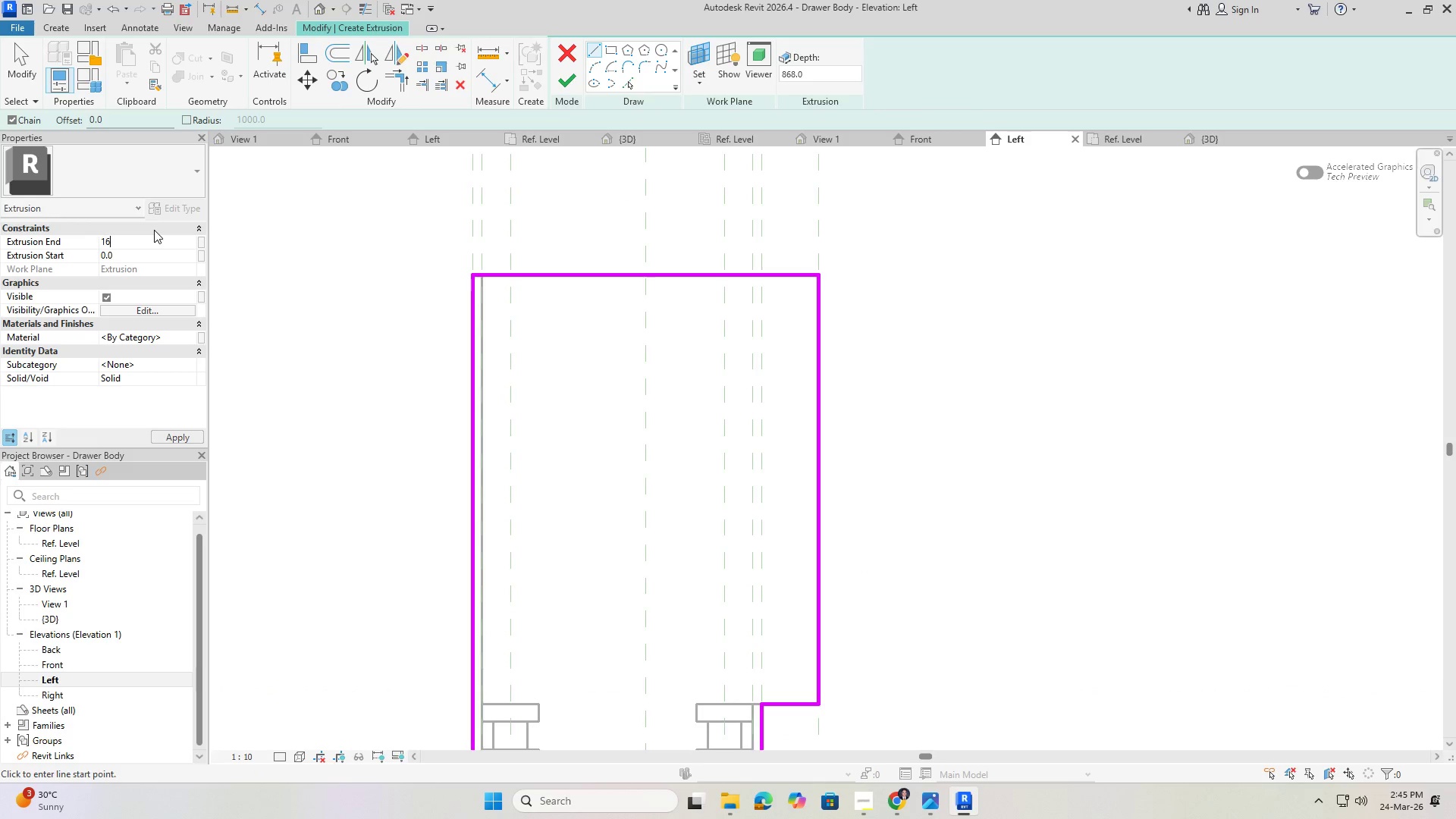 
key(Numpad6)
 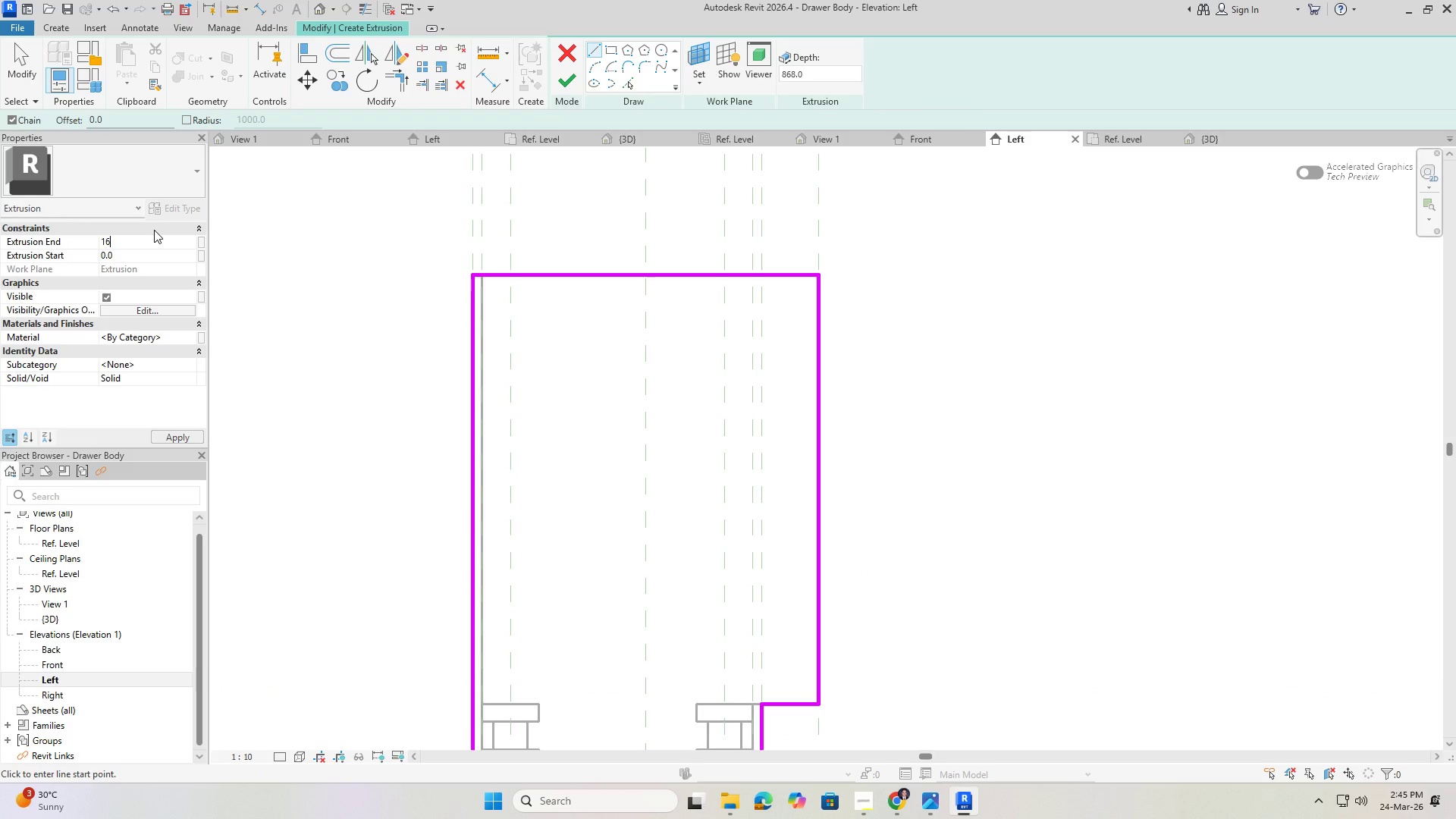 
key(NumpadEnter)
 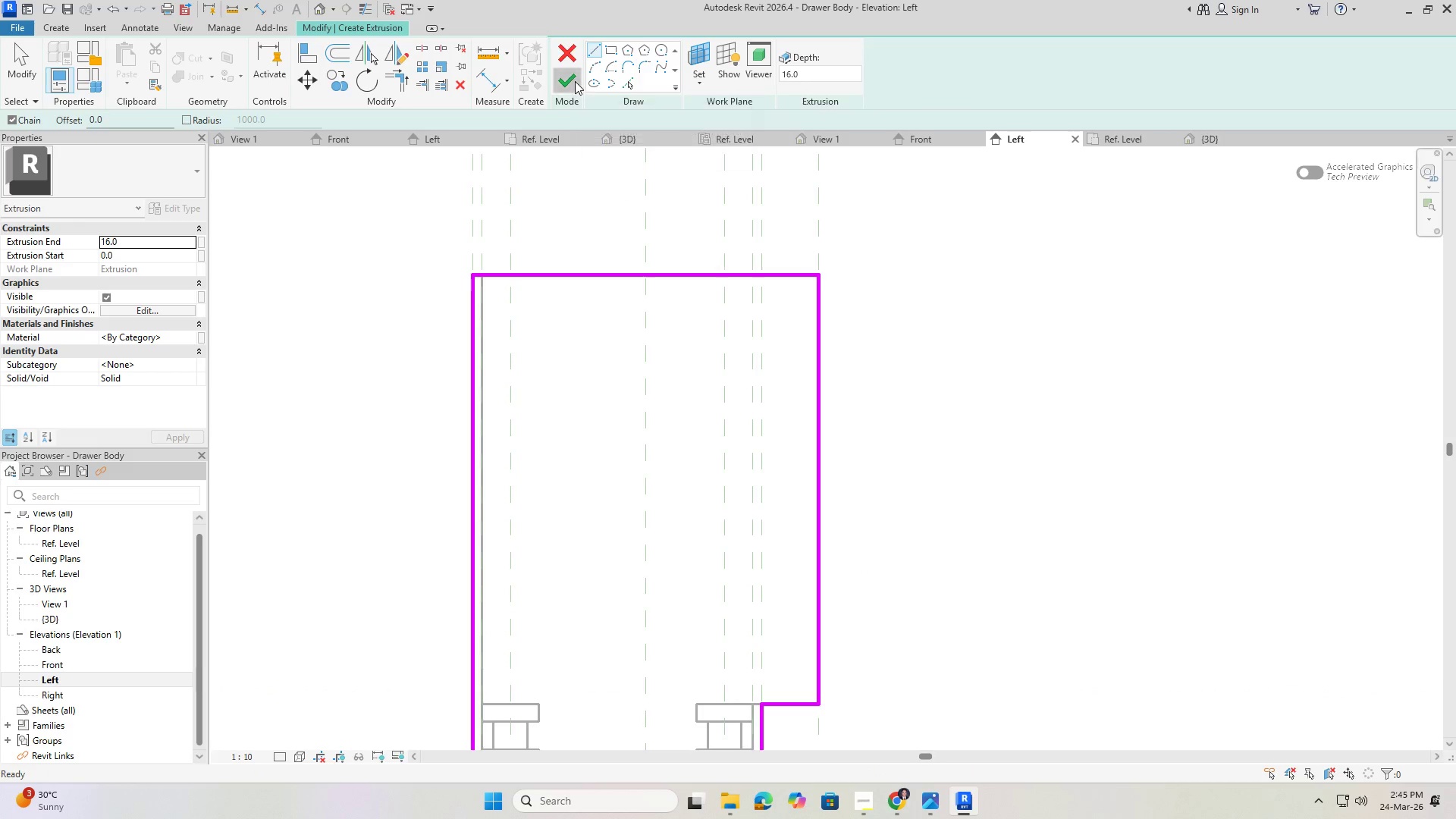 
key(Escape)
 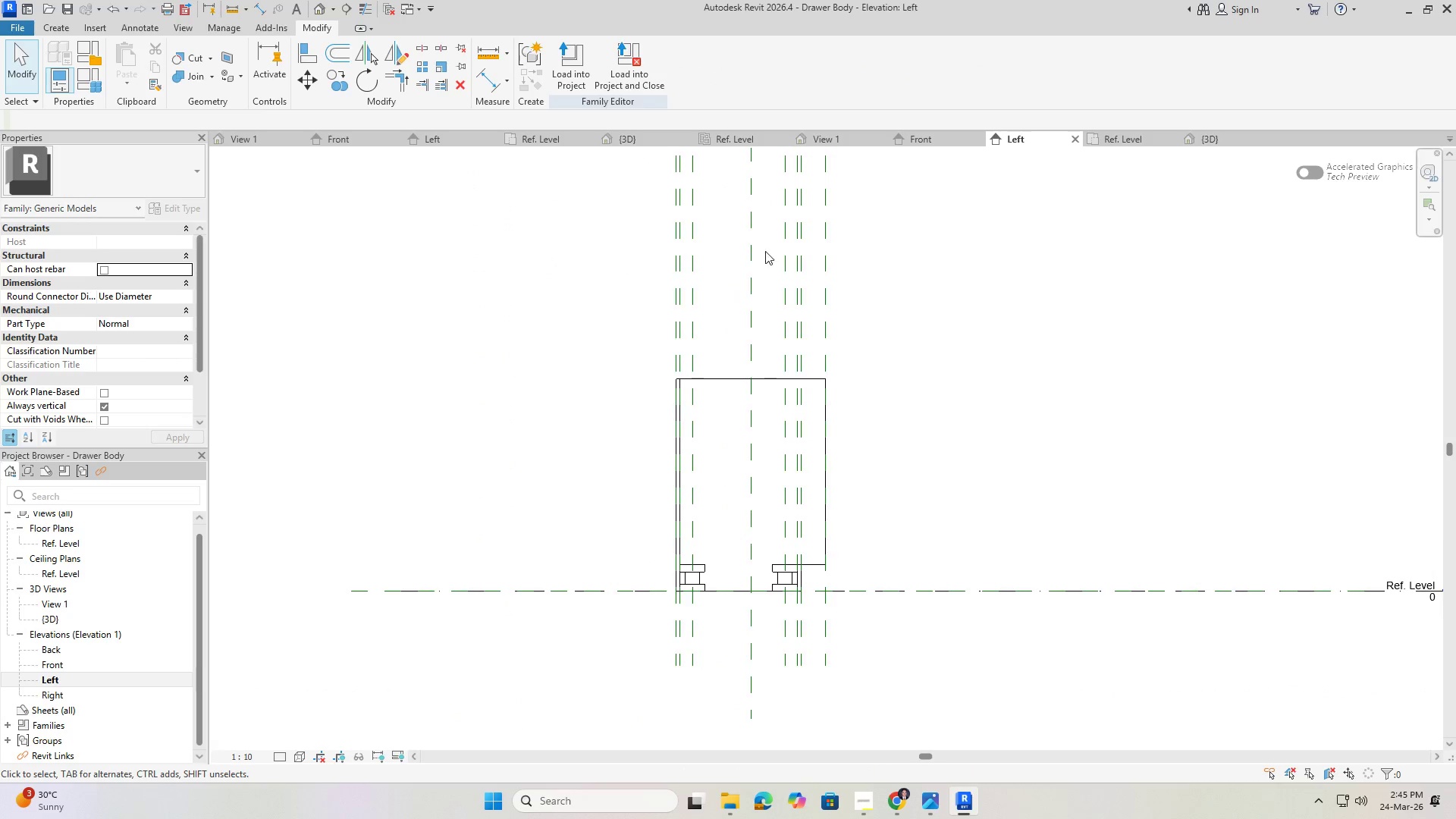 
scroll: coordinate [830, 459], scroll_direction: down, amount: 6.0
 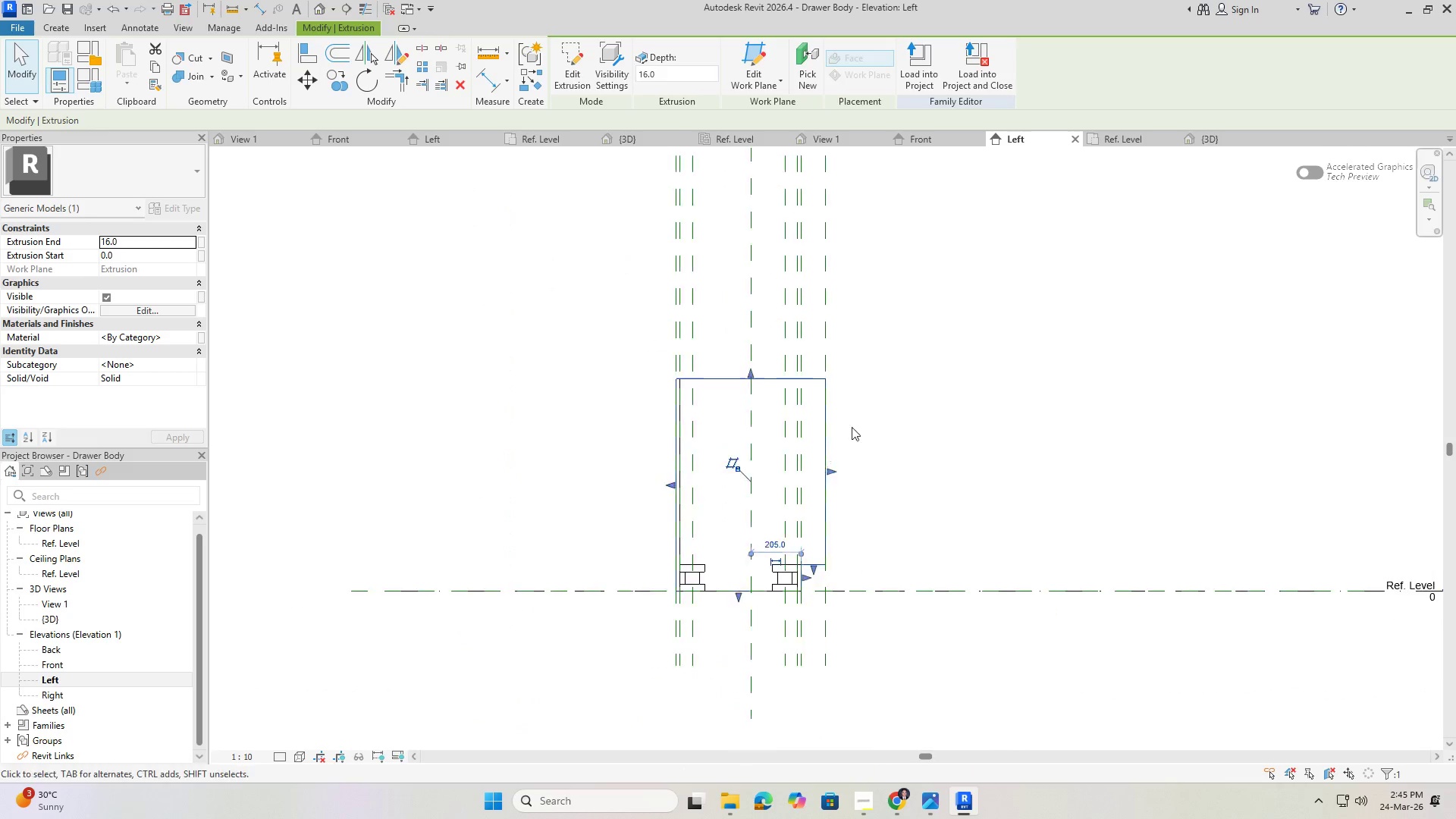 
left_click([322, 7])
 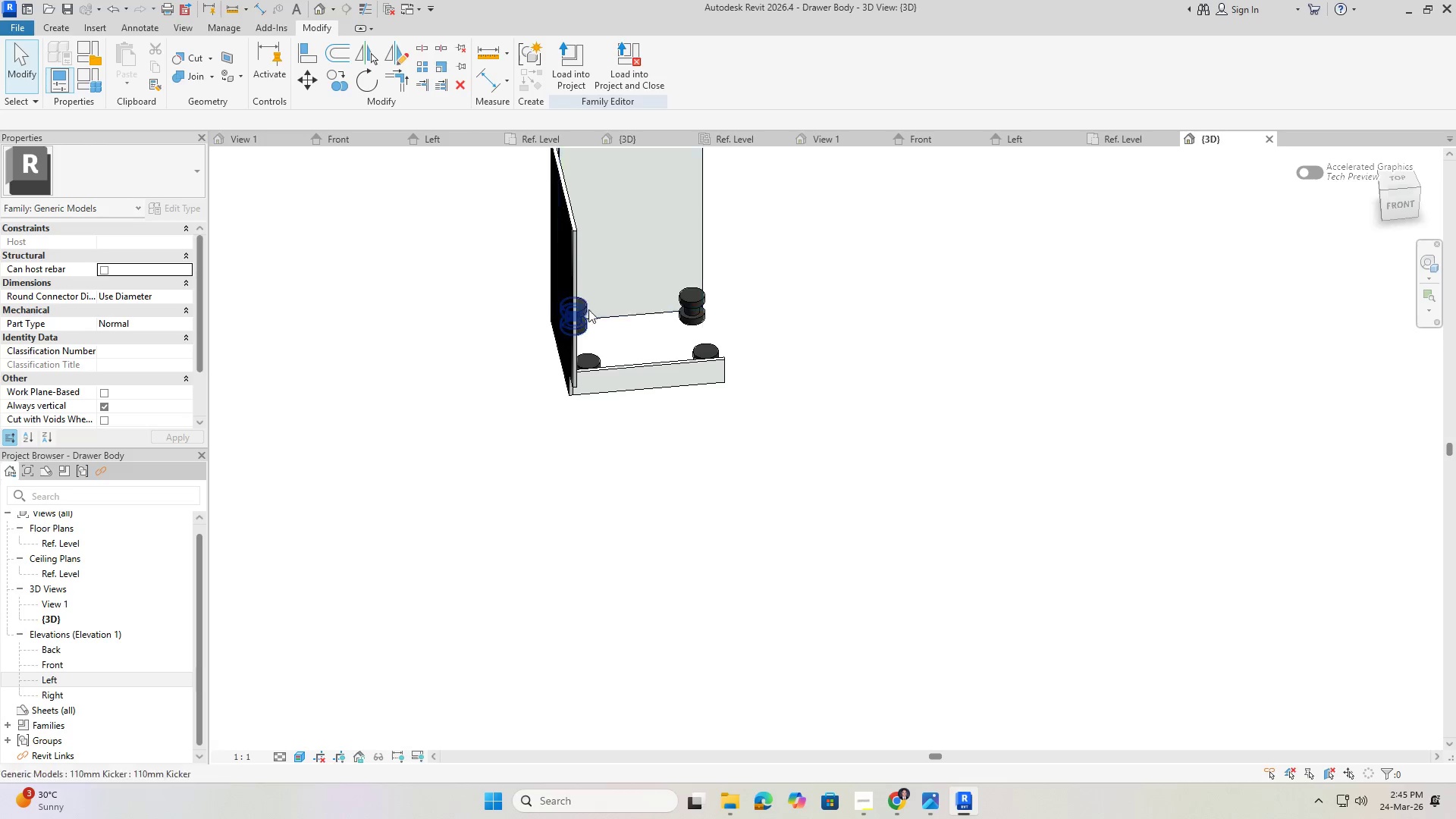 
hold_key(key=ShiftLeft, duration=1.14)
 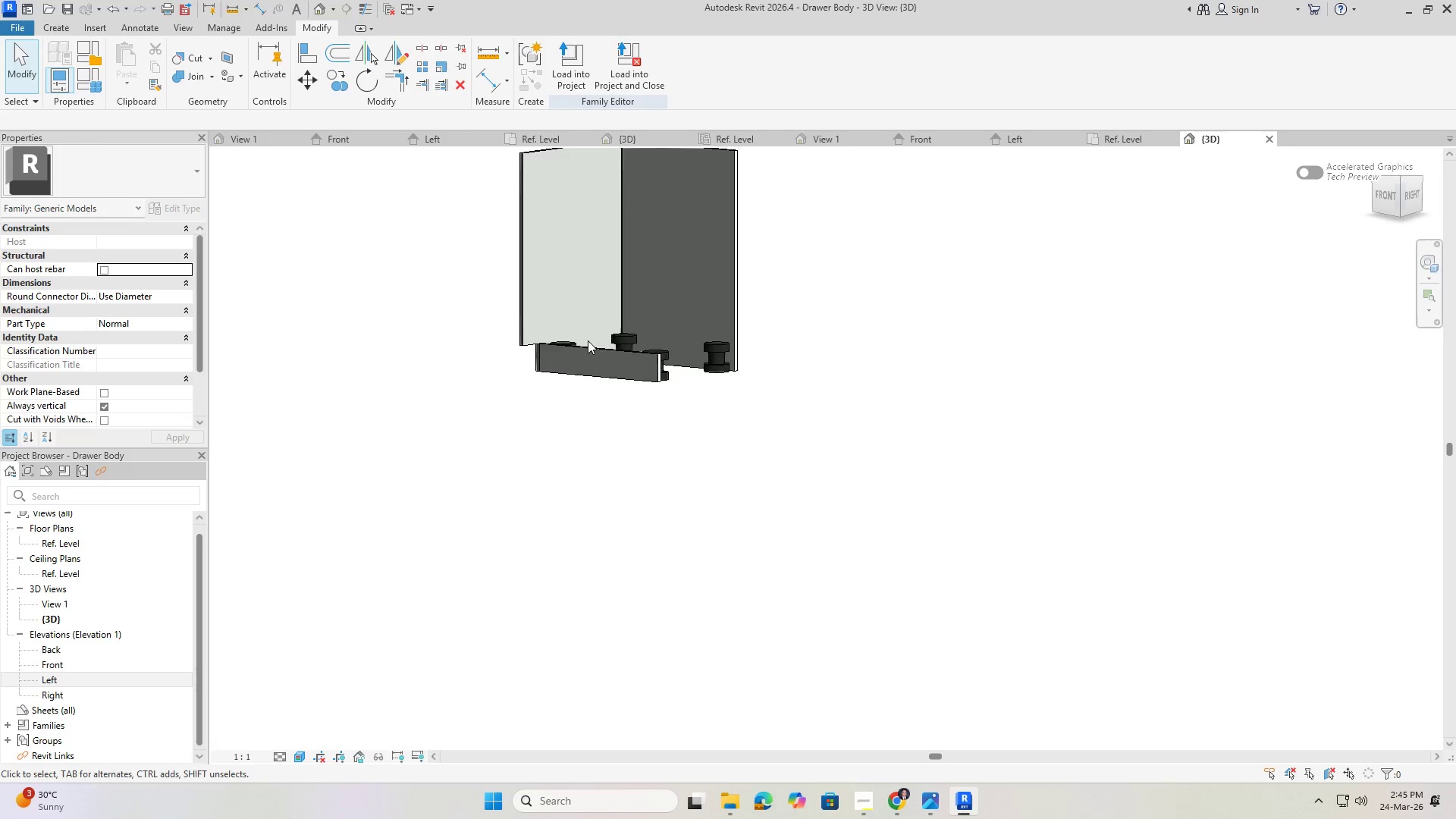 
scroll: coordinate [440, 356], scroll_direction: up, amount: 16.0
 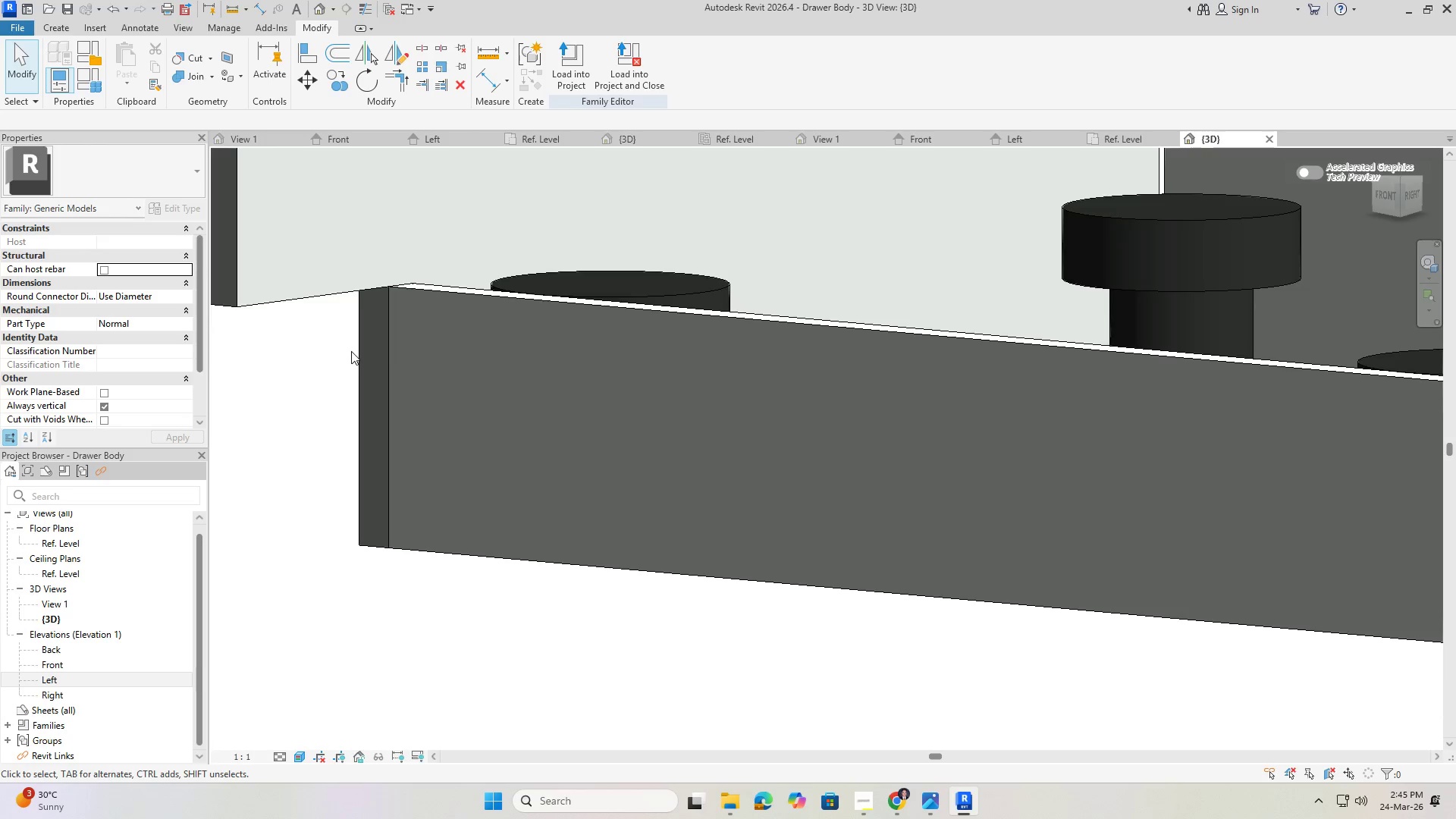 
hold_key(key=ShiftLeft, duration=0.75)
 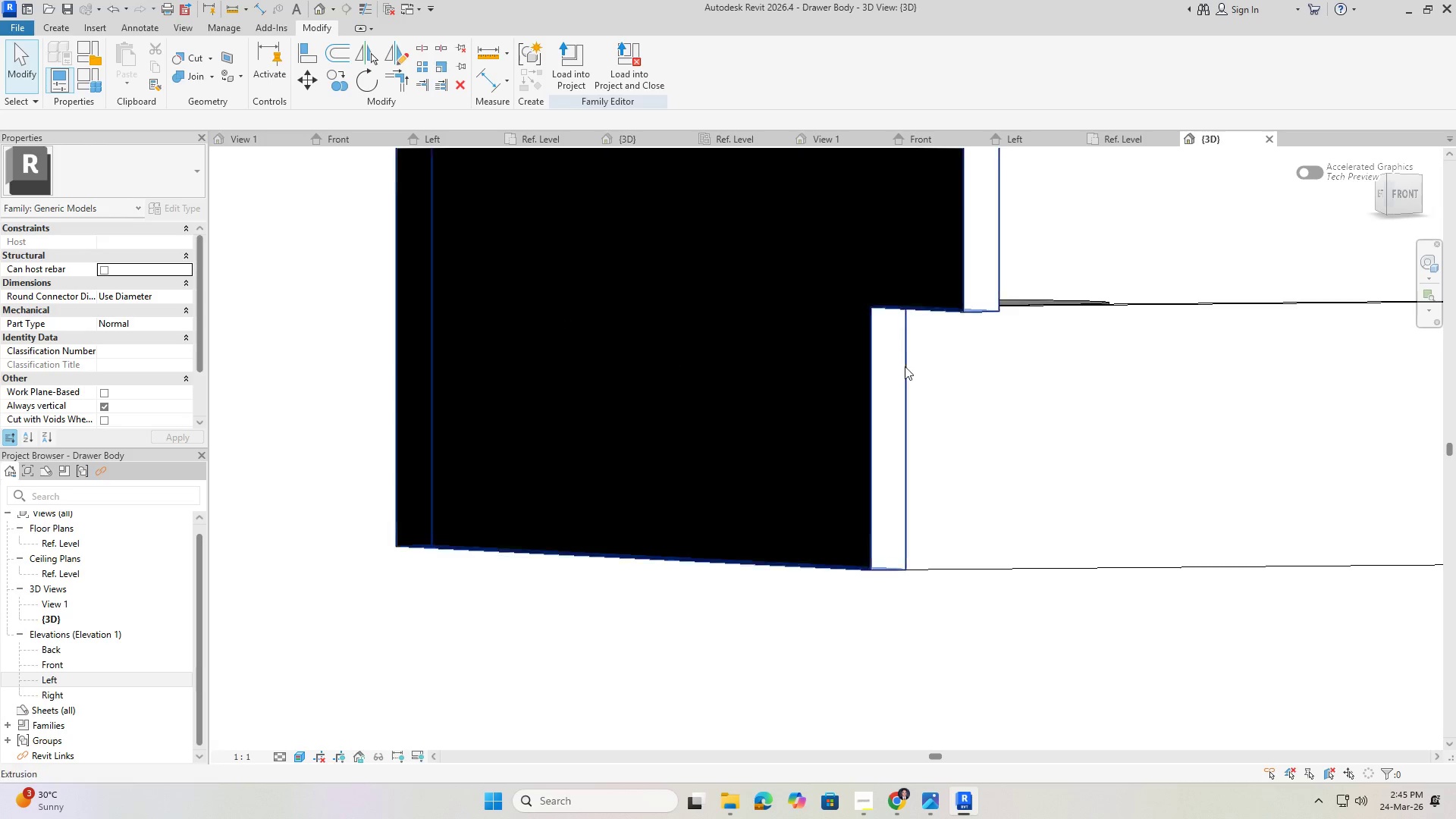 
hold_key(key=ShiftLeft, duration=0.64)
scroll: coordinate [86, 542], scroll_direction: down, amount: 6.0
 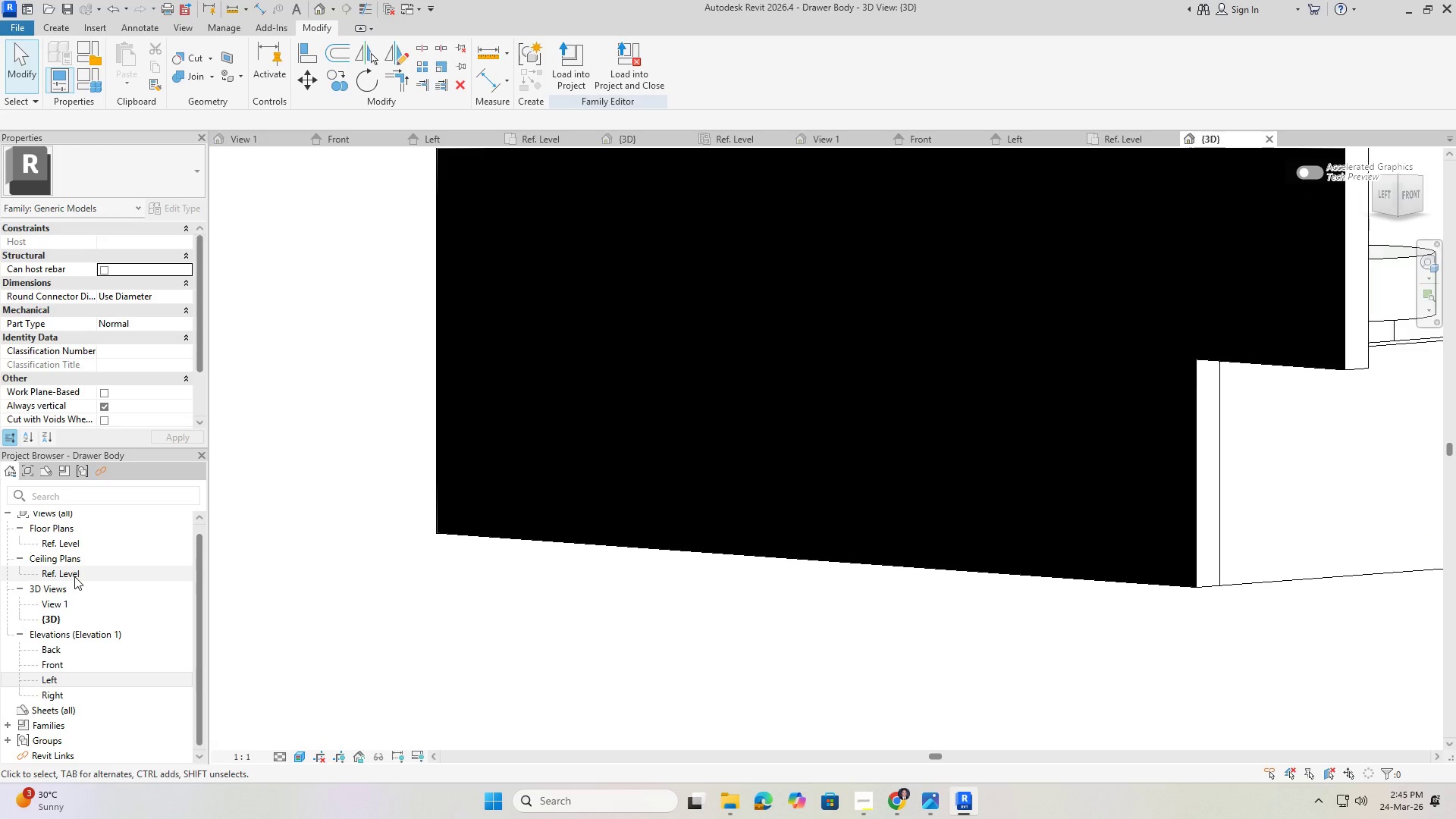 
left_click([74, 574])
 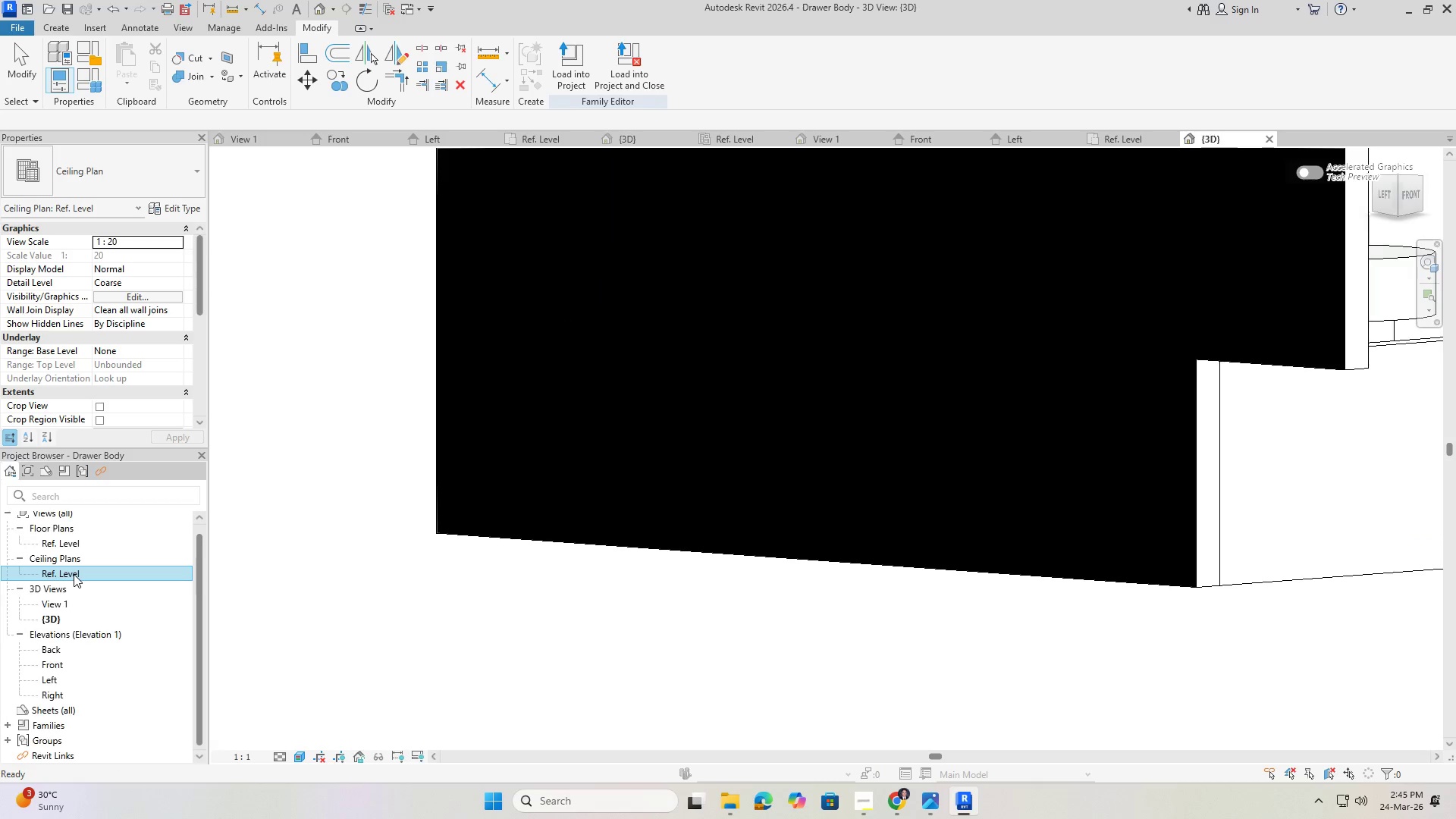 
double_click([74, 574])
 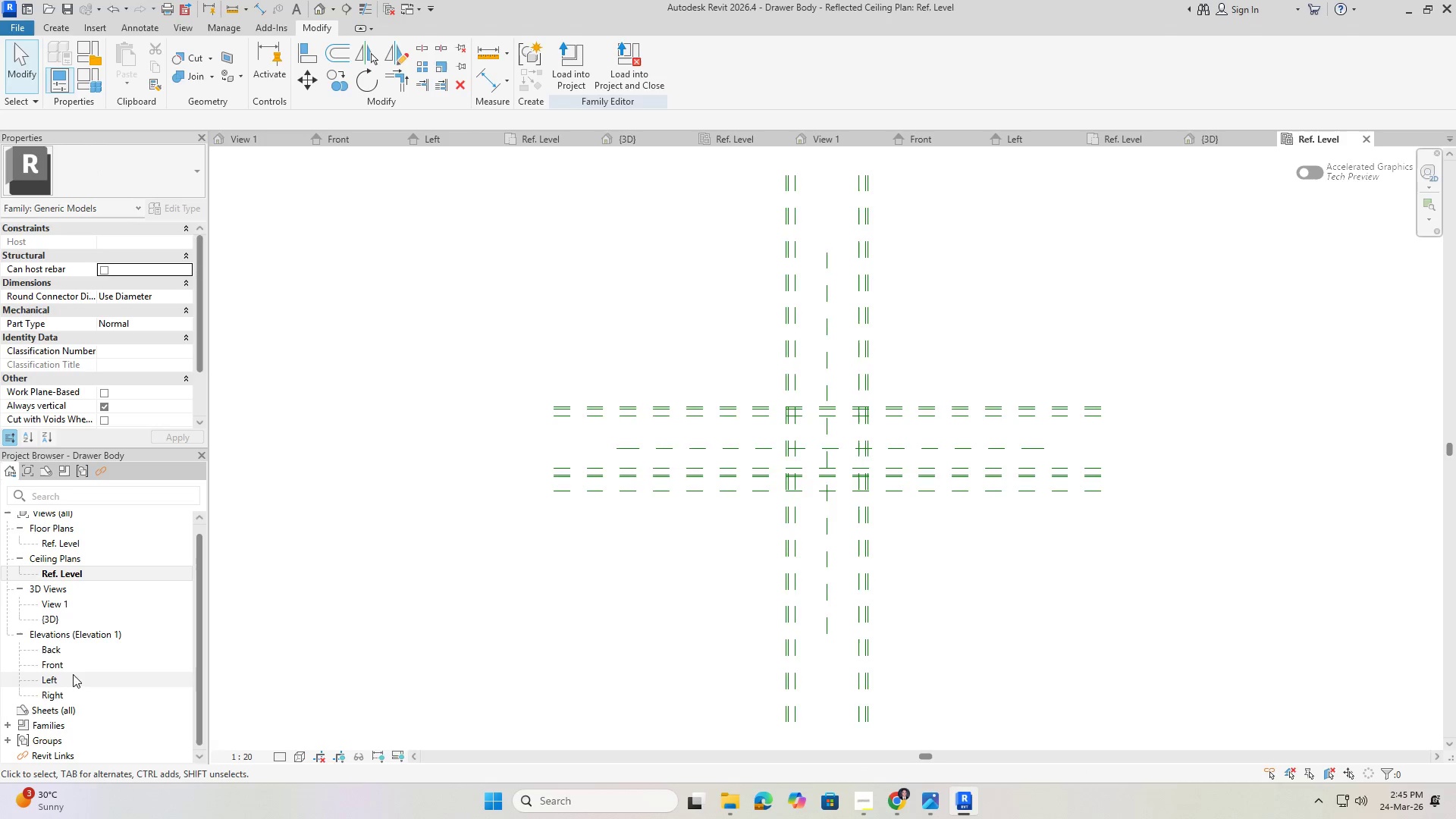 
double_click([67, 681])
 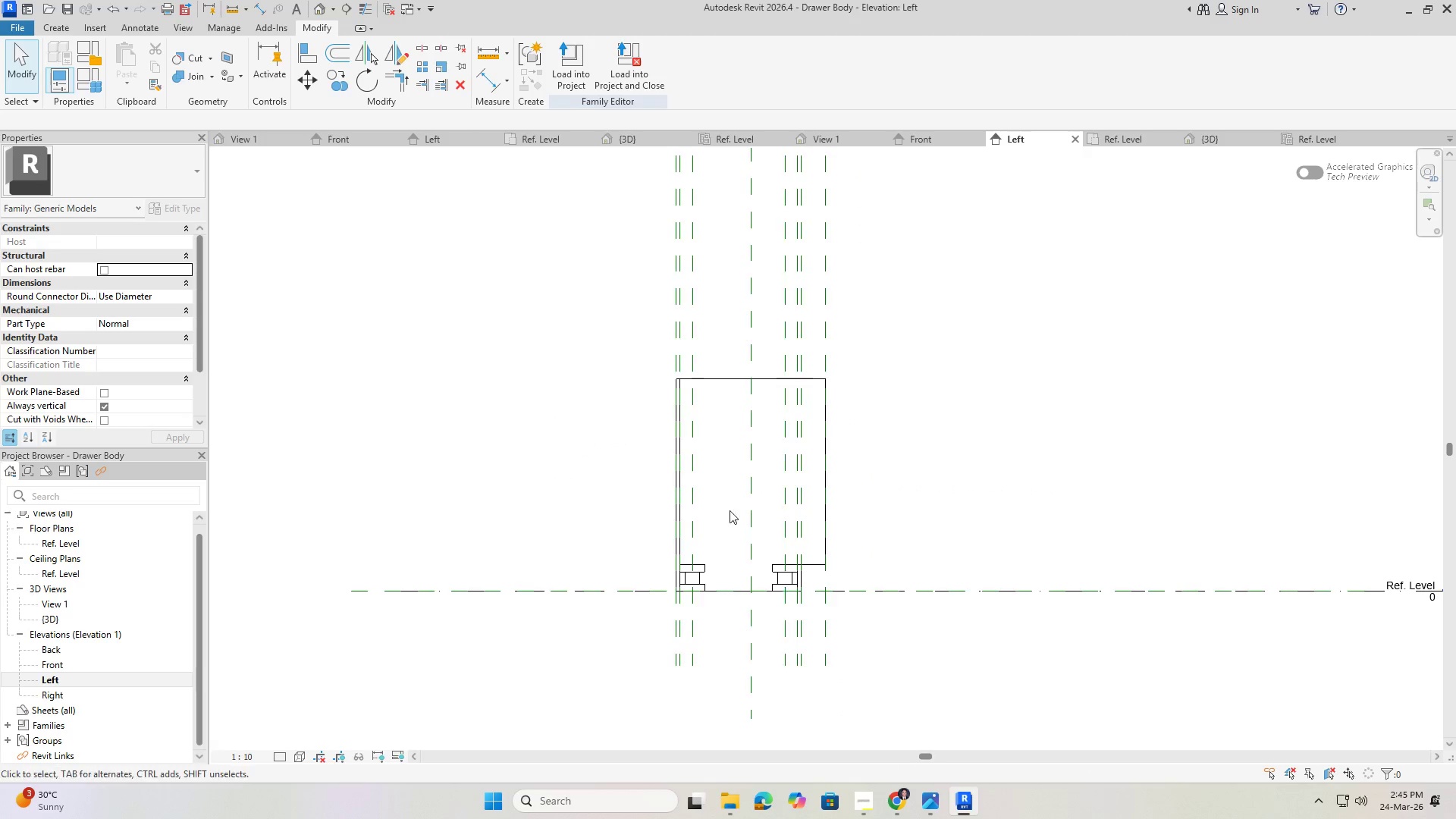 
left_click([874, 530])
 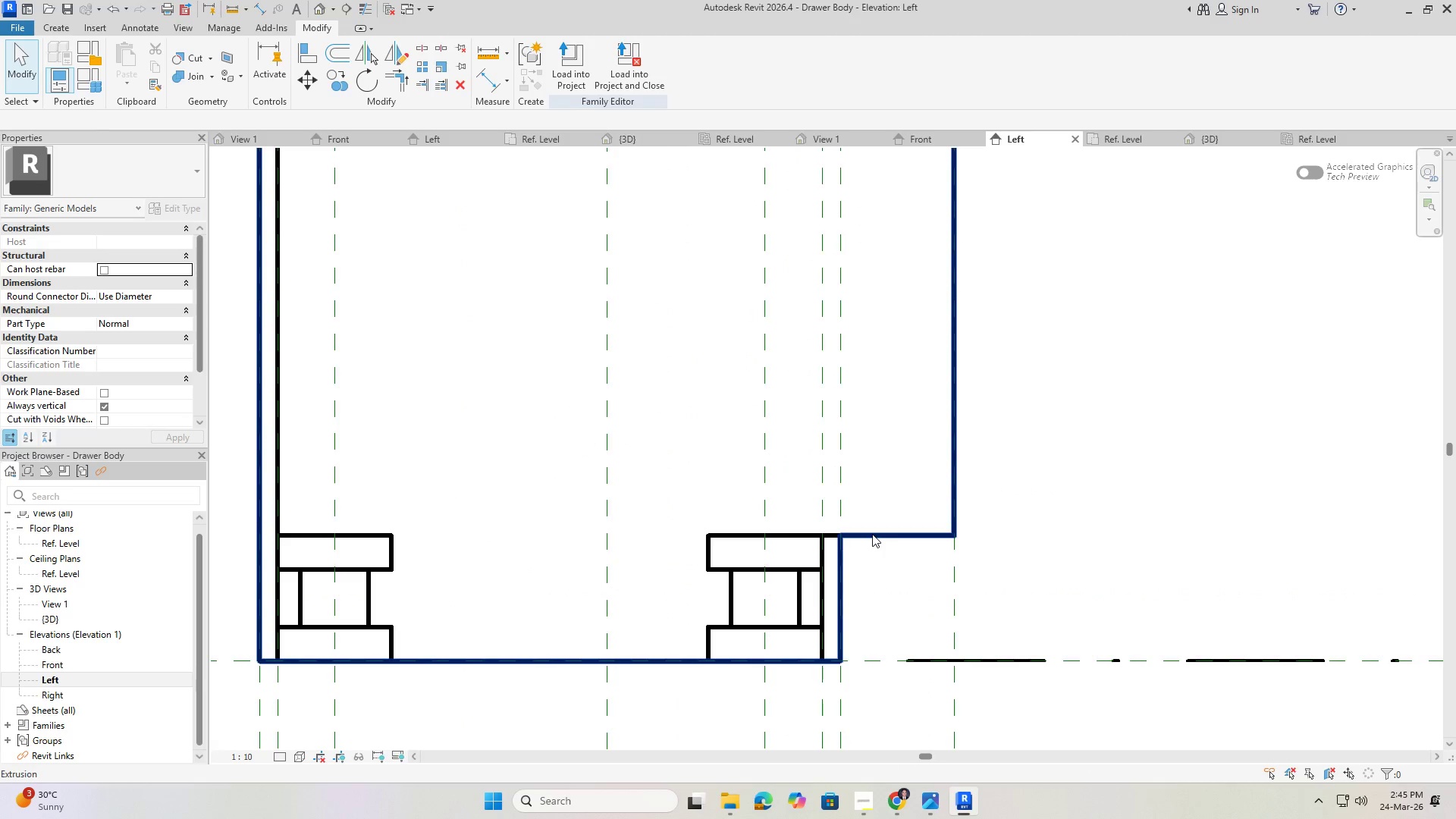 
scroll: coordinate [856, 554], scroll_direction: up, amount: 11.0
 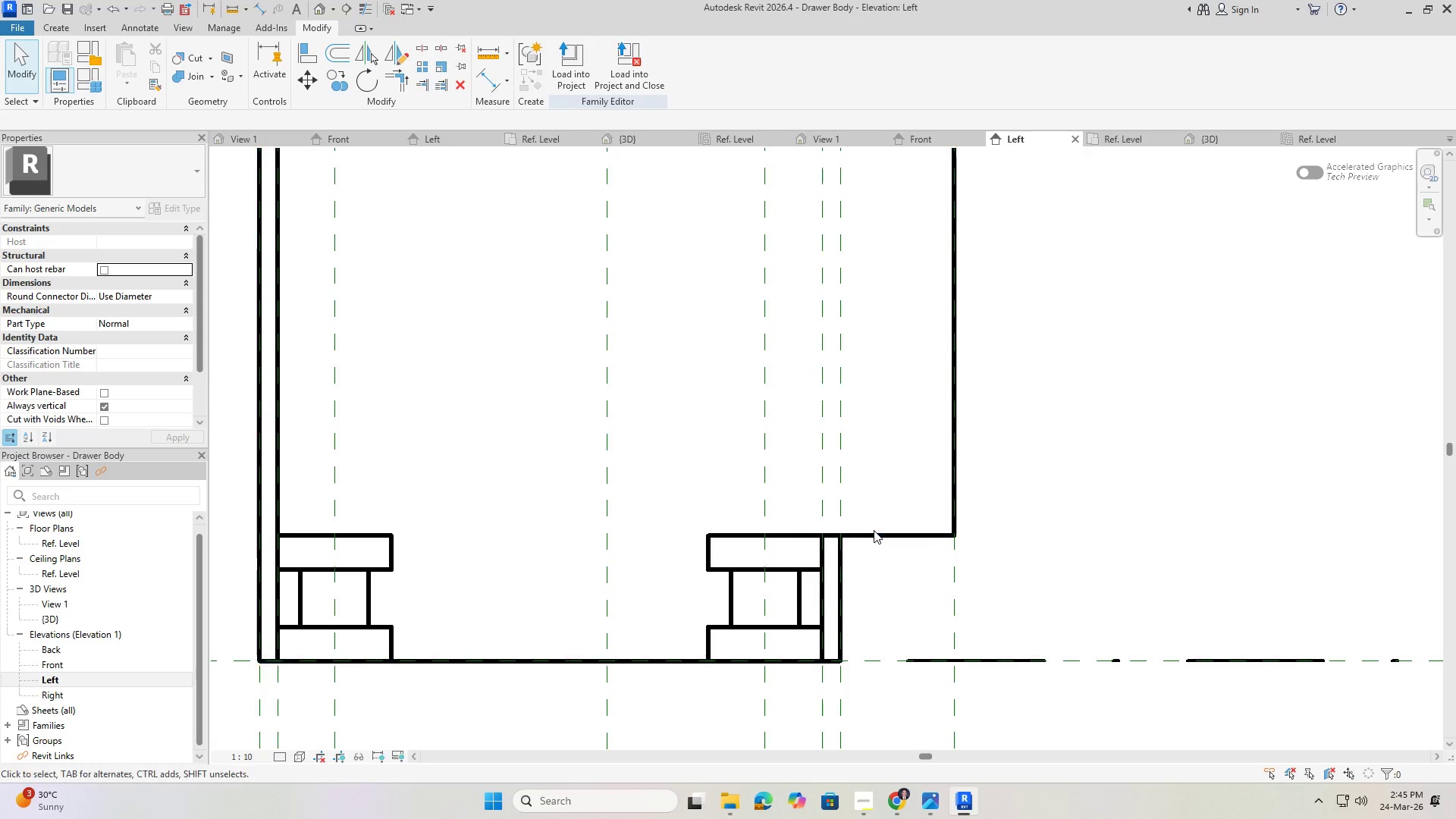 
left_click([872, 534])
 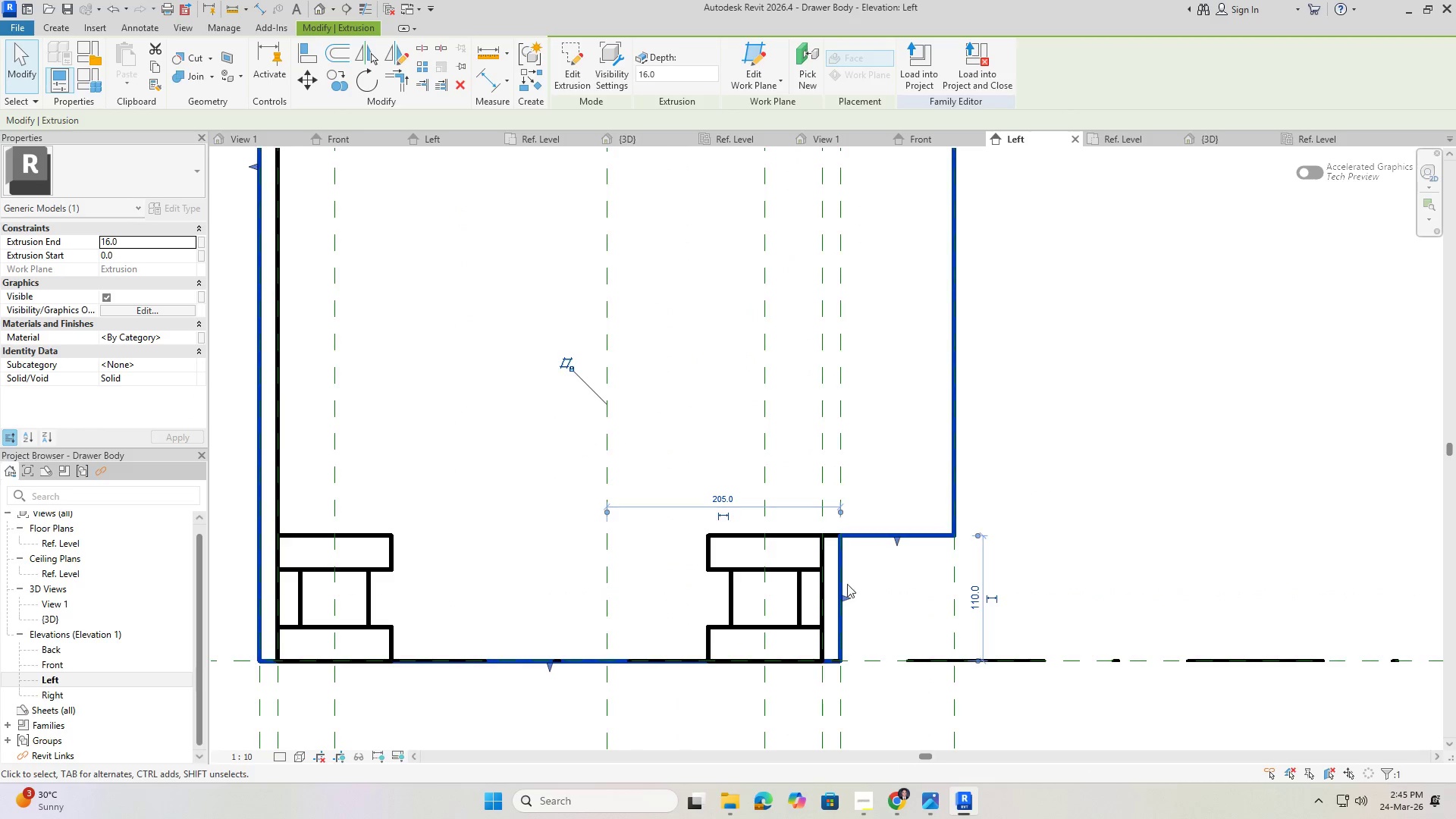 
scroll: coordinate [840, 604], scroll_direction: up, amount: 3.0
 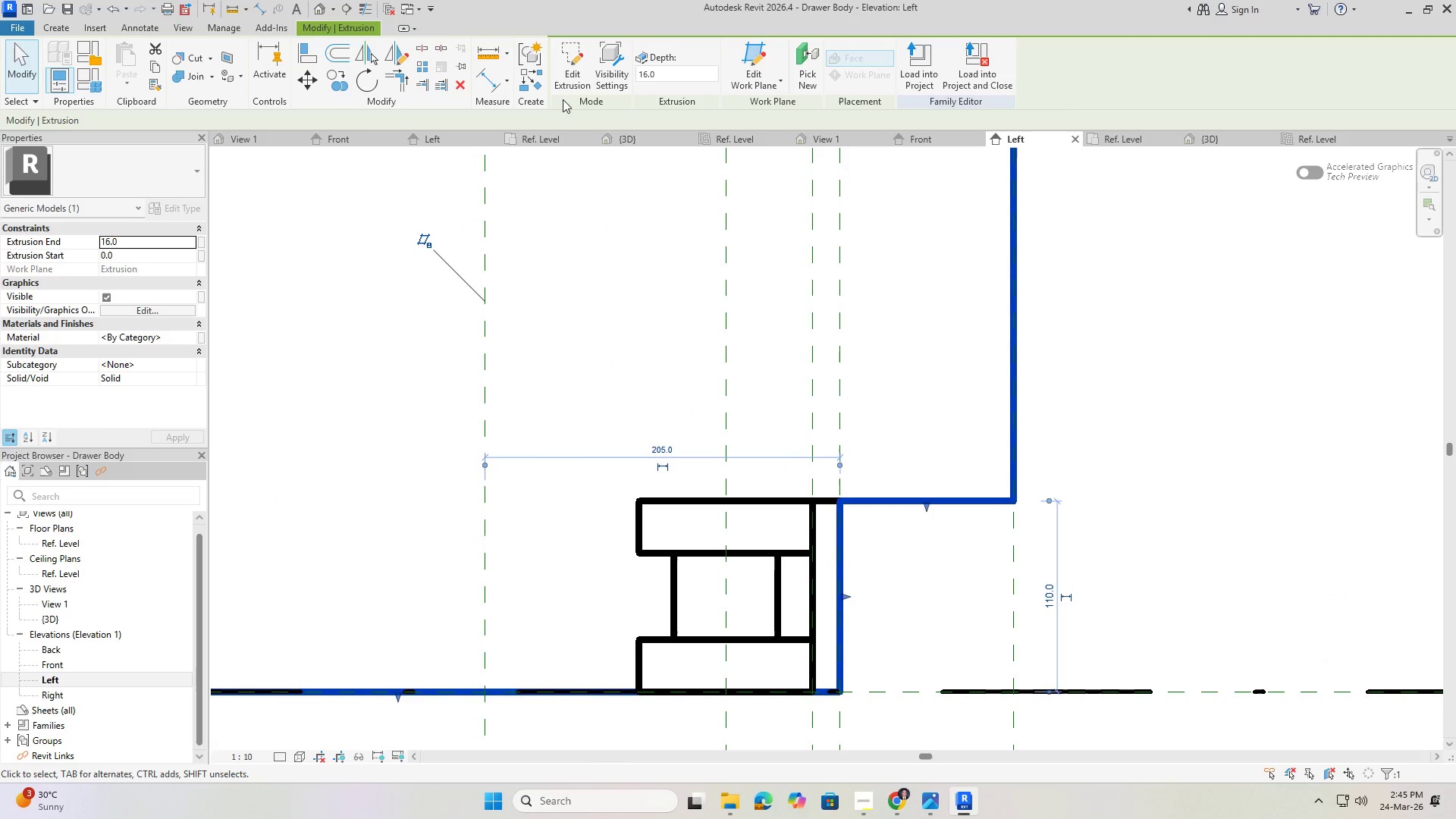 
left_click([570, 68])
 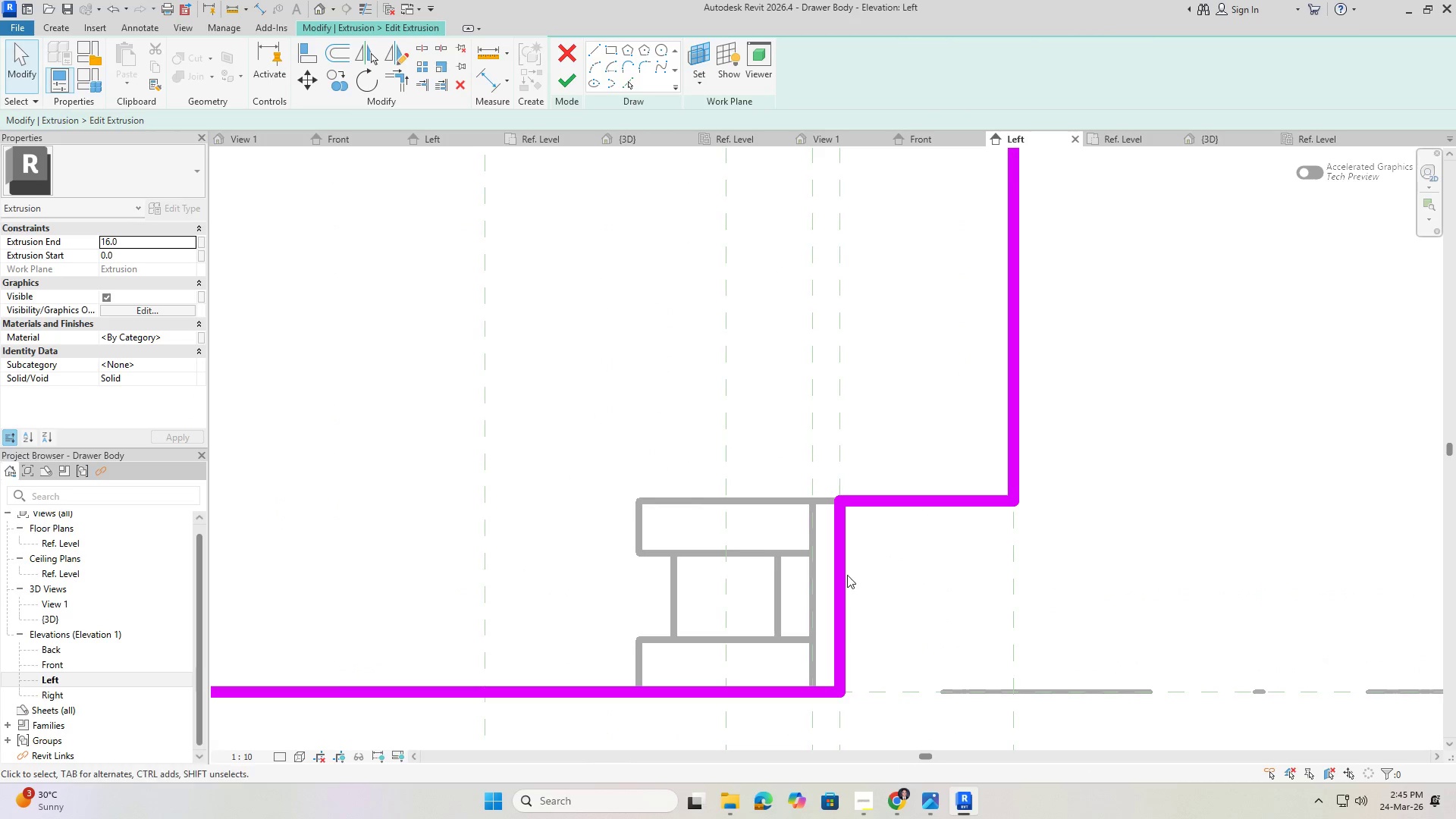 
left_click([842, 572])
 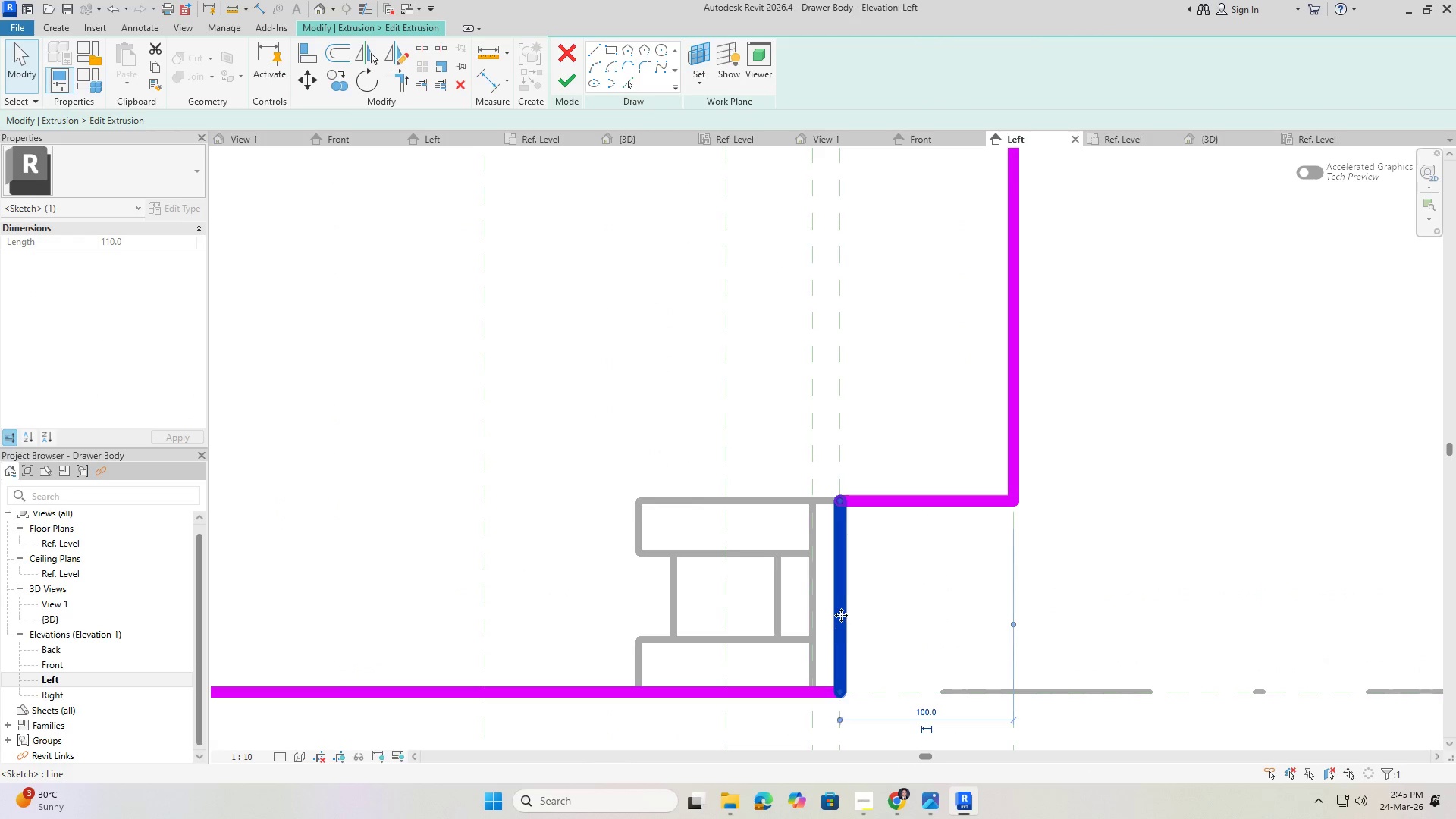 
left_click_drag(start_coordinate=[841, 611], to_coordinate=[815, 610])
 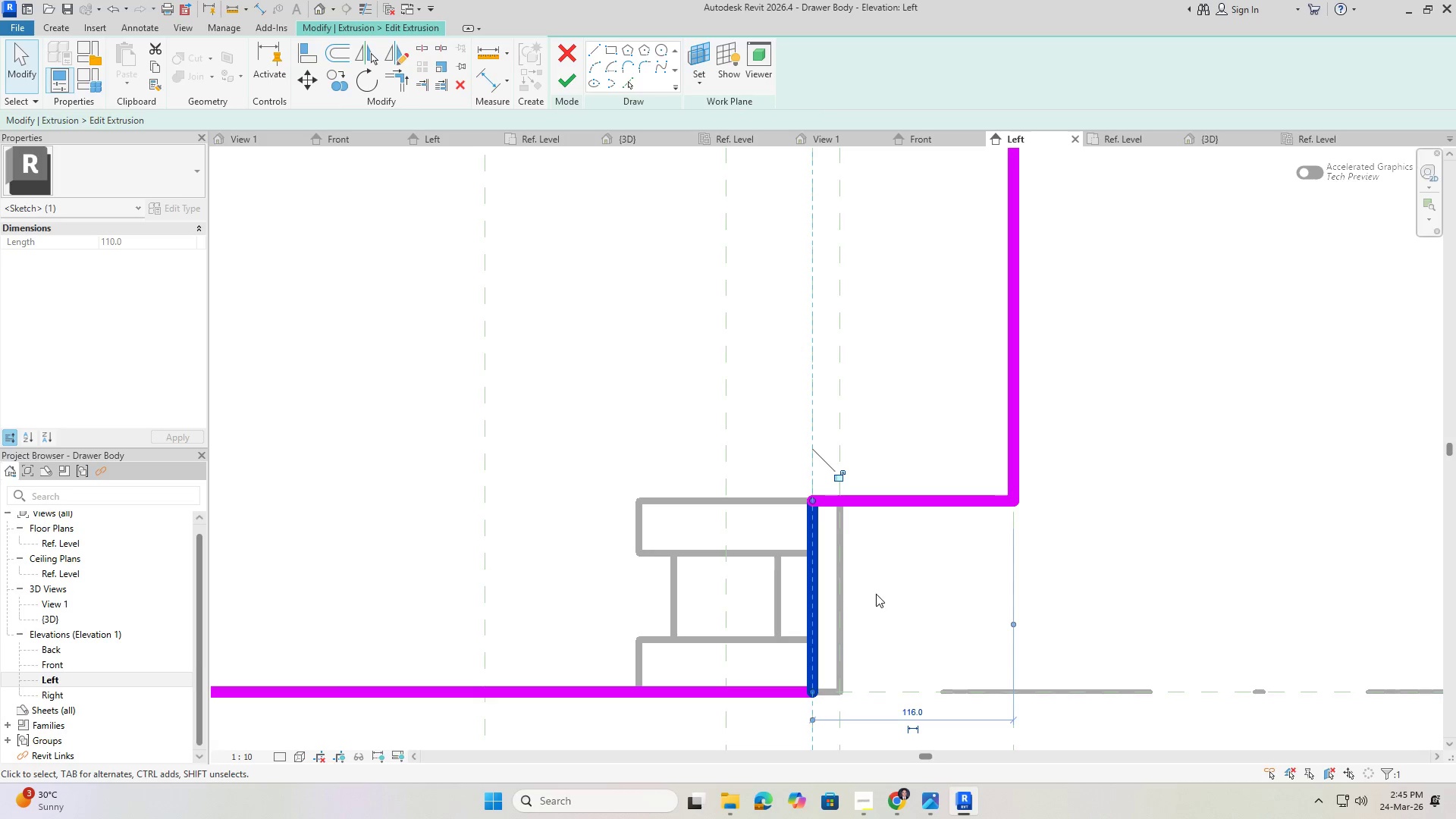 
key(Escape)
 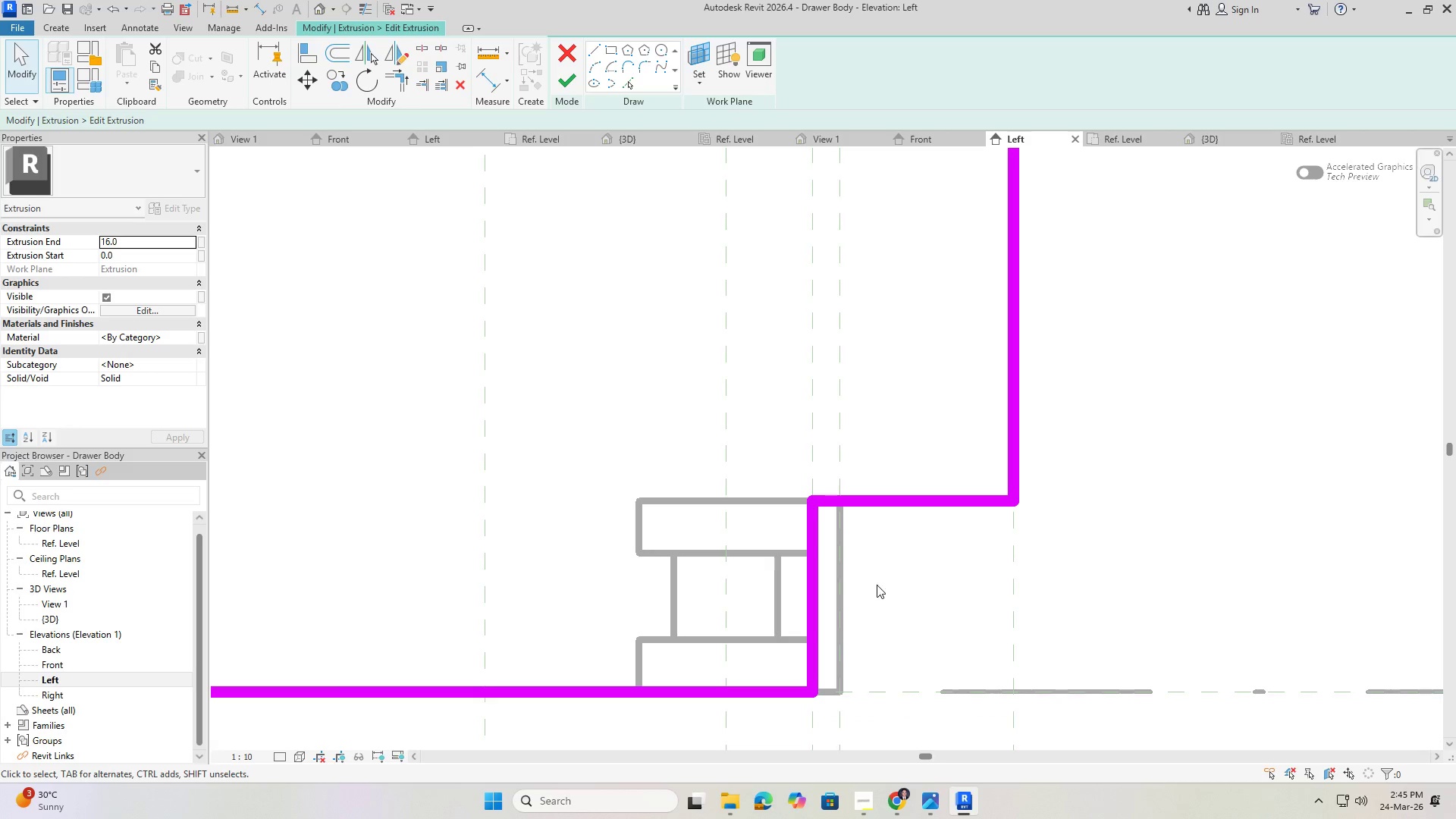 
key(Escape)
 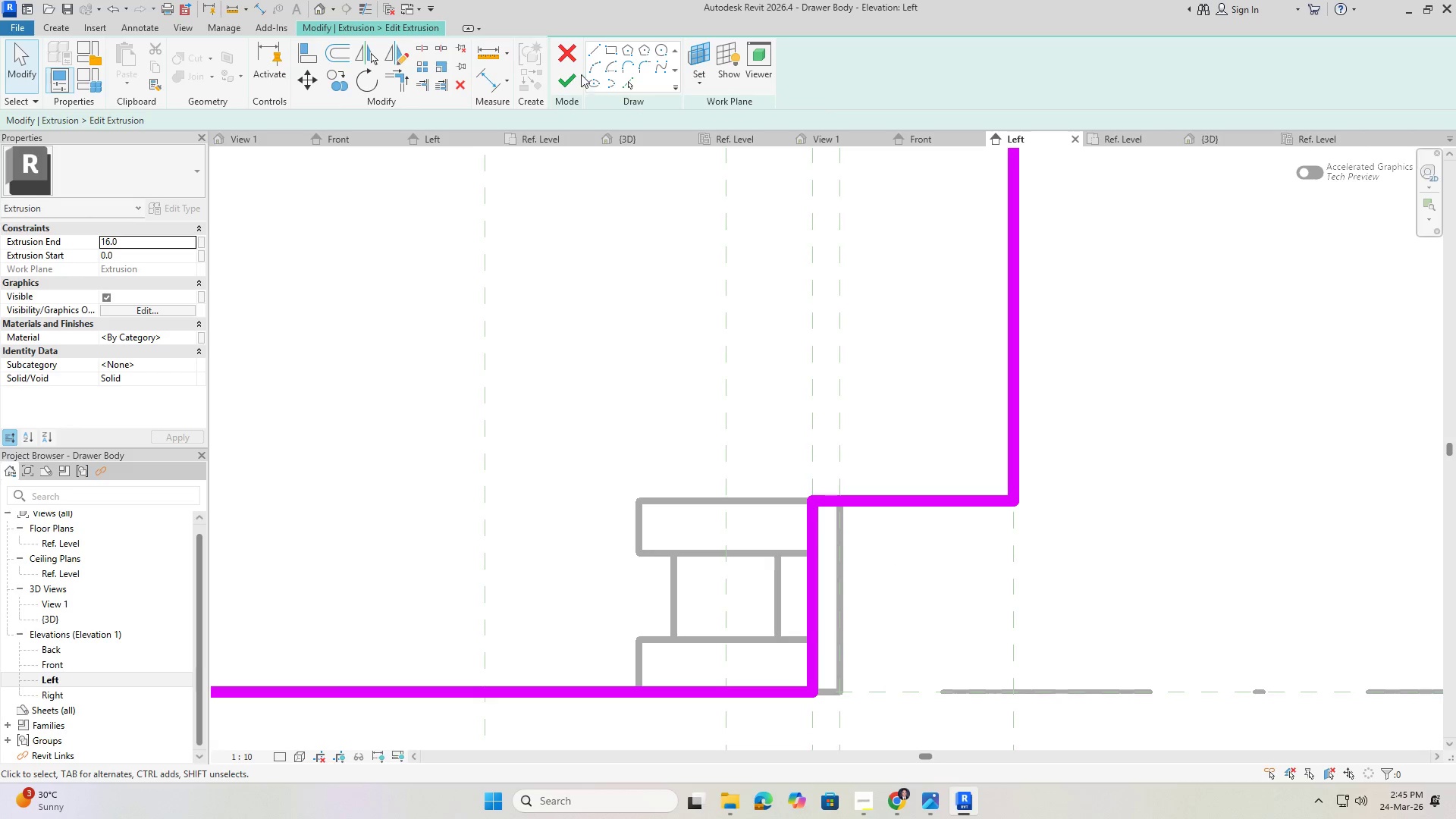 
left_click([570, 74])
 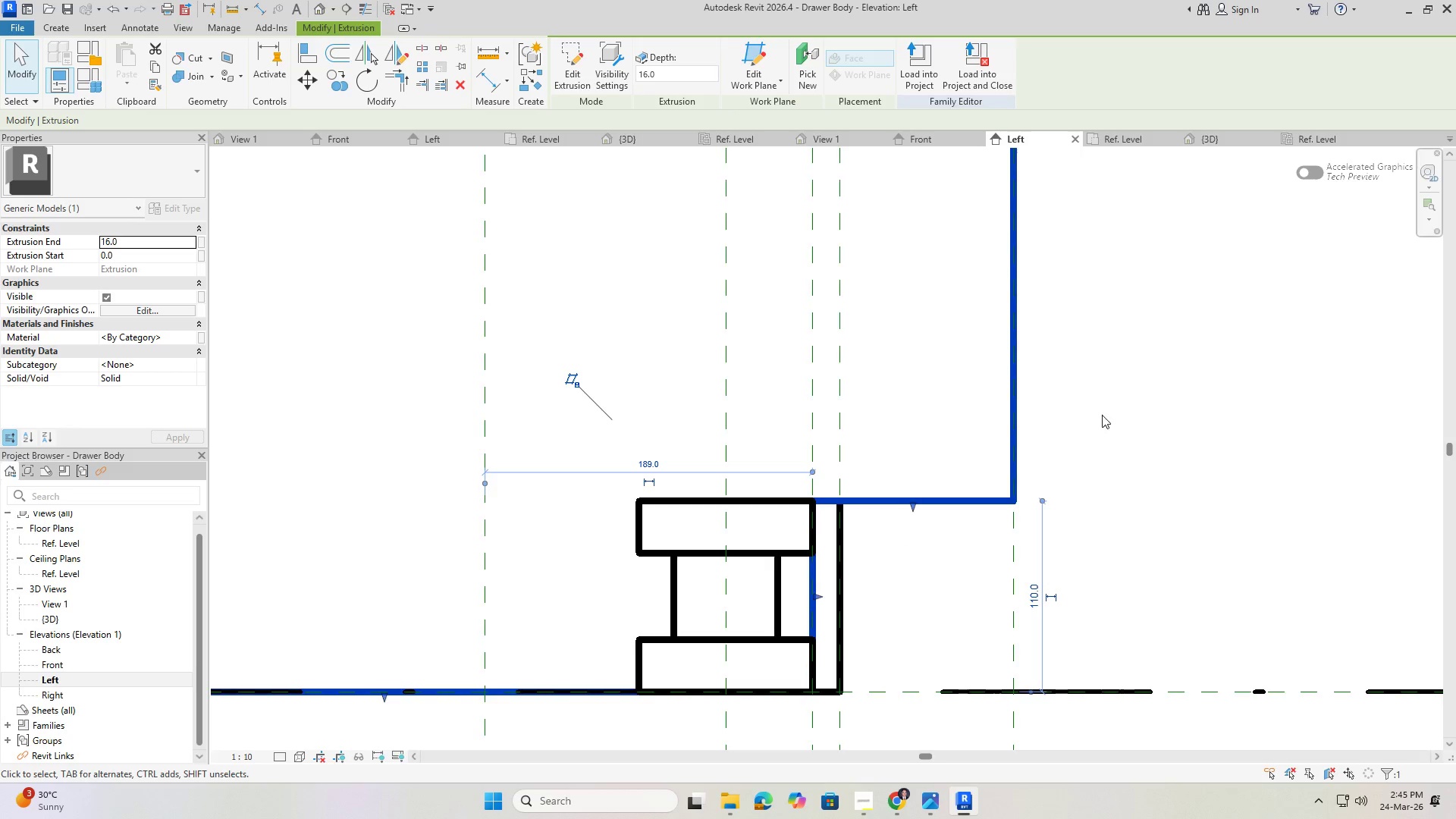 
key(Escape)
 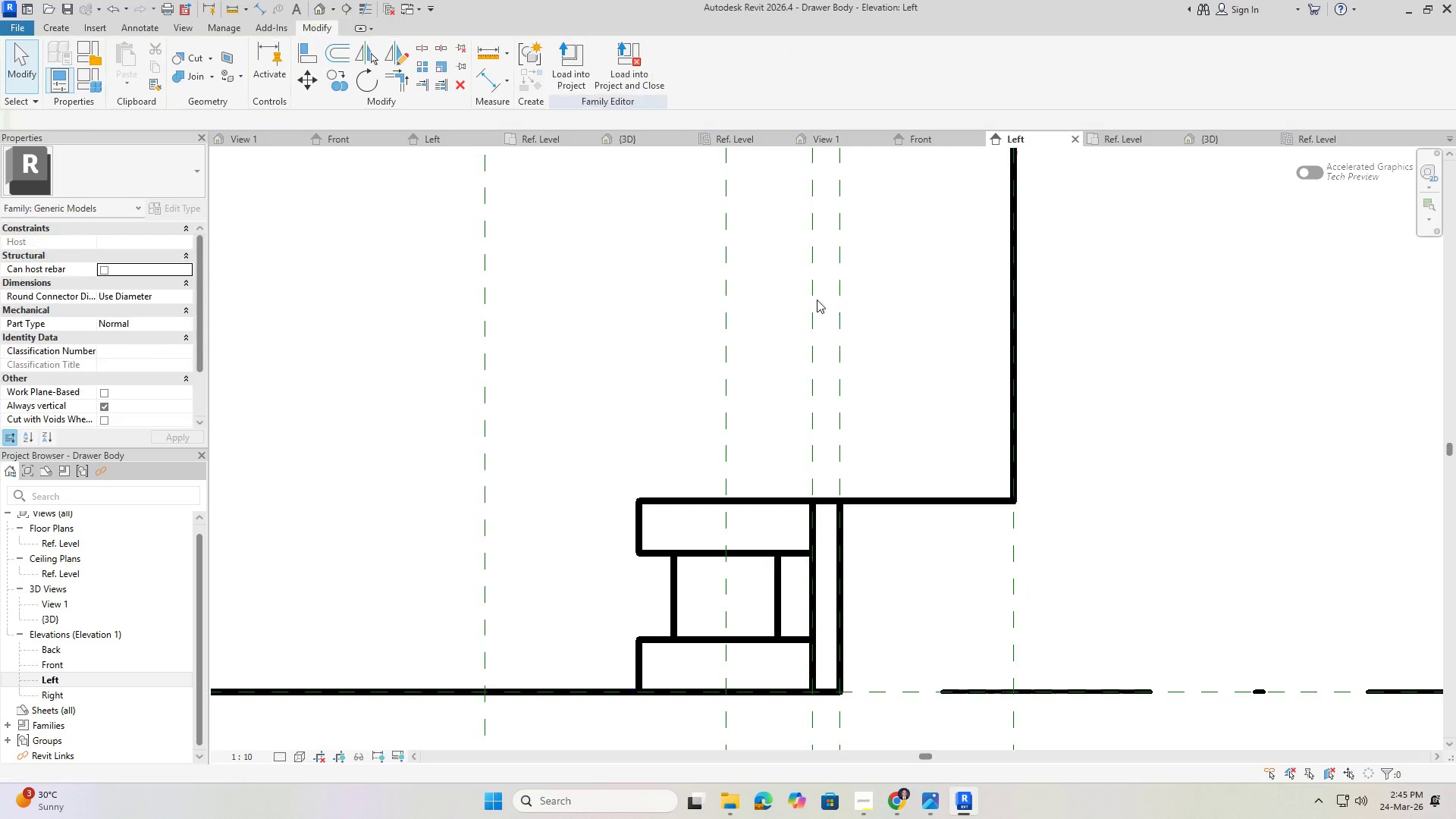 
key(Escape)
 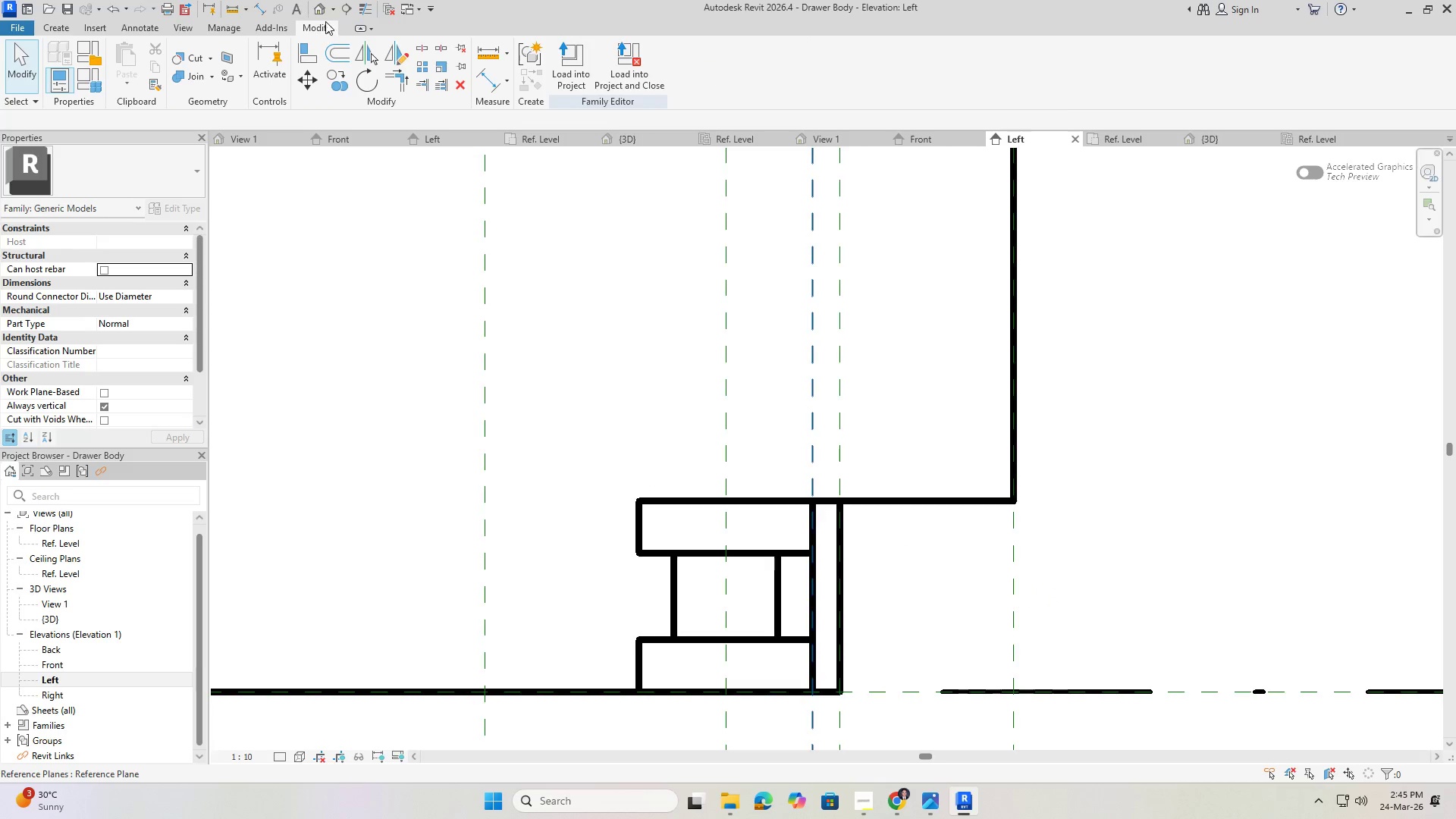 
left_click([322, 8])
 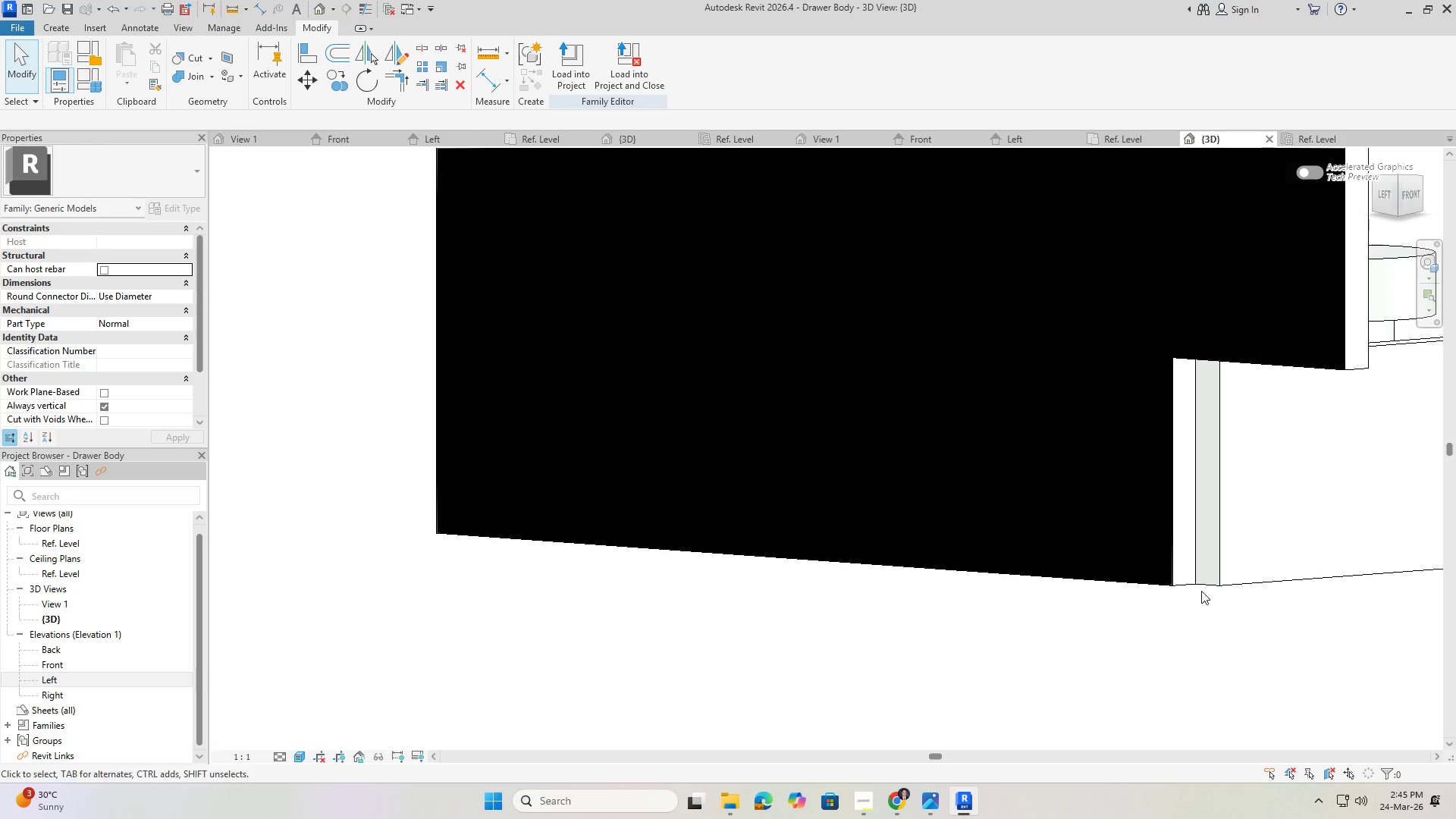 
hold_key(key=ShiftLeft, duration=0.53)
 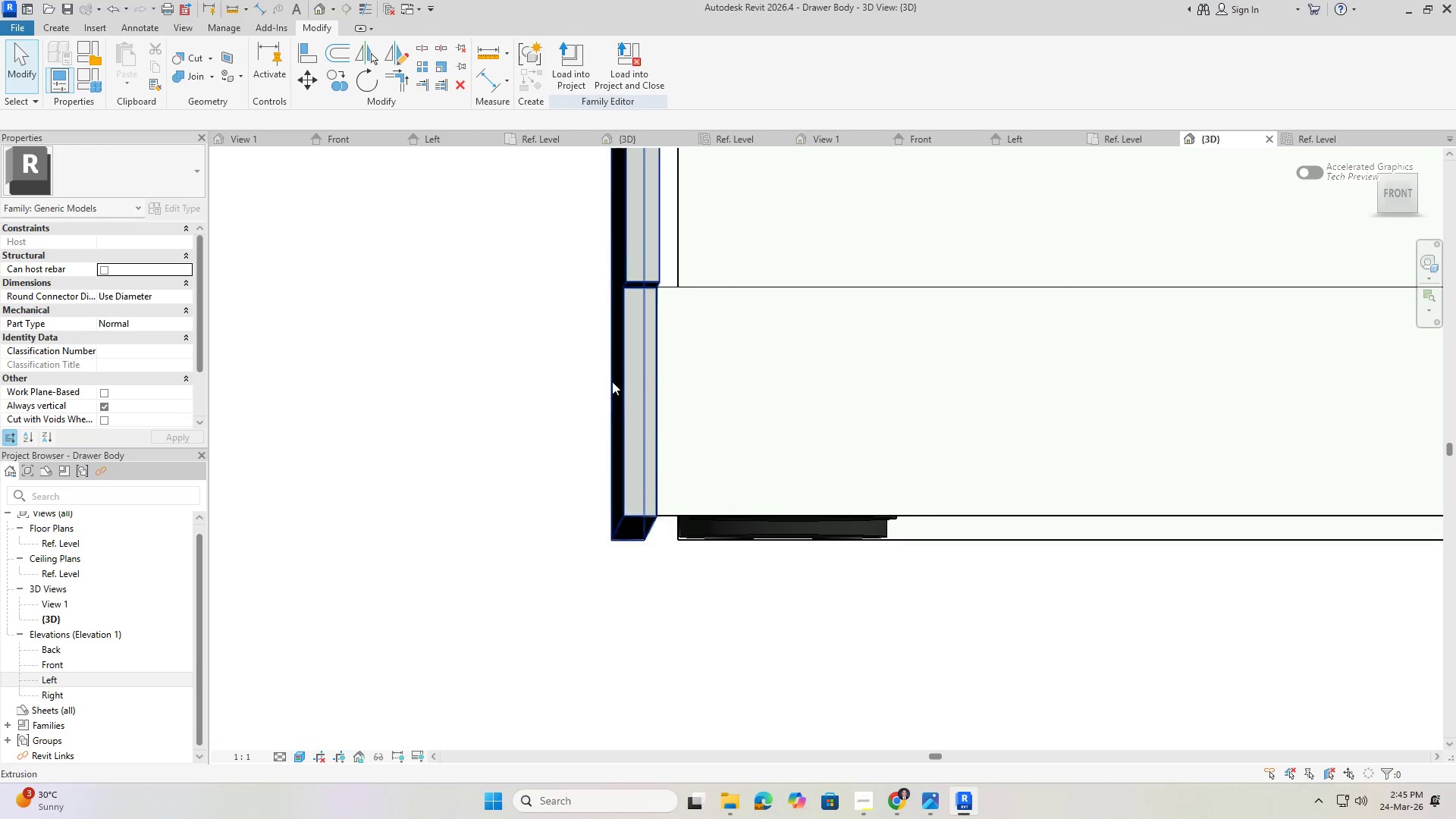 
scroll: coordinate [620, 376], scroll_direction: up, amount: 3.0
 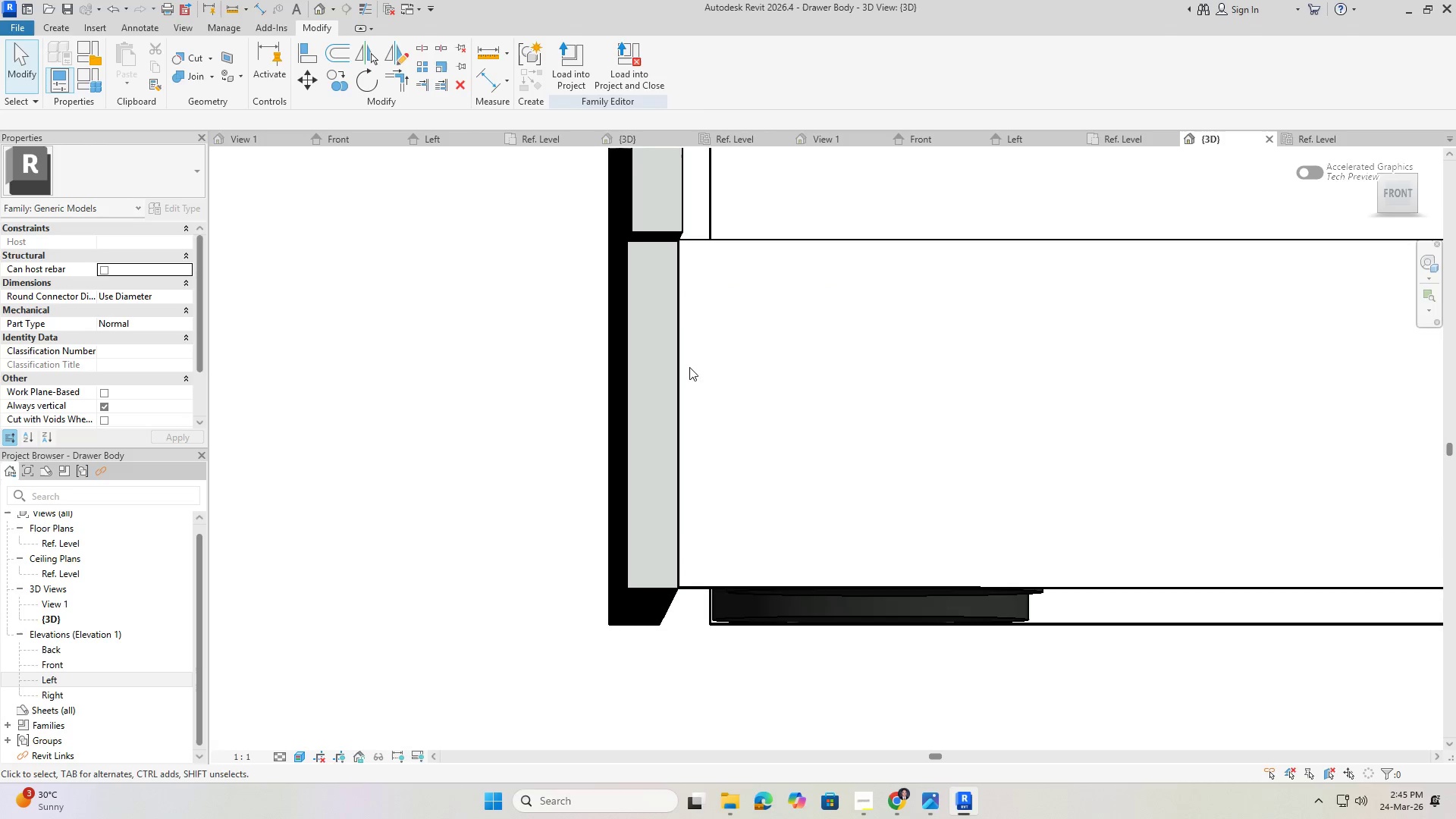 
hold_key(key=ShiftLeft, duration=0.67)
scroll: coordinate [960, 417], scroll_direction: down, amount: 4.0
 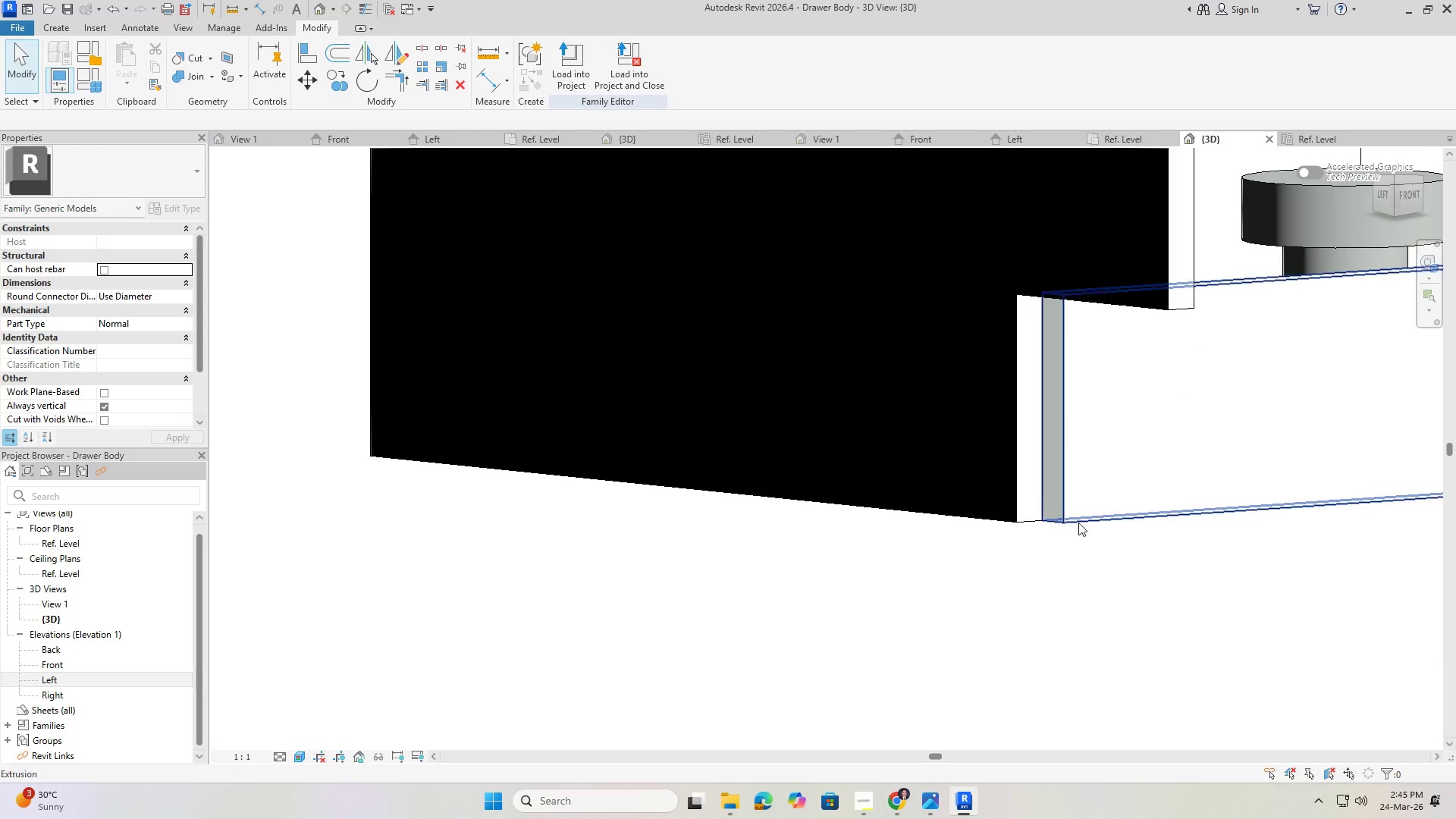 
left_click([1059, 503])
 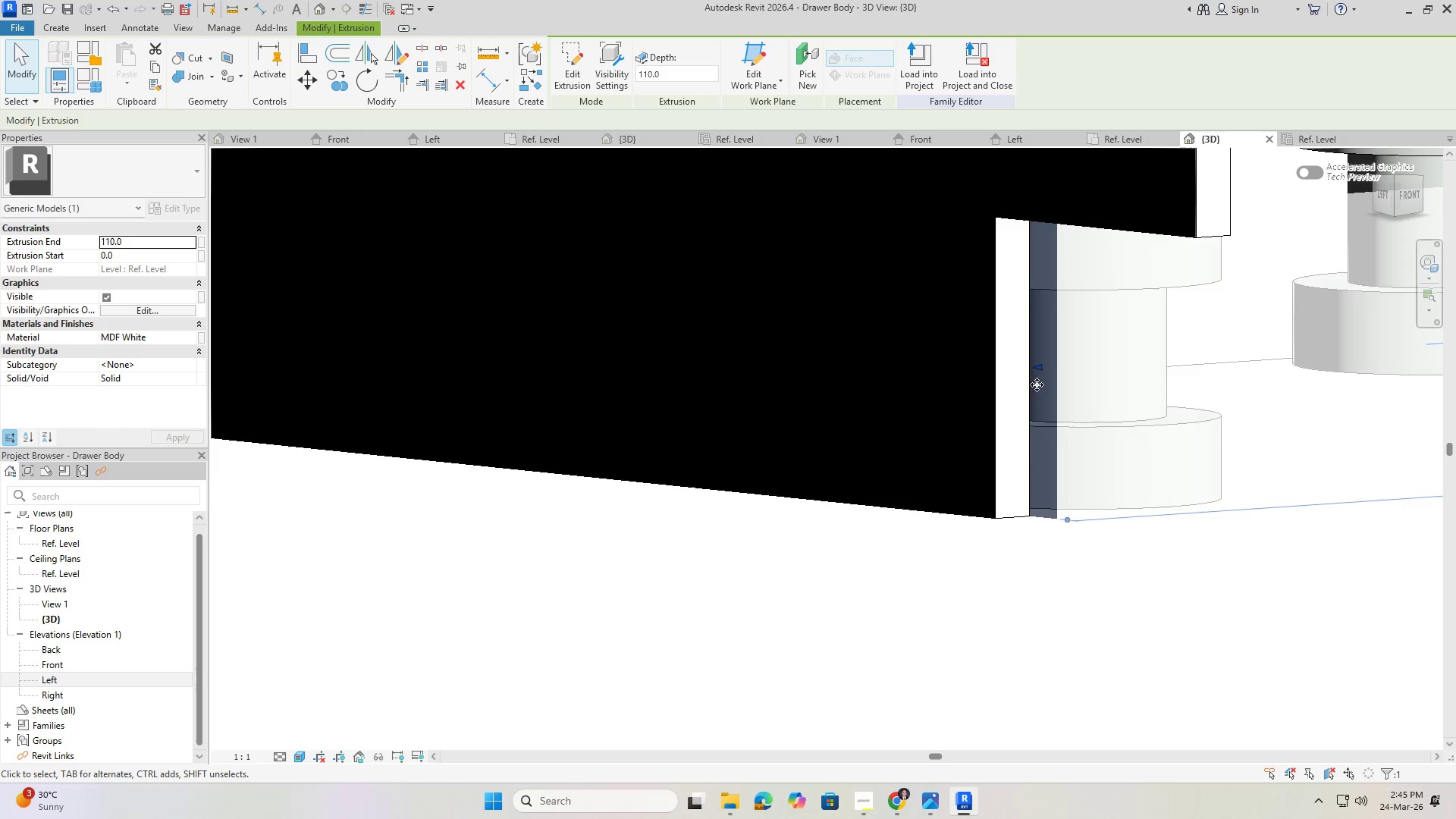 
scroll: coordinate [1082, 537], scroll_direction: up, amount: 2.0
 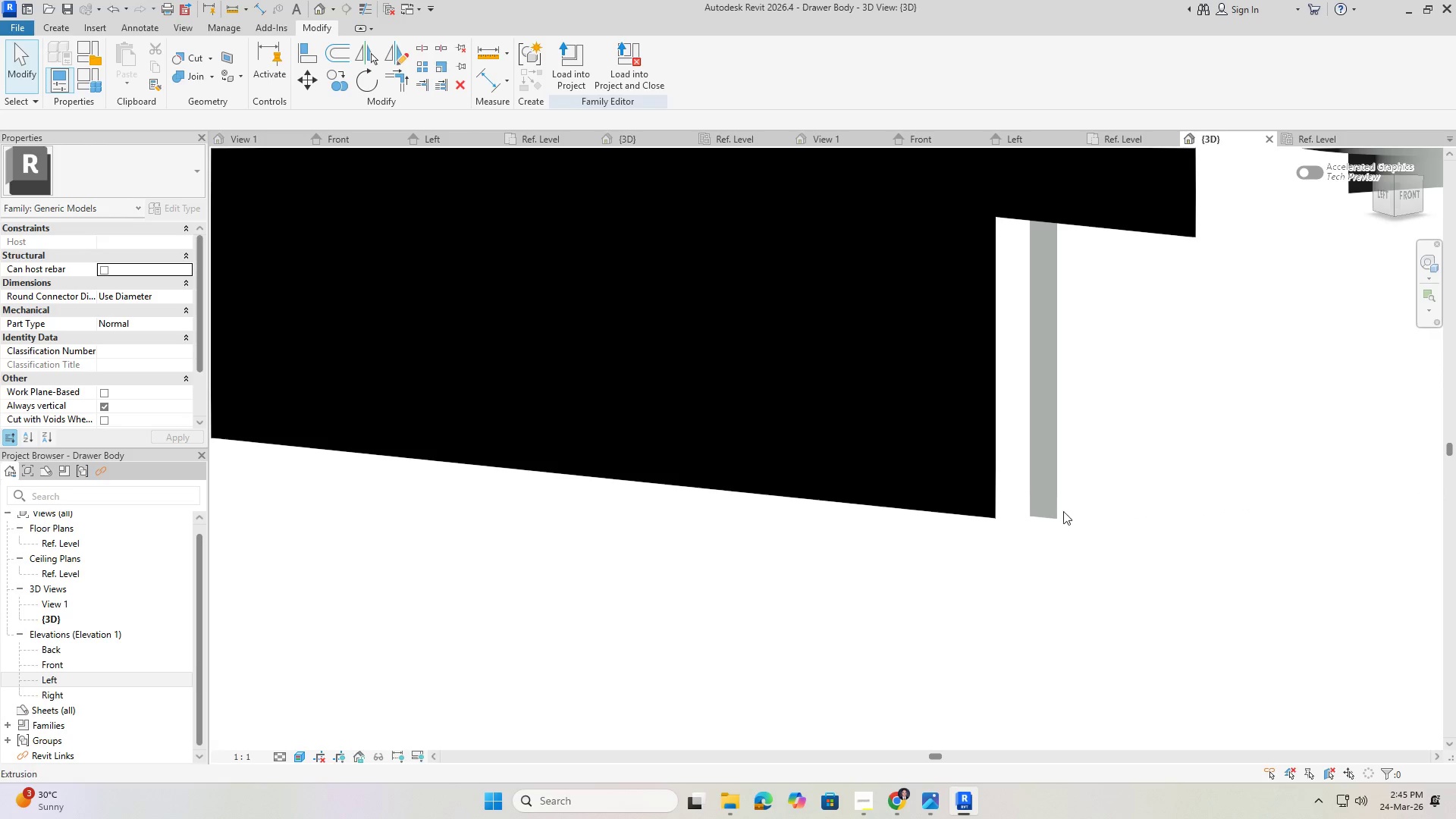 
key(Escape)
 